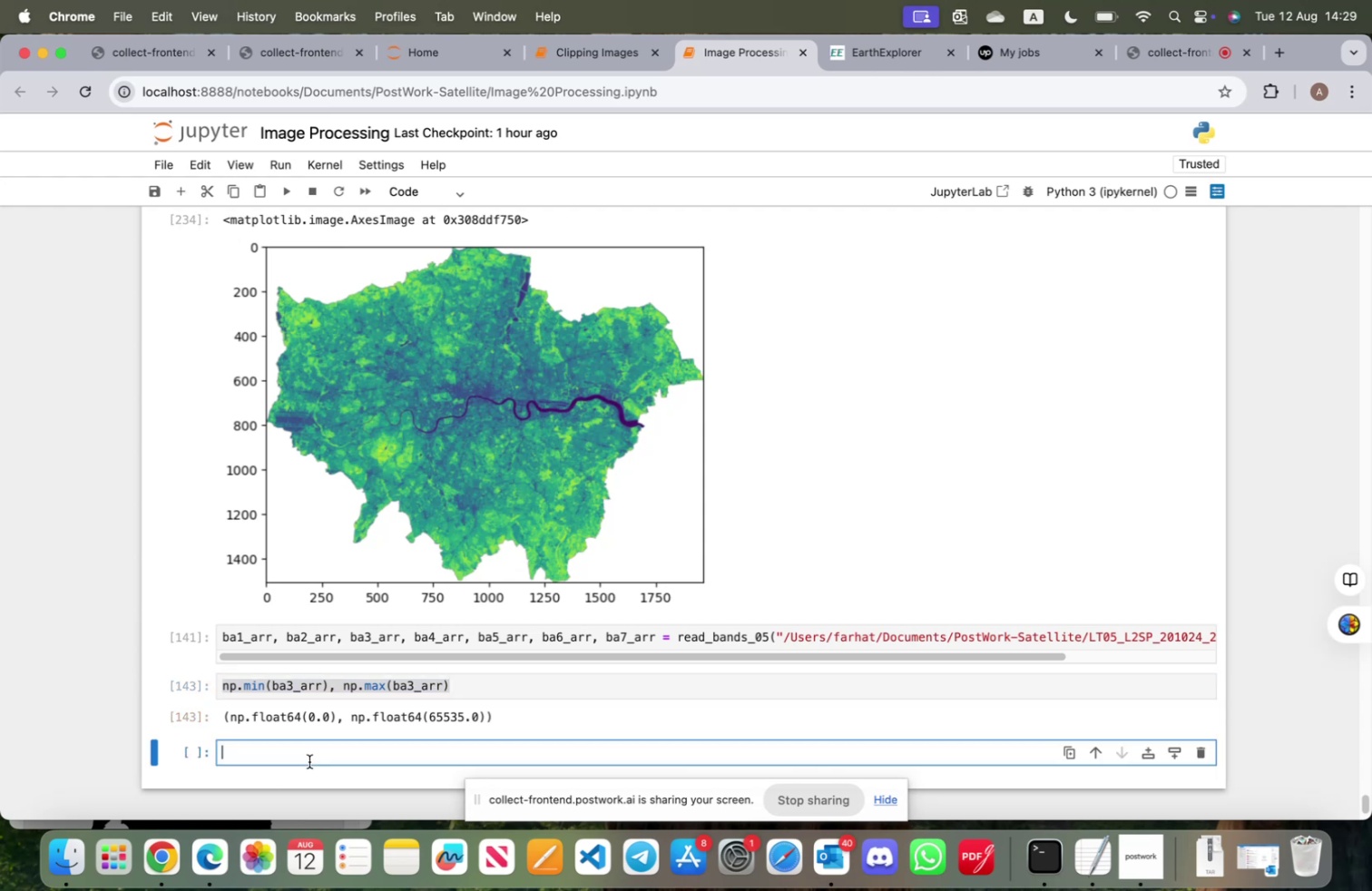 
key(Meta+V)
 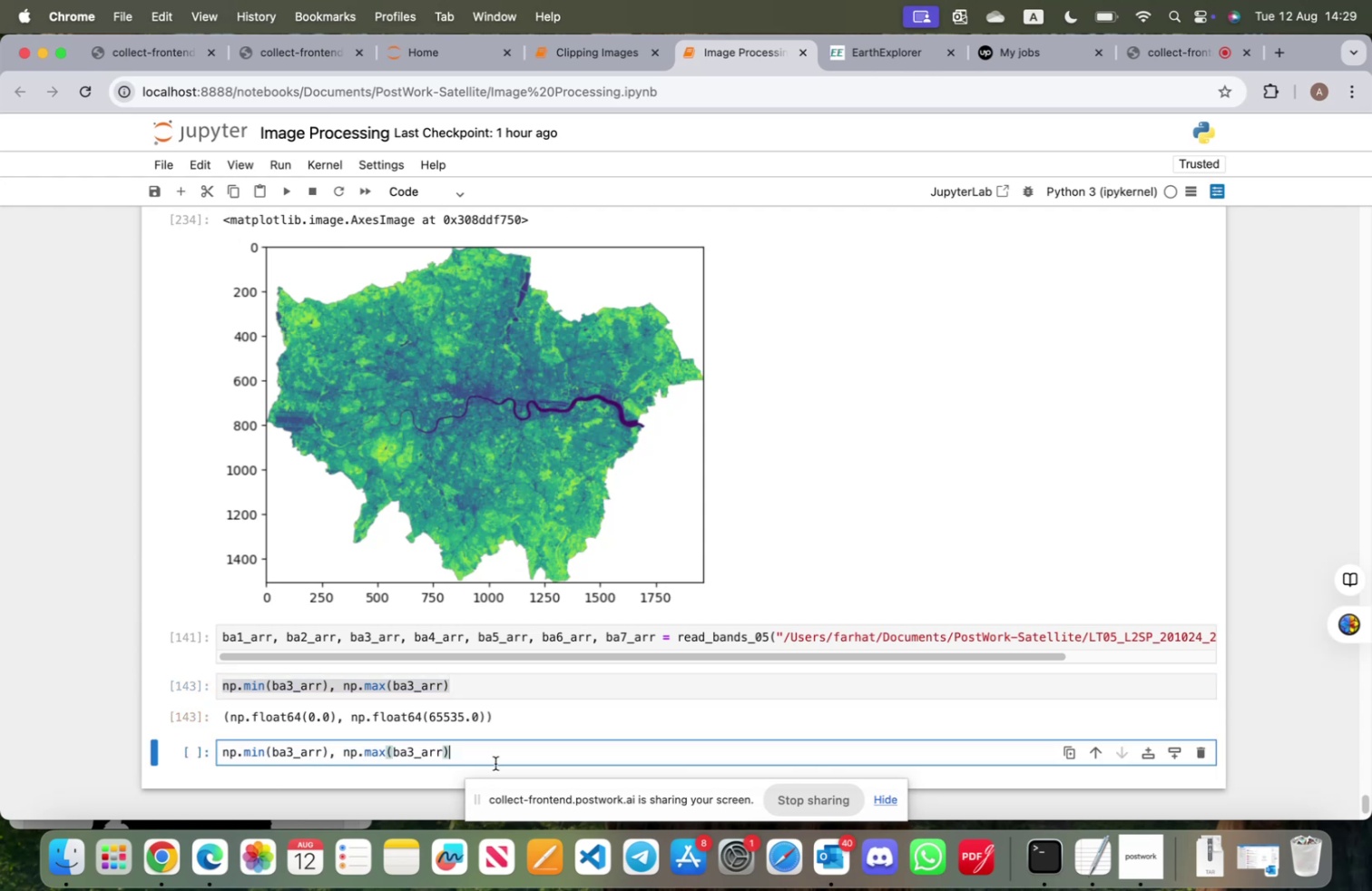 
key(Comma)
 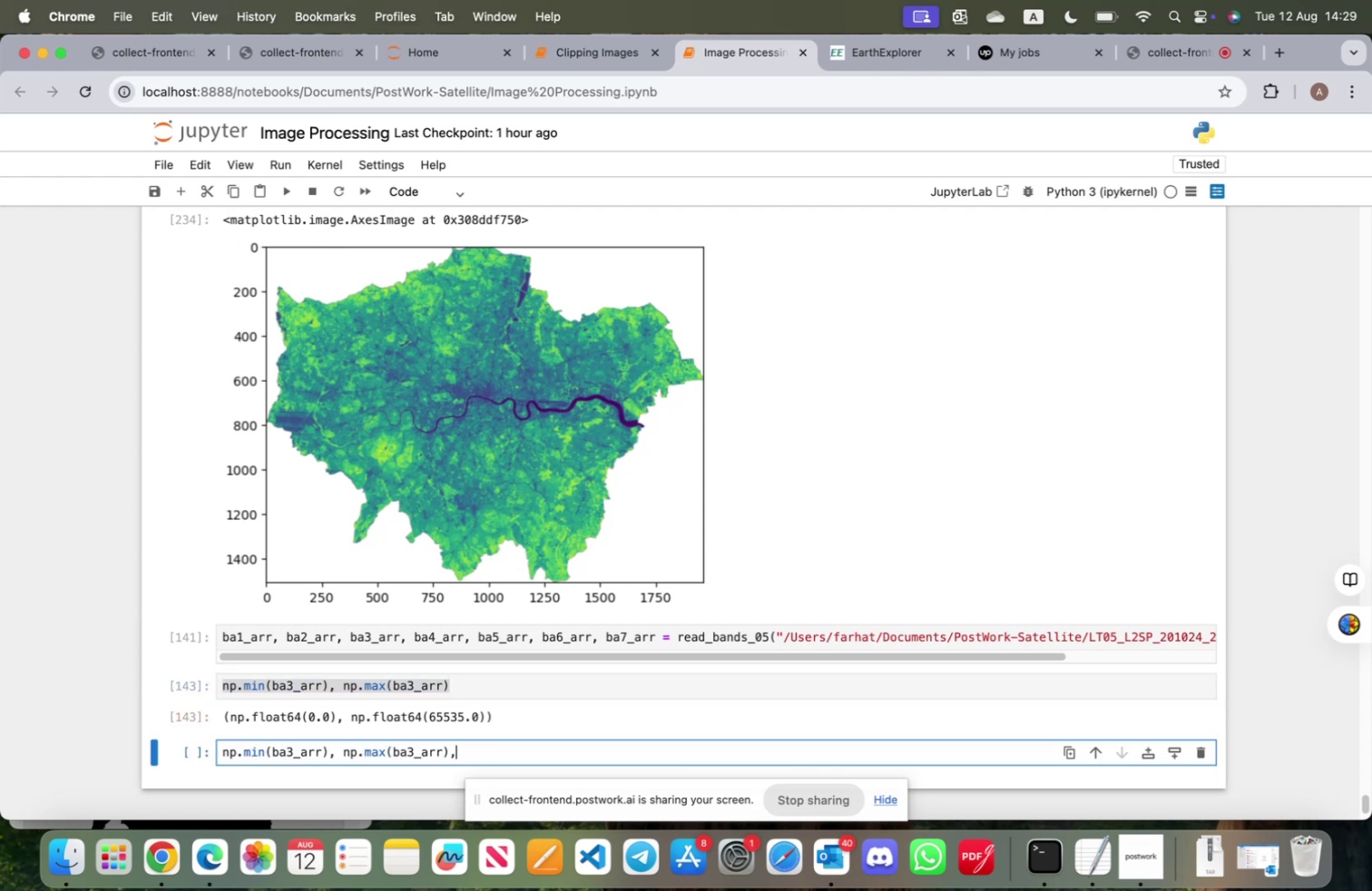 
key(Space)
 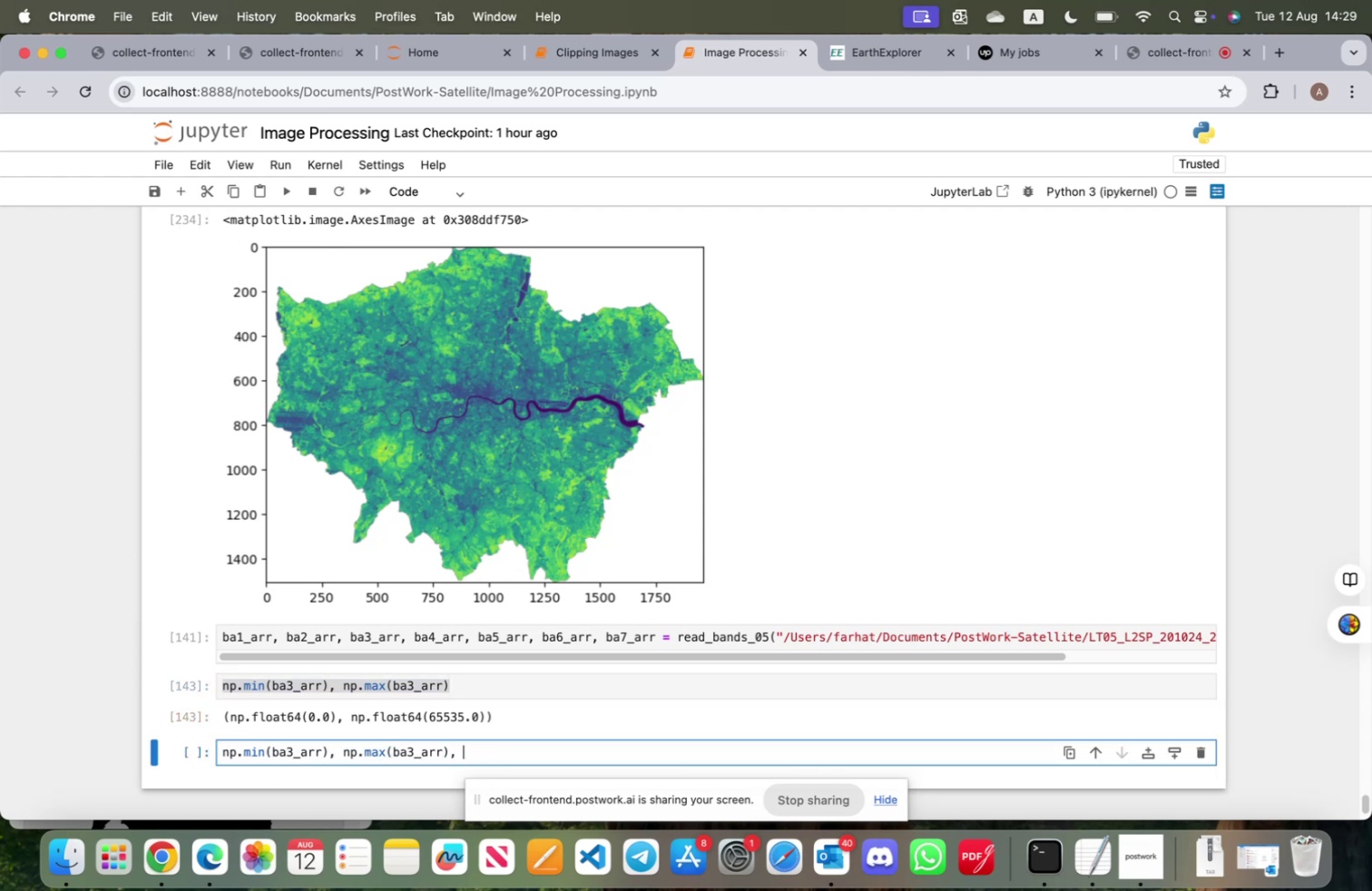 
key(Meta+CommandLeft)
 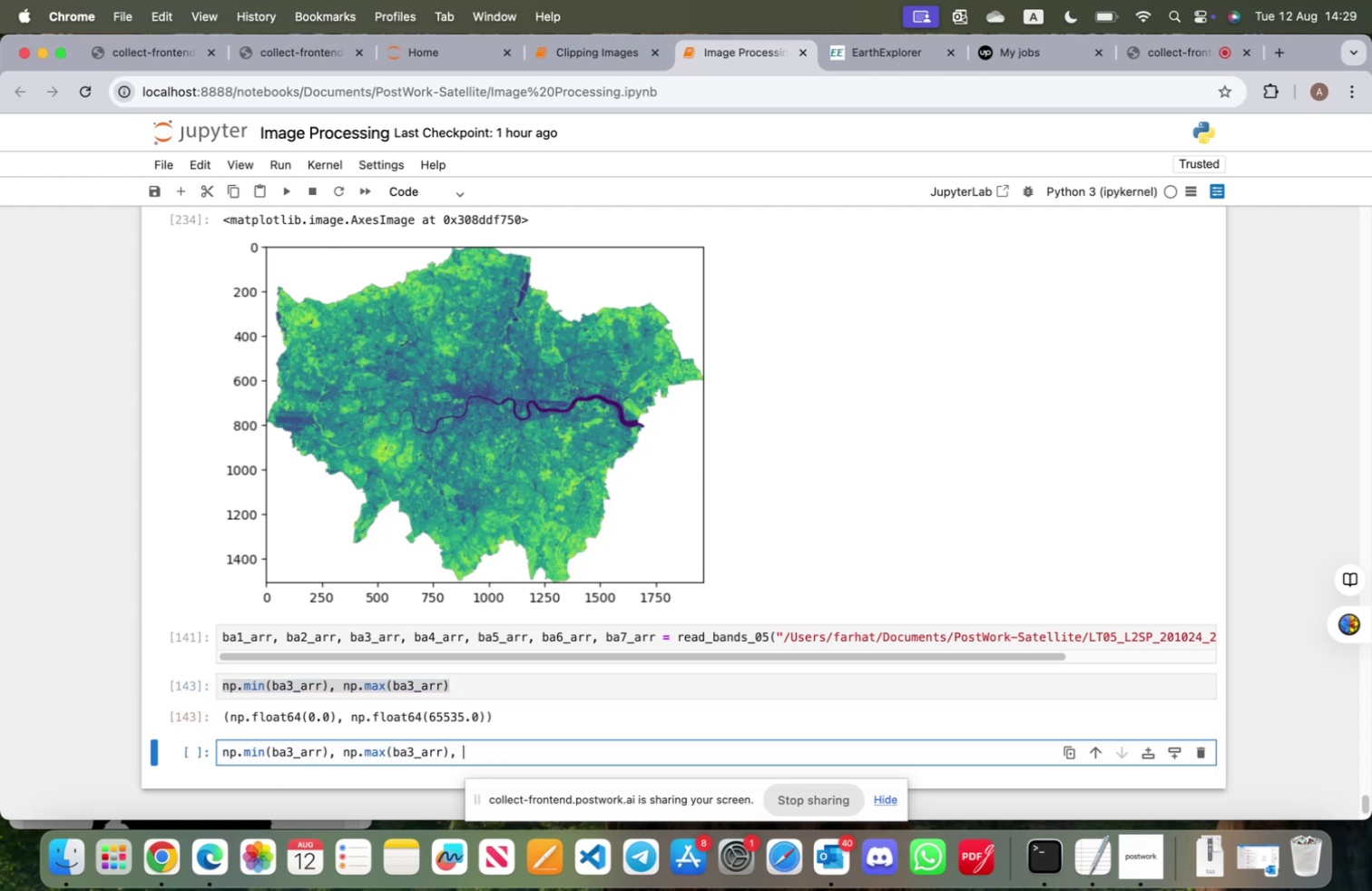 
key(Meta+B)
 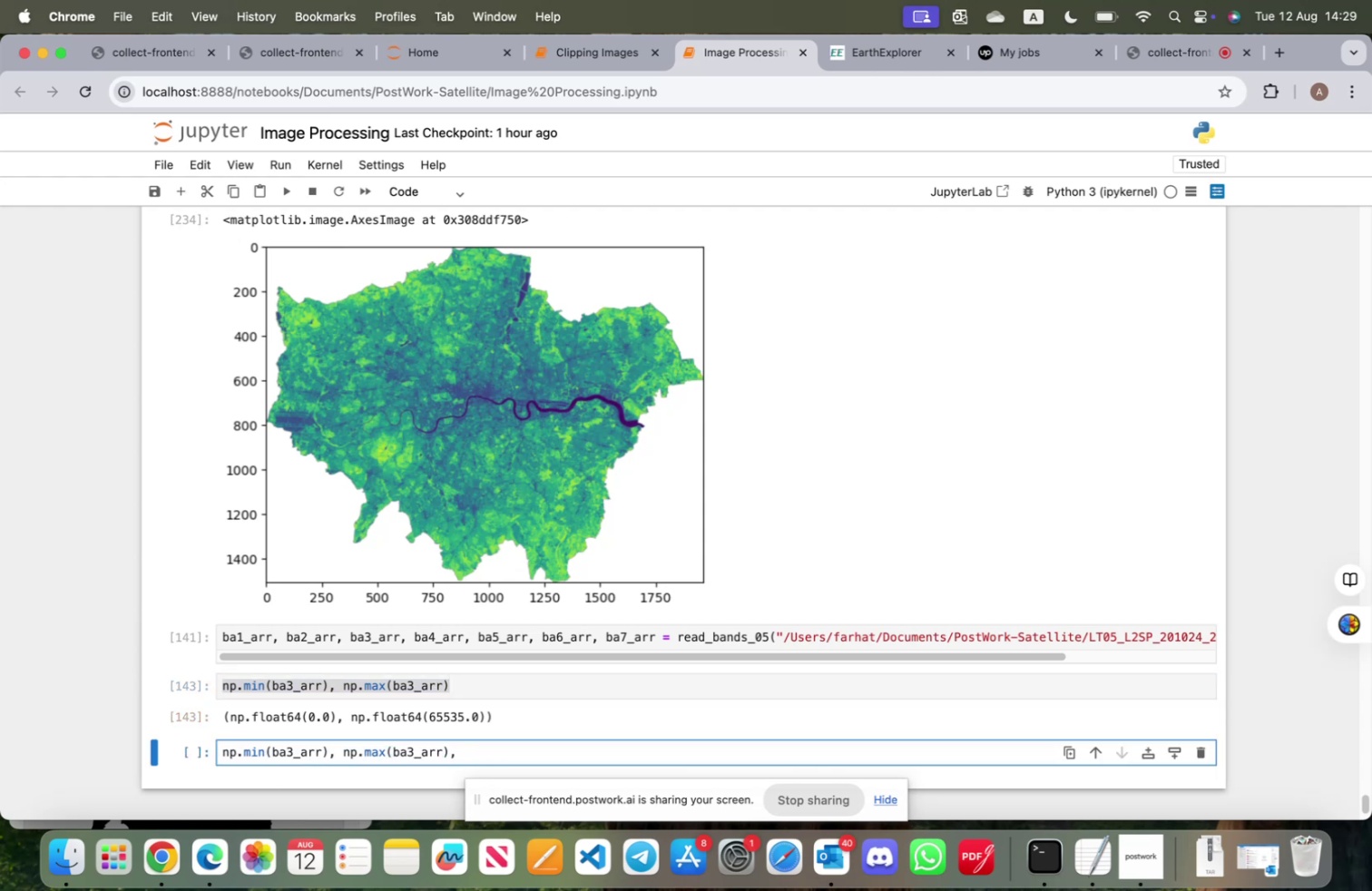 
key(Meta+CommandLeft)
 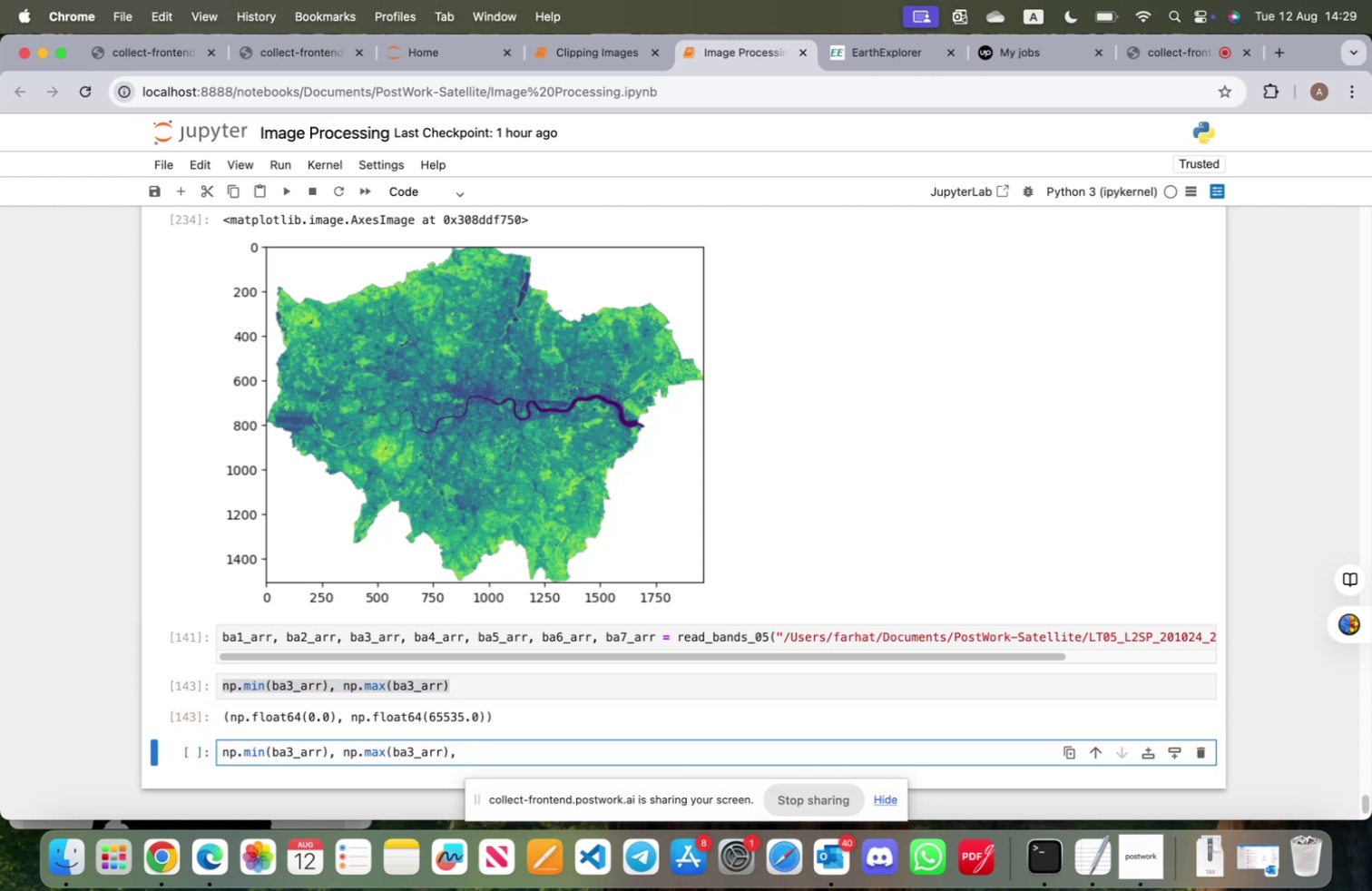 
key(Meta+CommandLeft)
 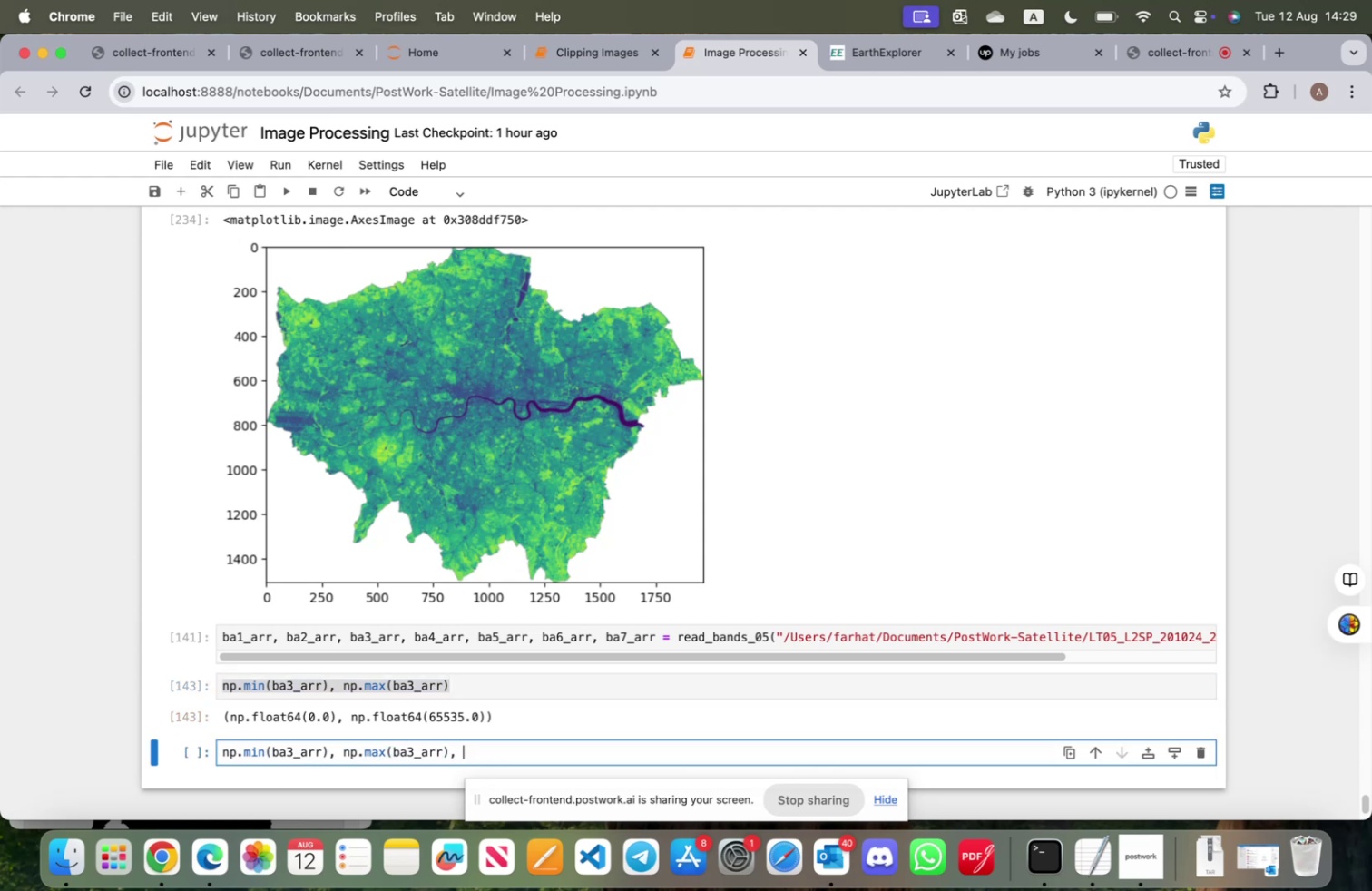 
key(Meta+V)
 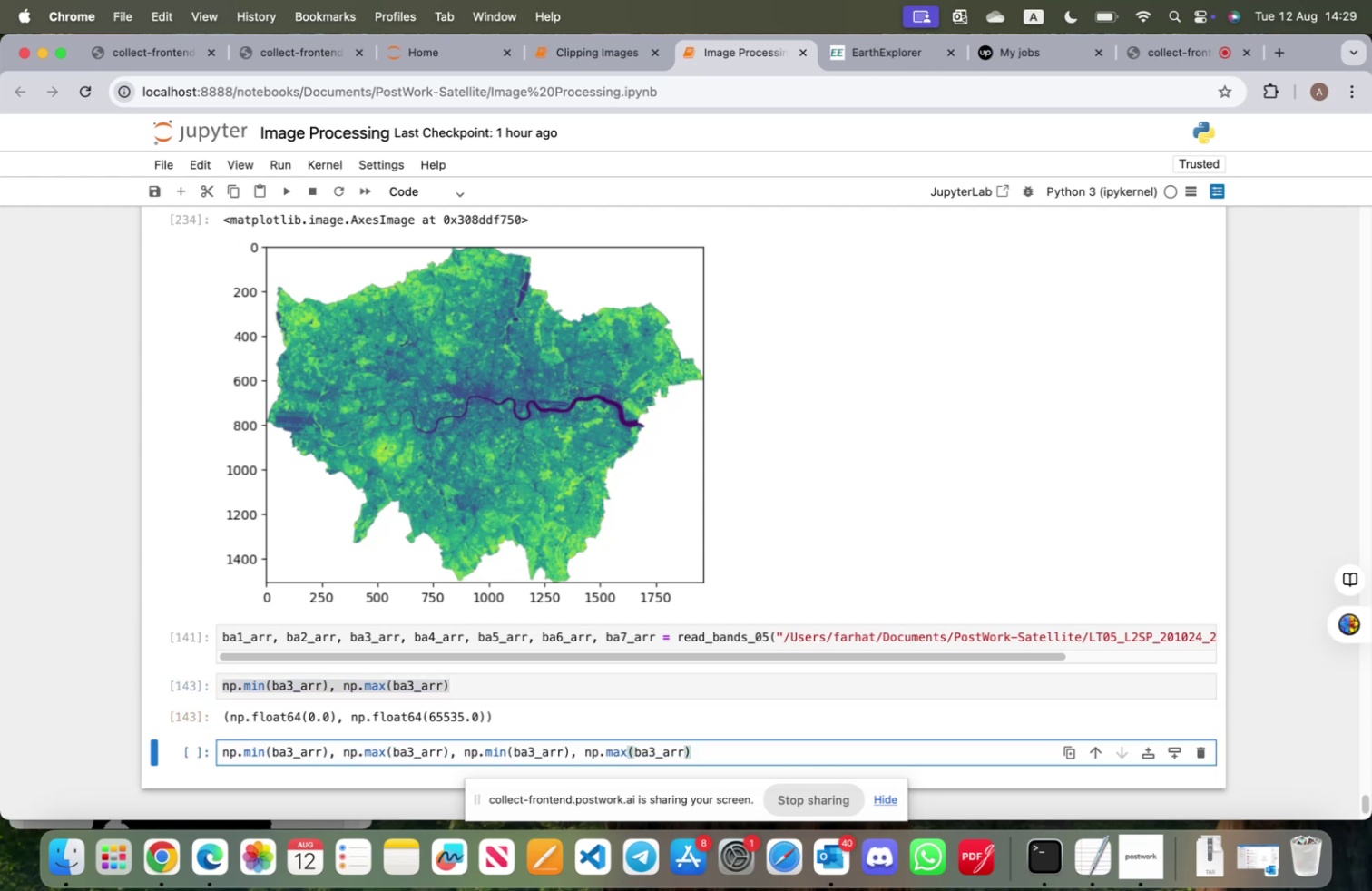 
key(Comma)
 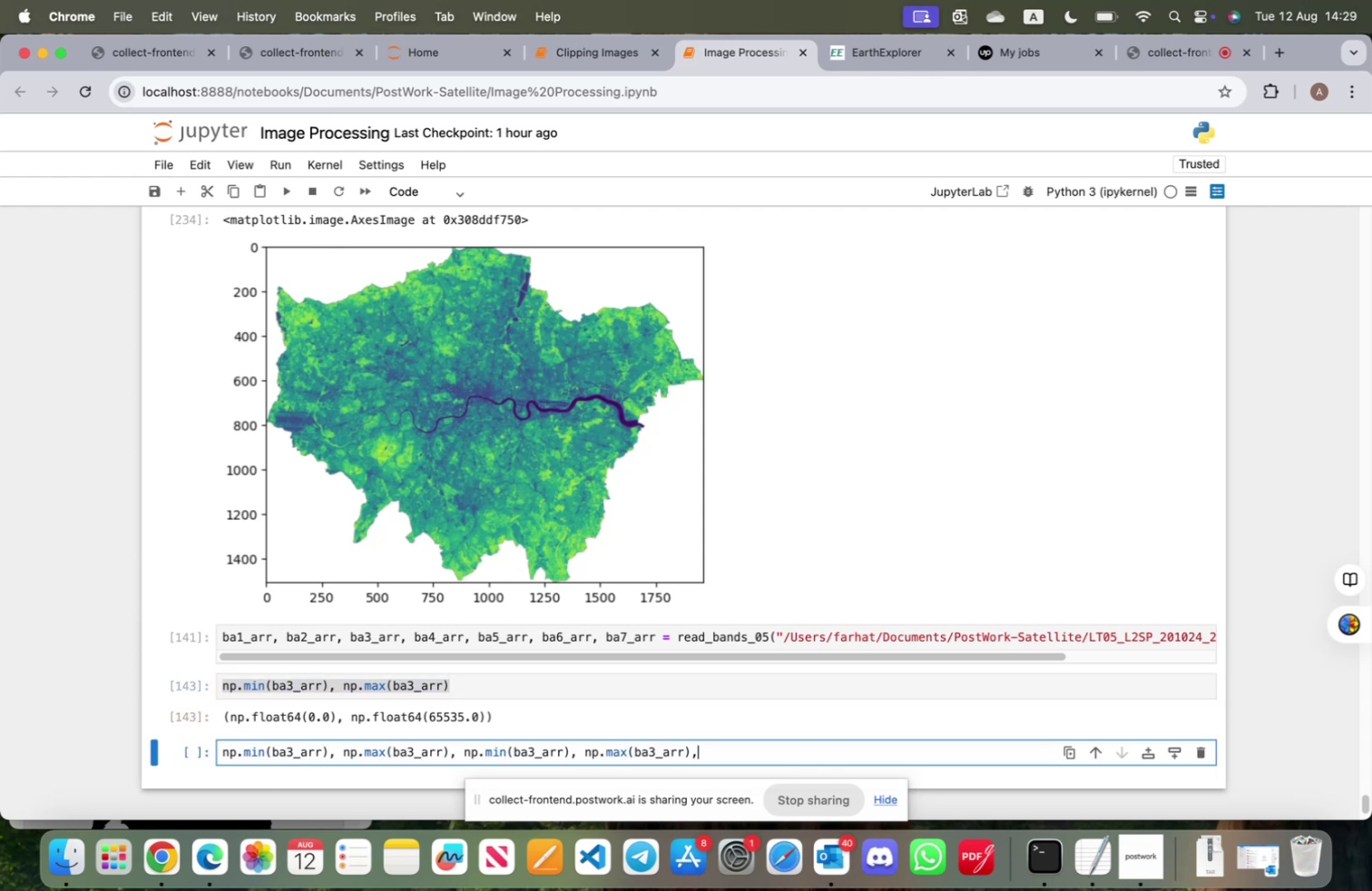 
key(Space)
 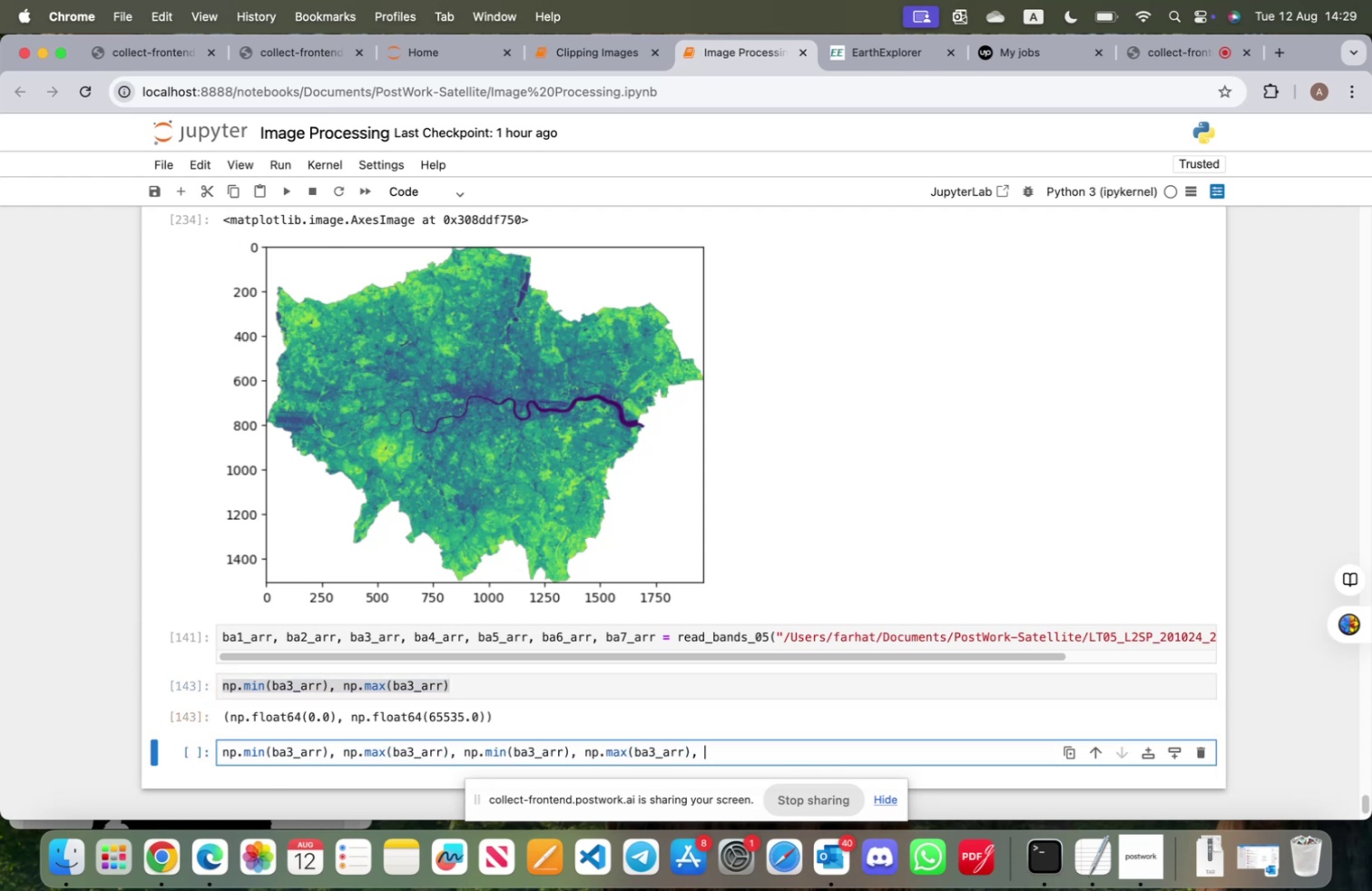 
key(Meta+CommandLeft)
 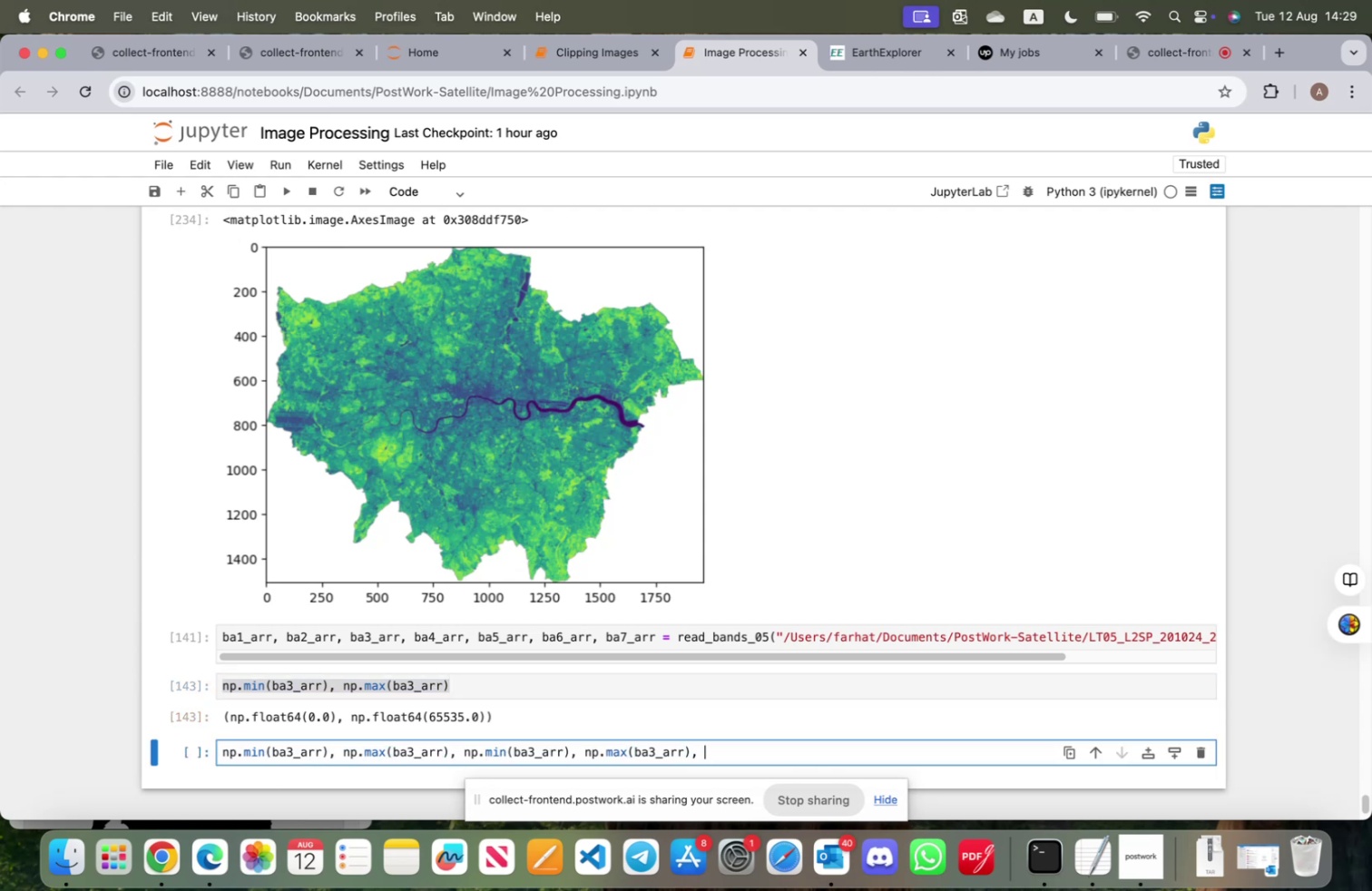 
key(Meta+V)
 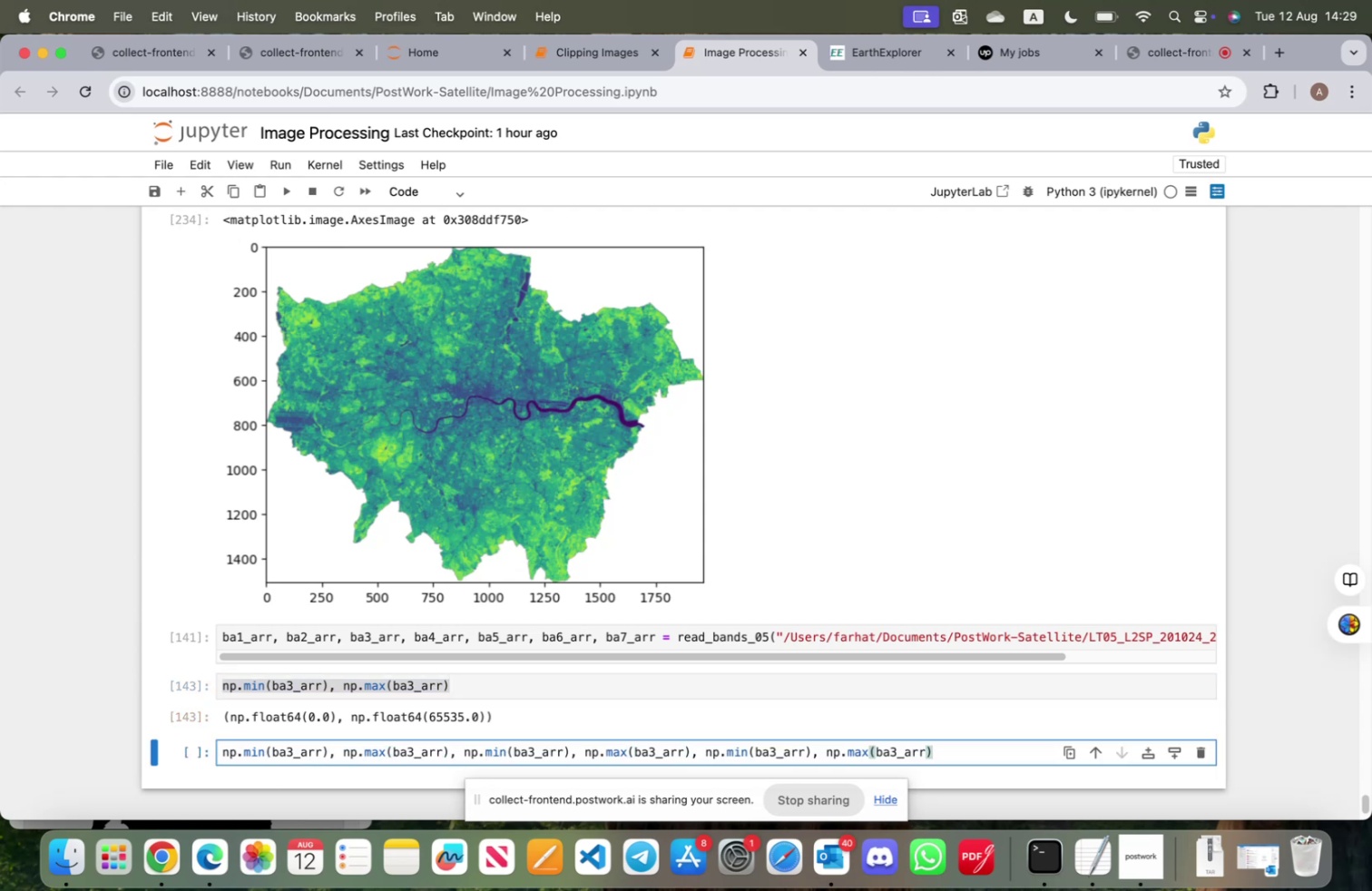 
key(Comma)
 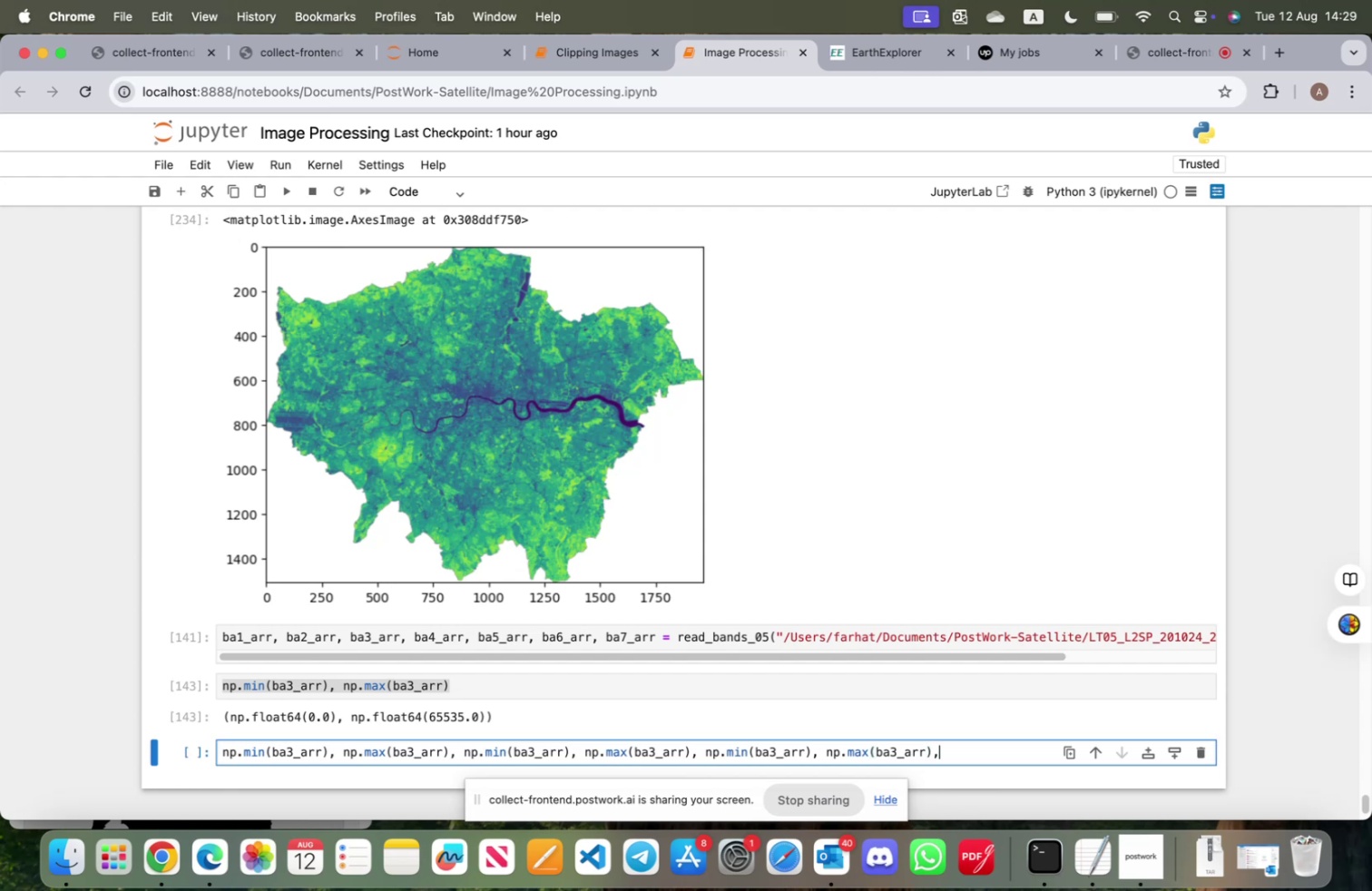 
key(Space)
 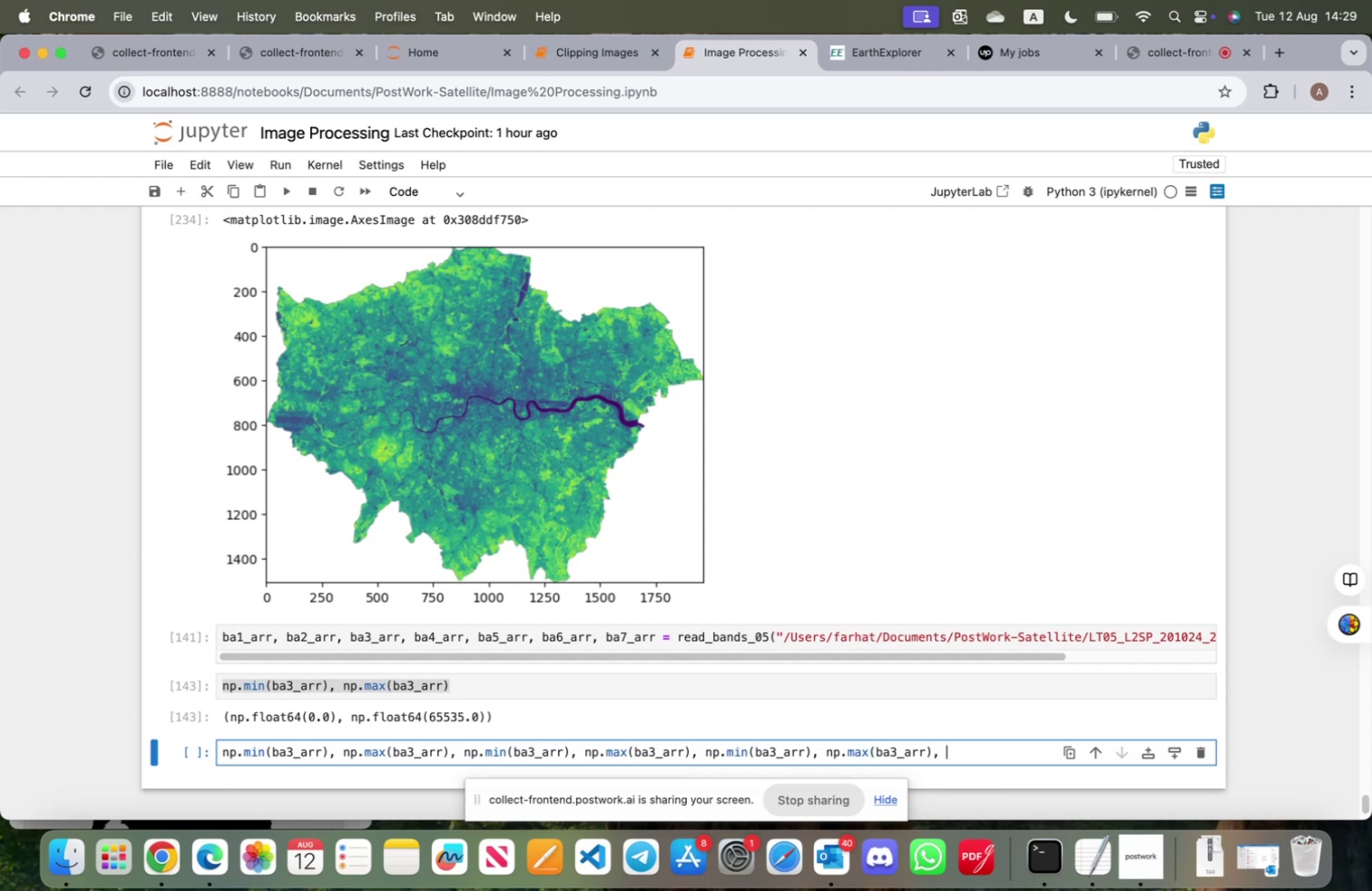 
key(Meta+CommandLeft)
 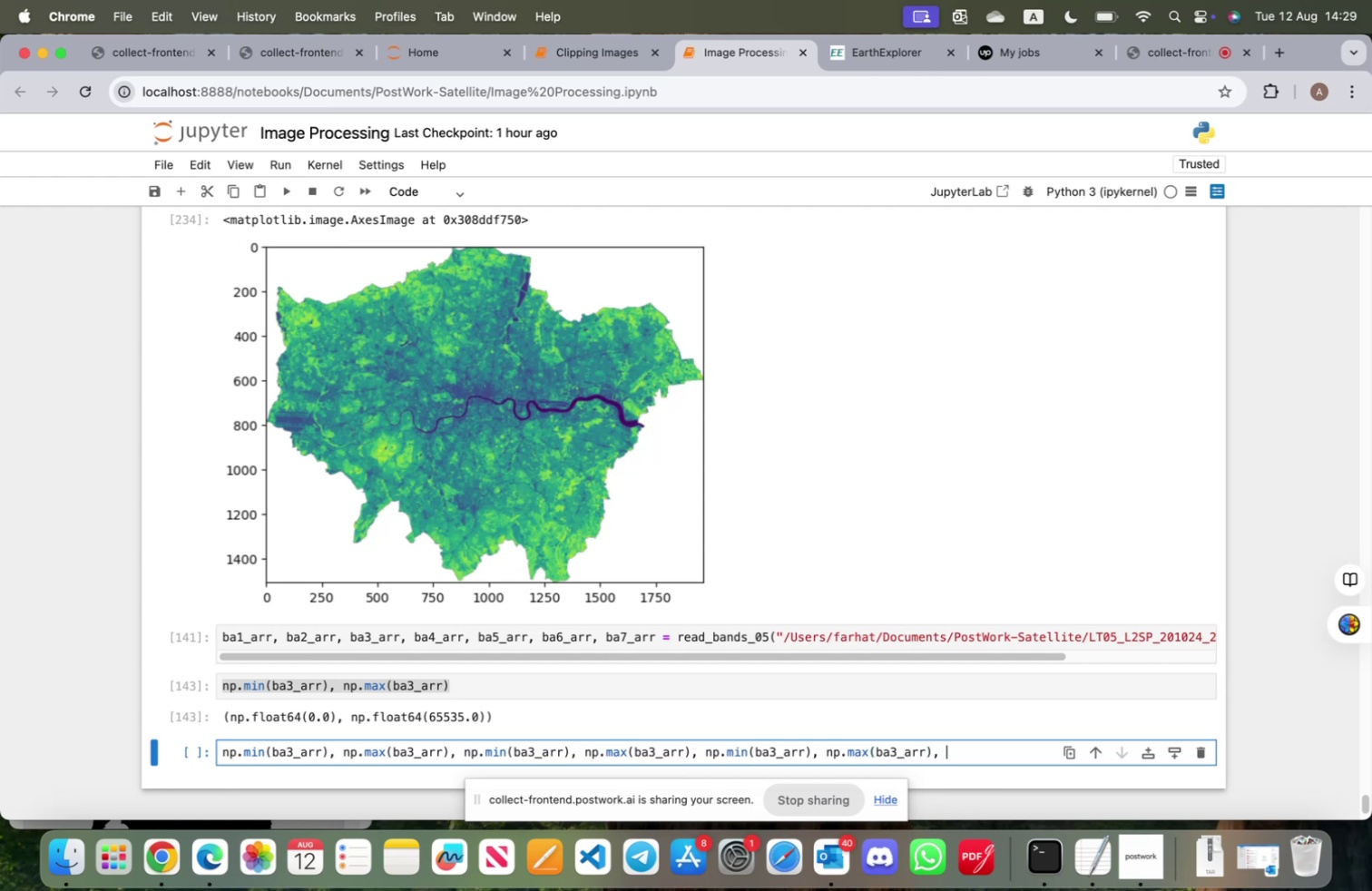 
key(Meta+V)
 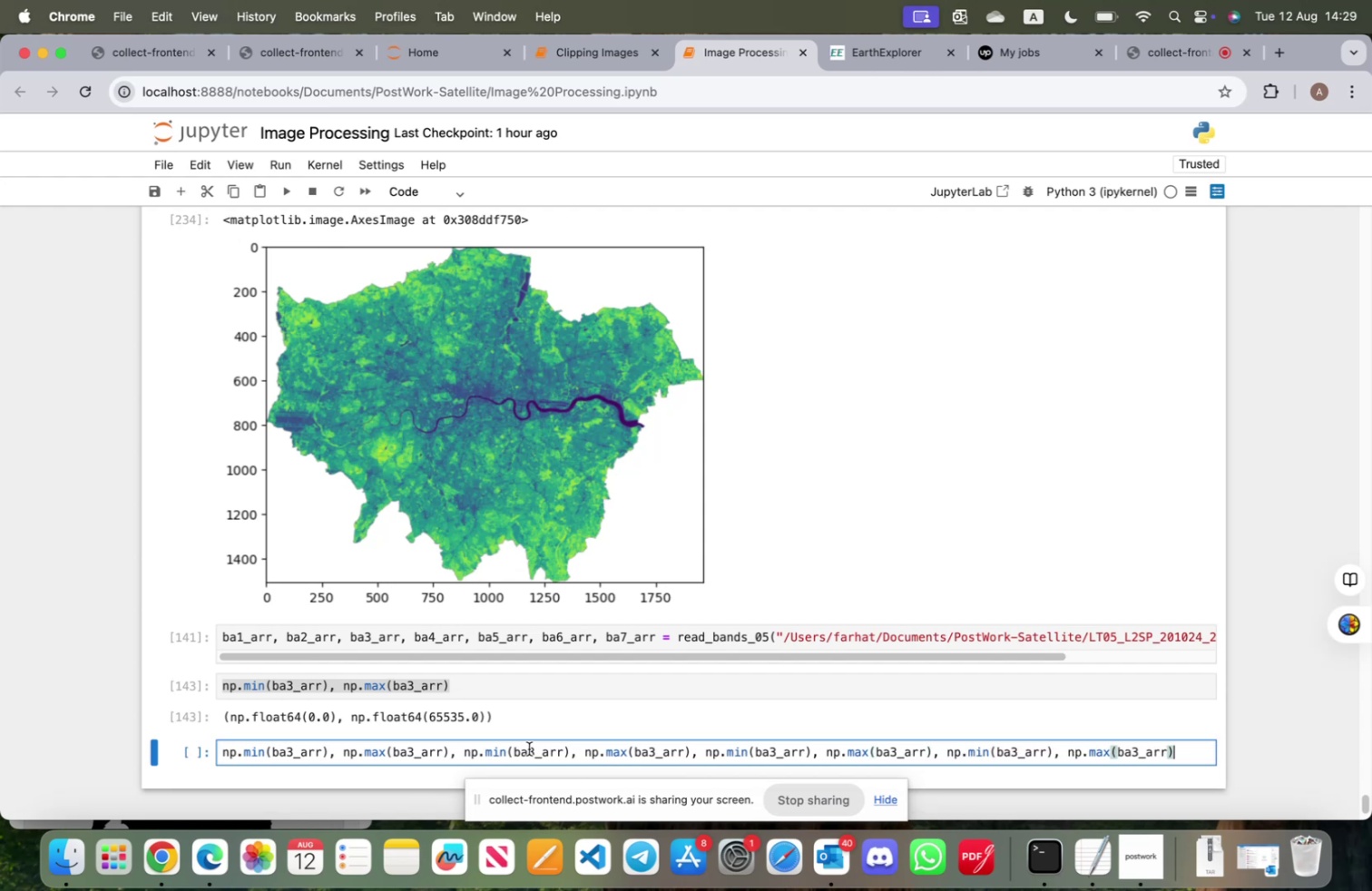 
left_click([534, 750])
 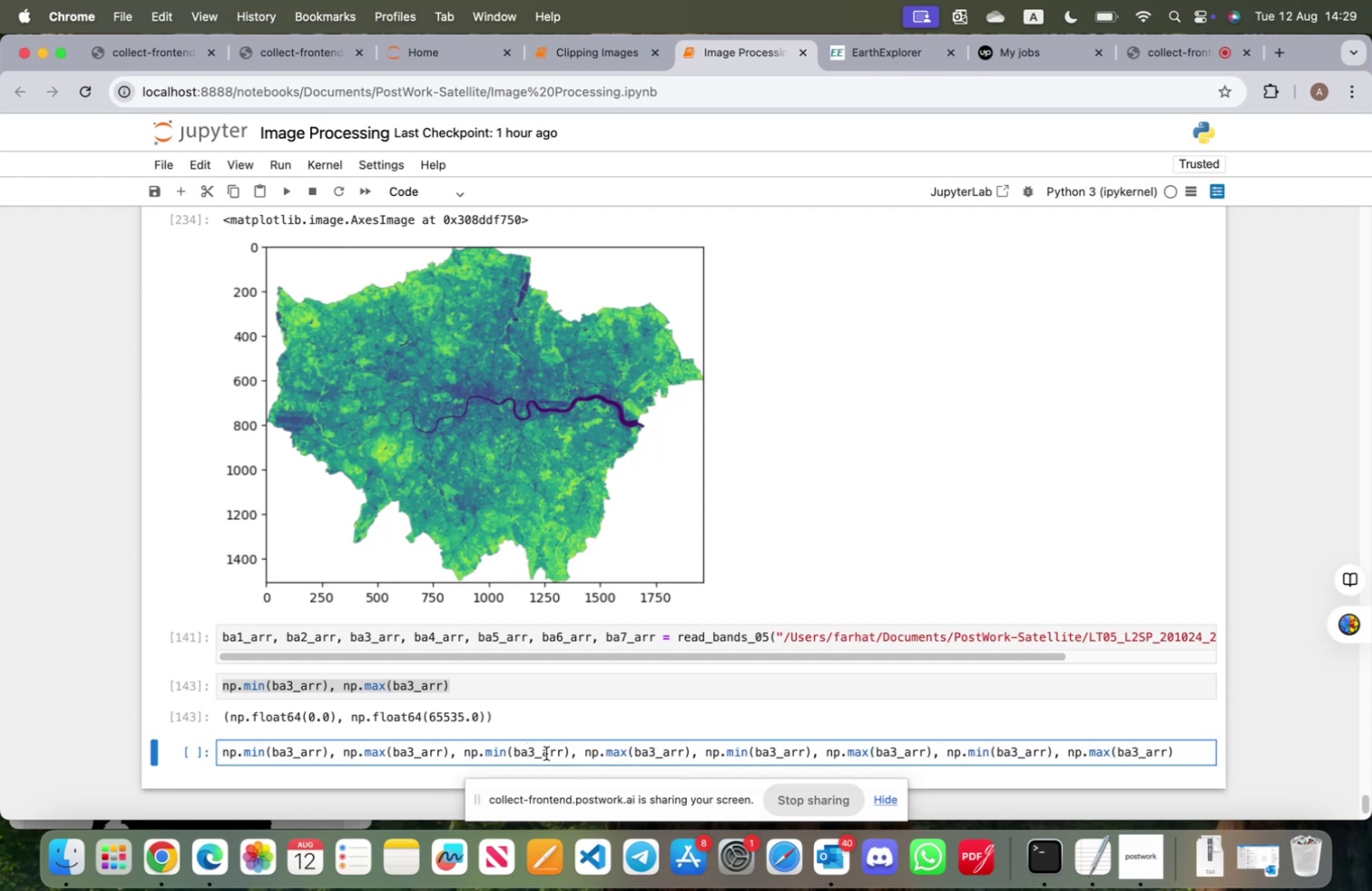 
key(Backspace)
 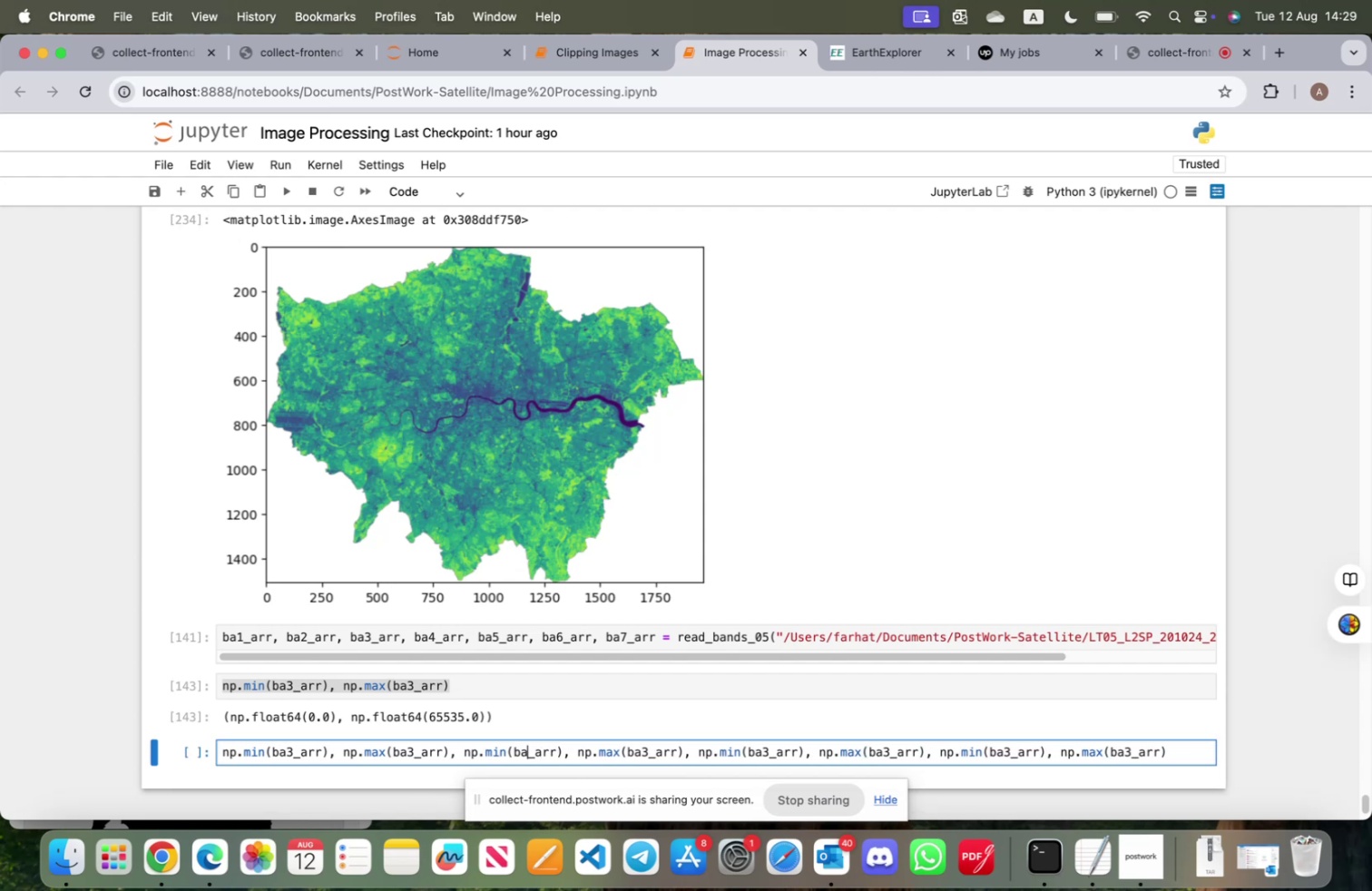 
key(4)
 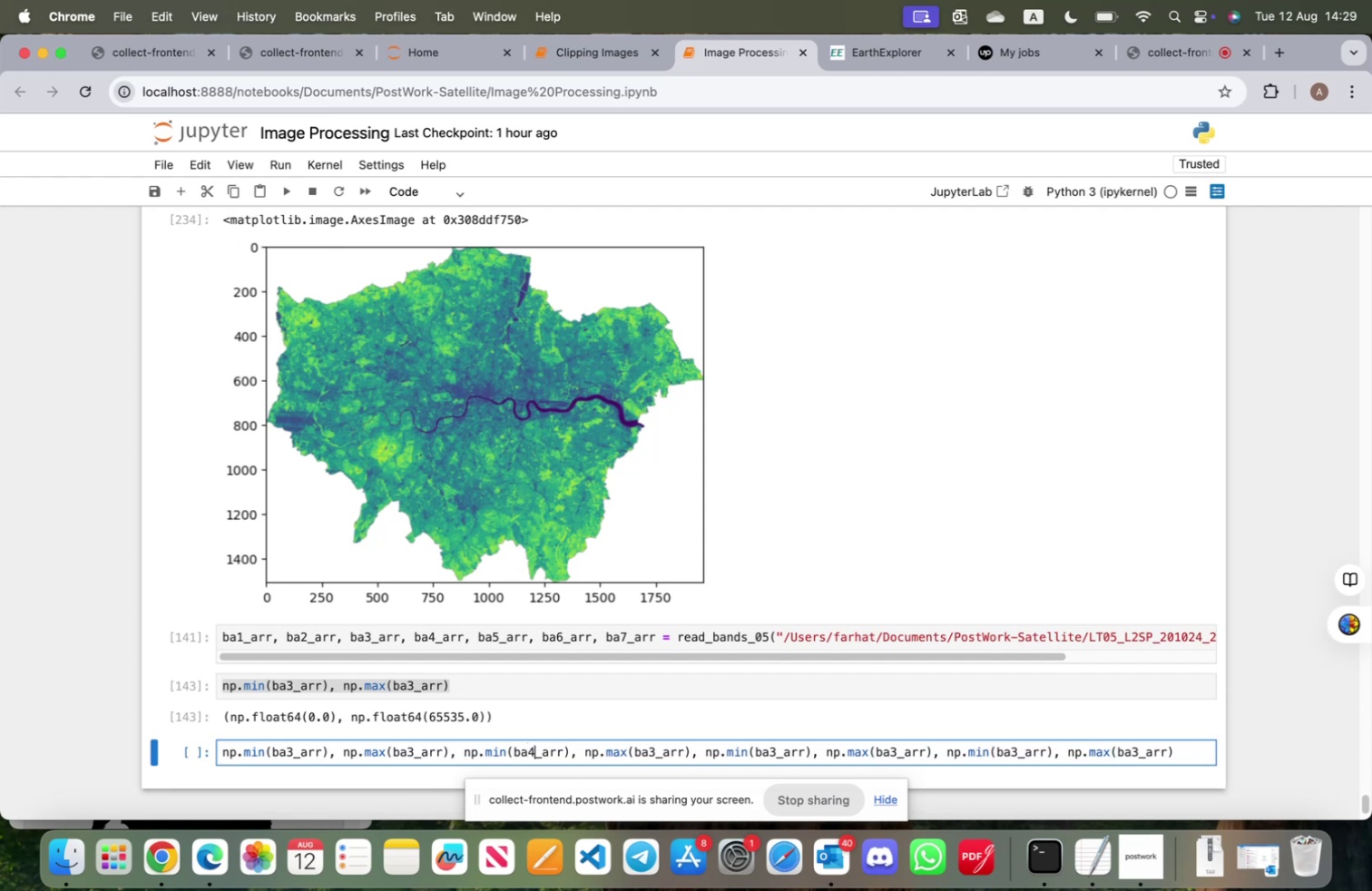 
hold_key(key=ArrowRight, duration=1.51)
 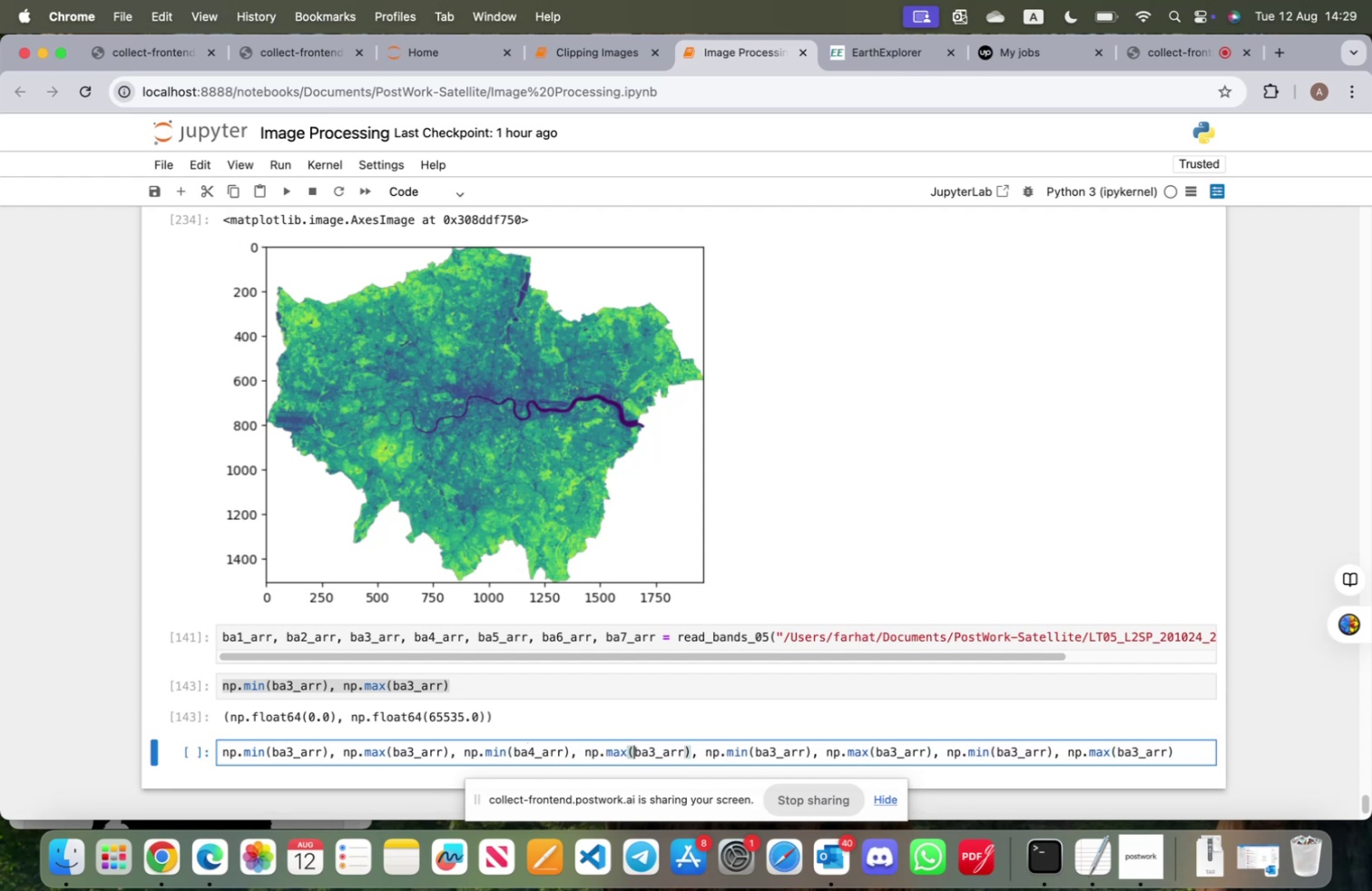 
key(ArrowRight)
 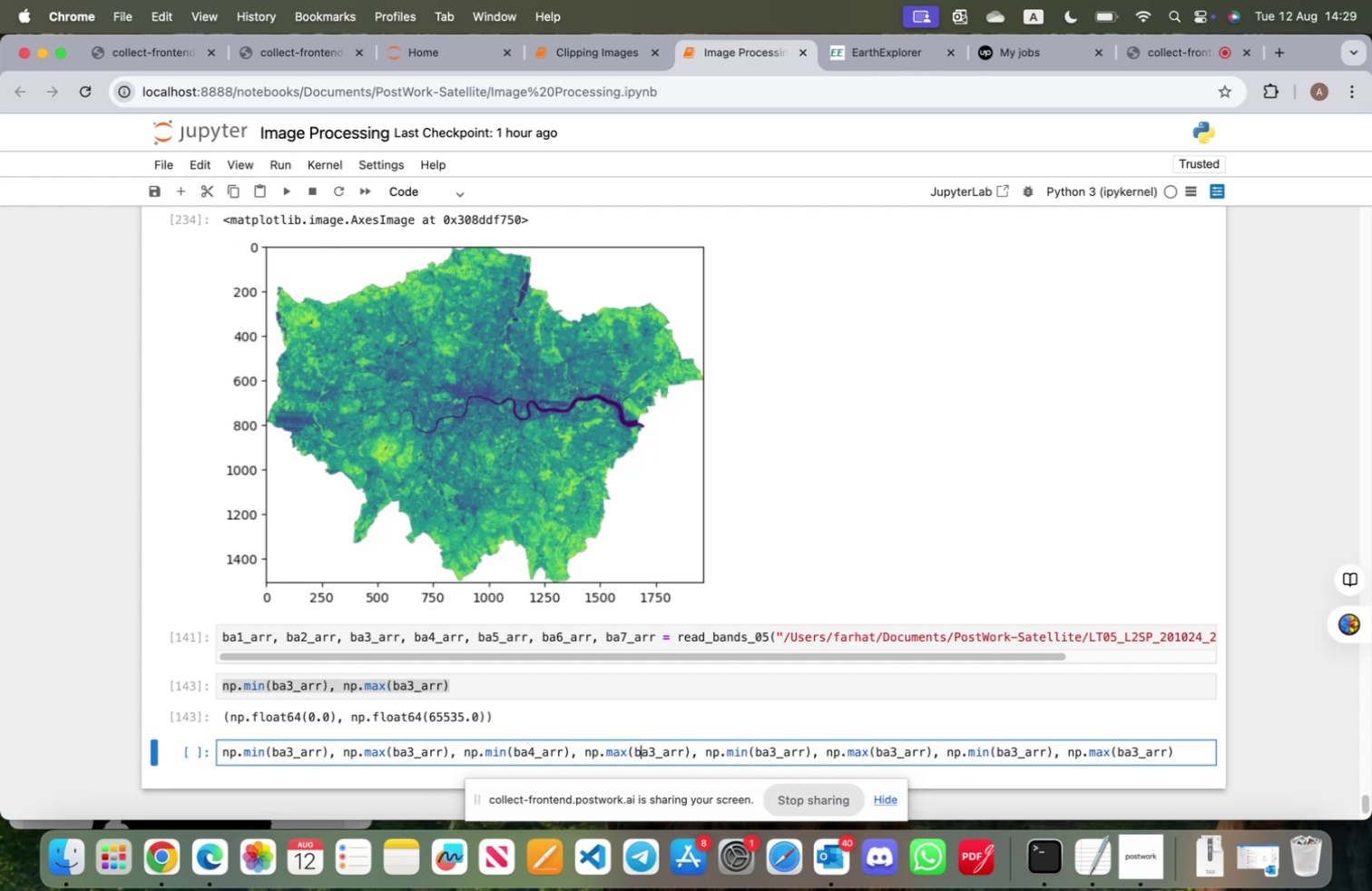 
key(ArrowRight)
 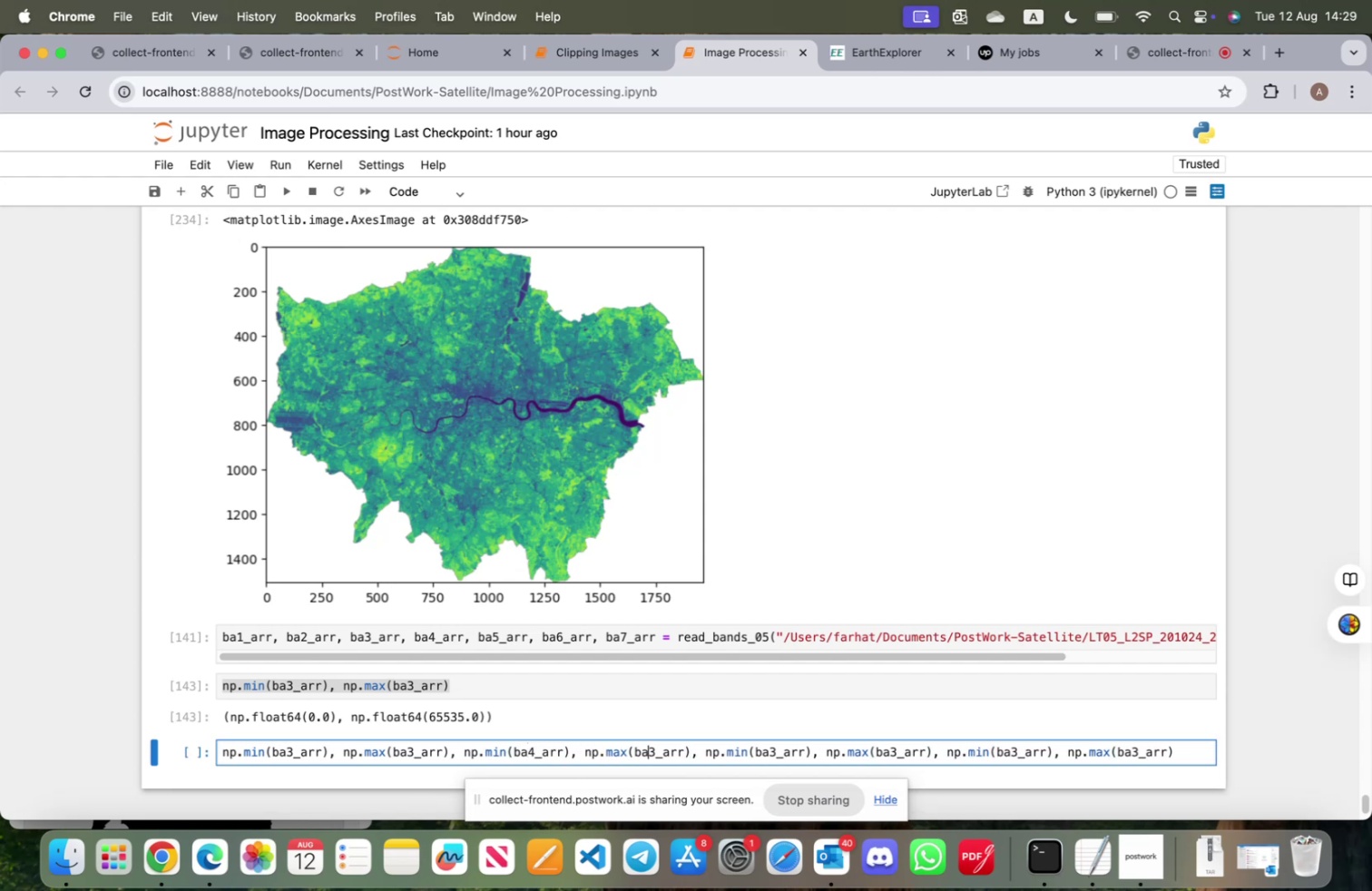 
key(ArrowRight)
 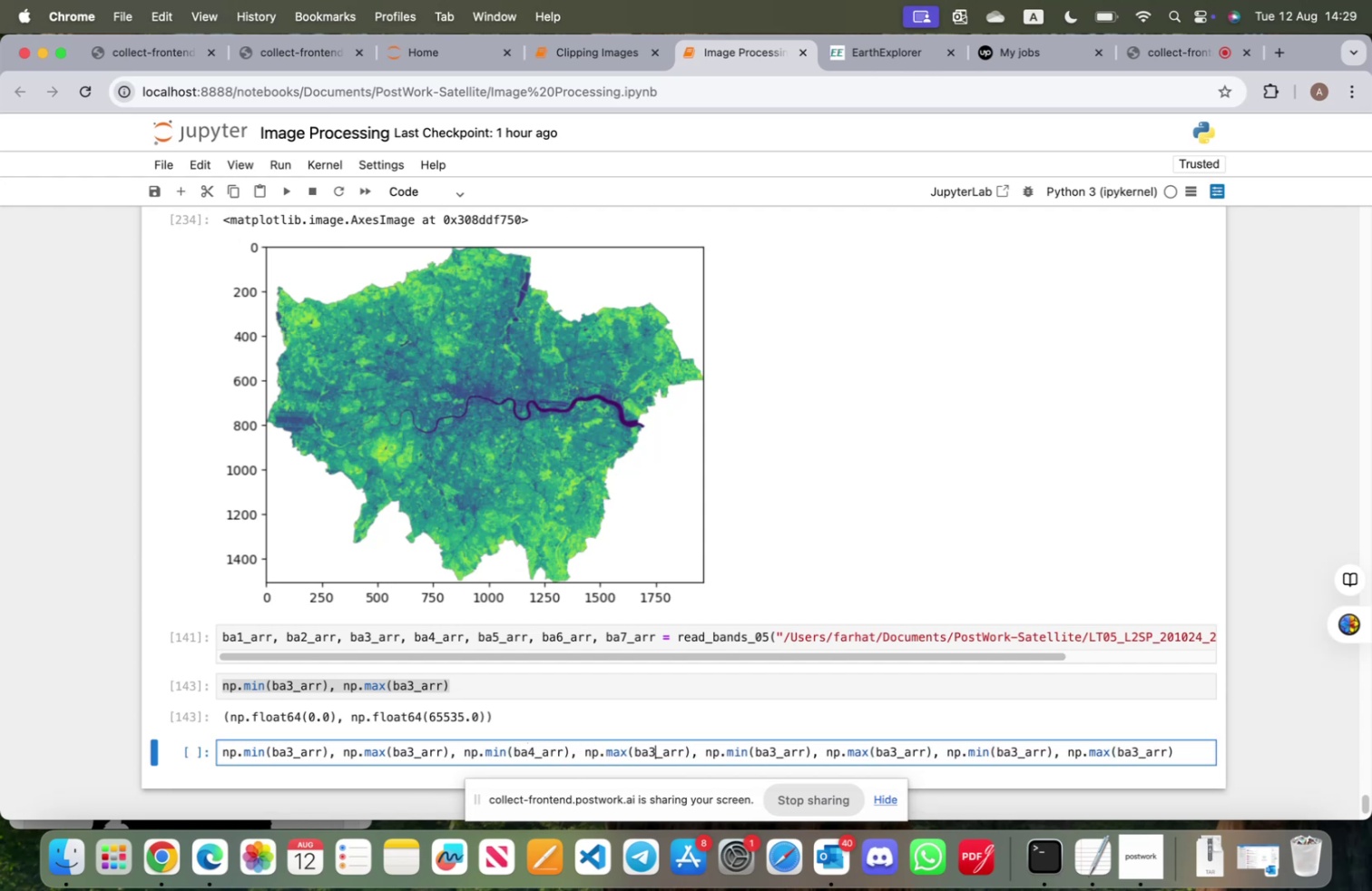 
key(Backspace)
 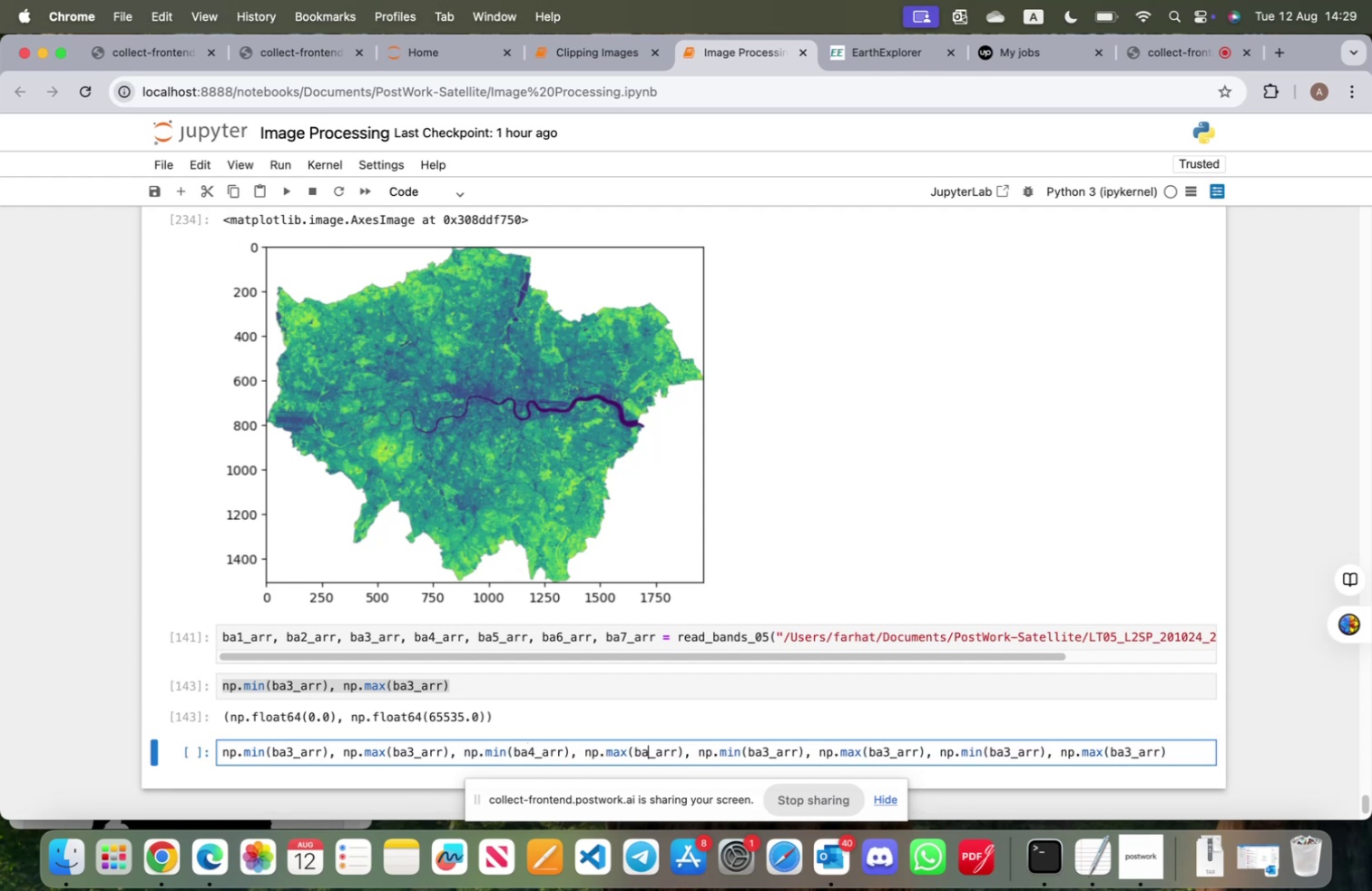 
key(4)
 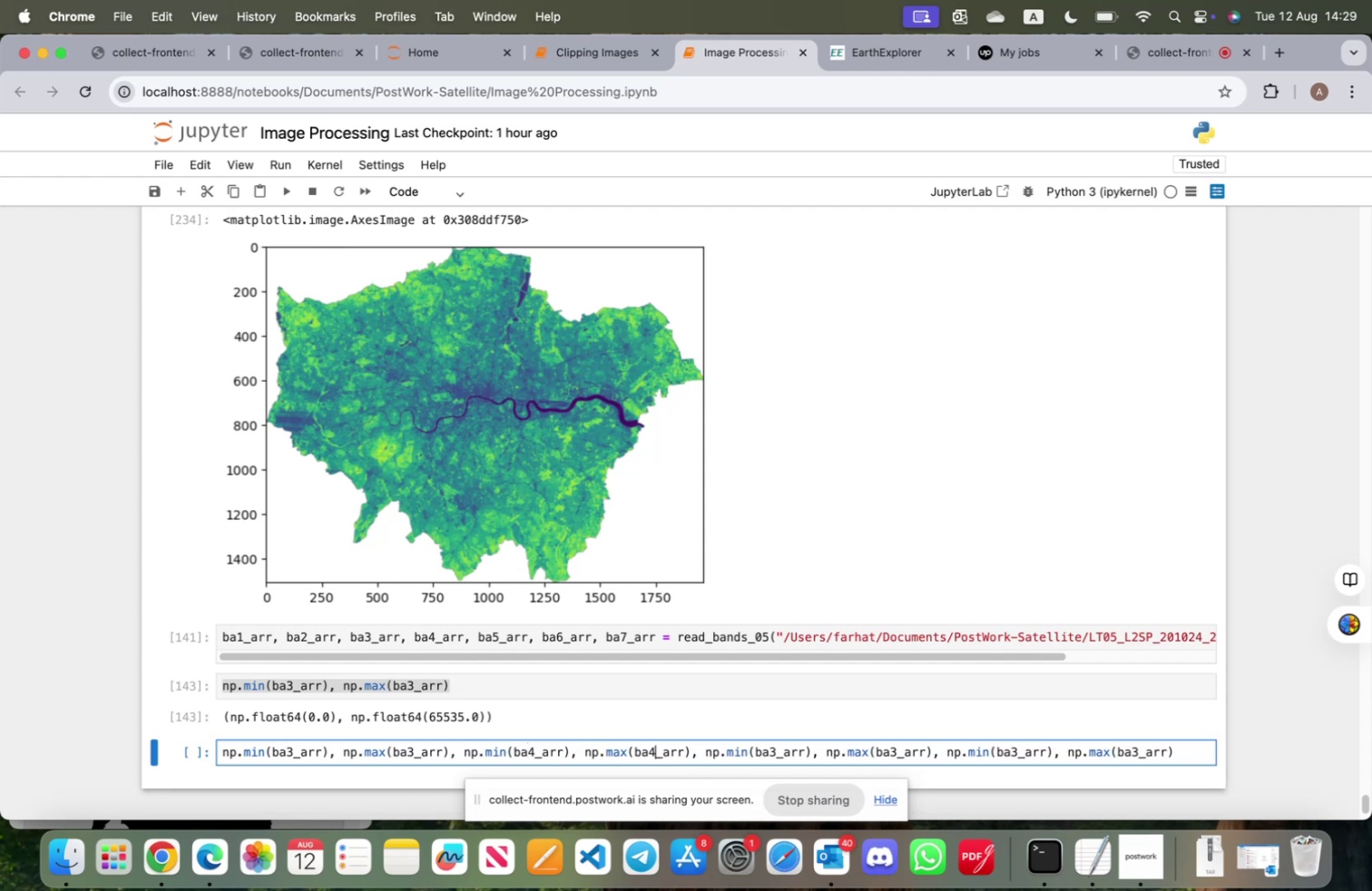 
hold_key(key=ArrowRight, duration=1.51)
 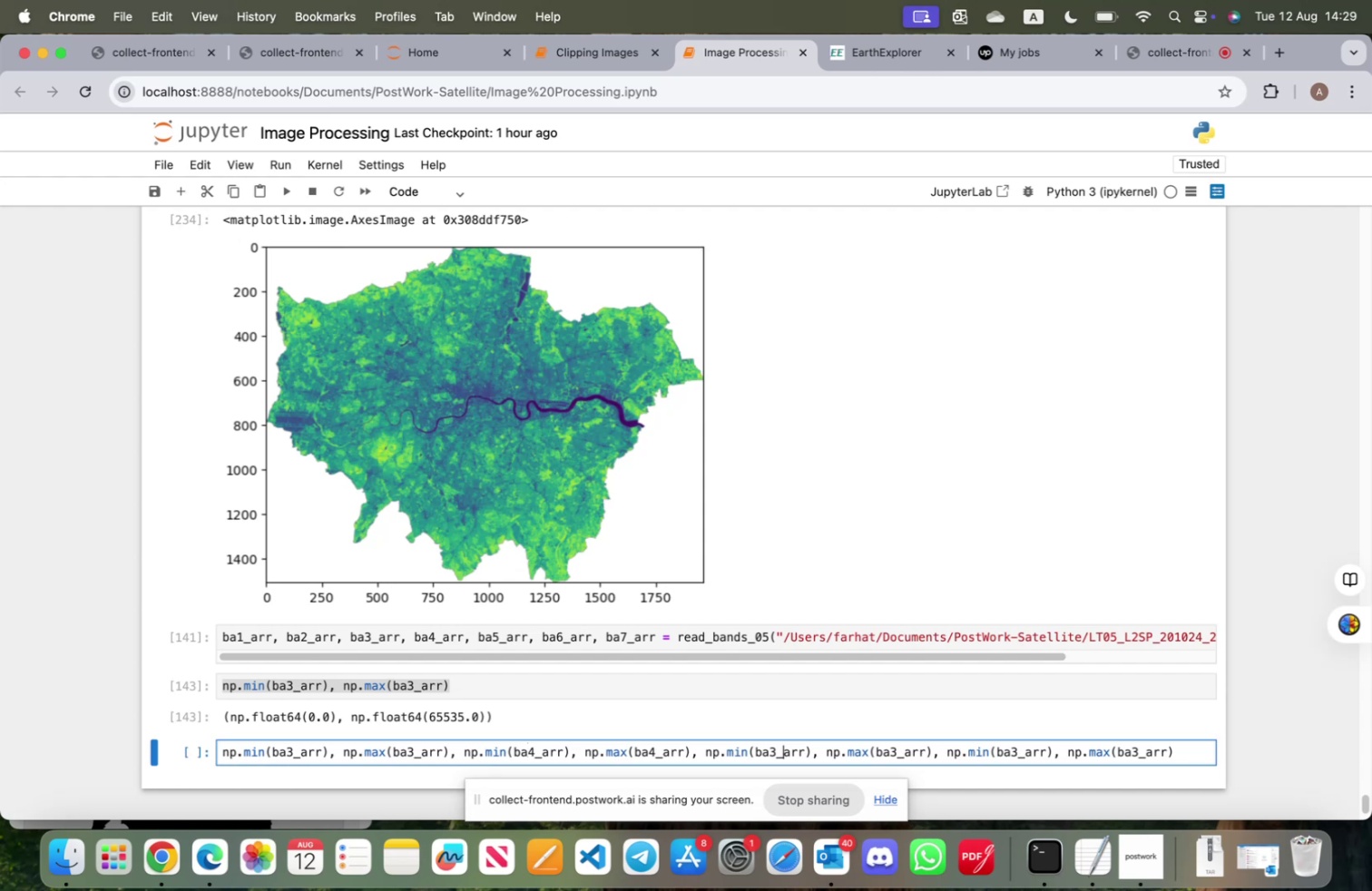 
hold_key(key=ArrowRight, duration=0.31)
 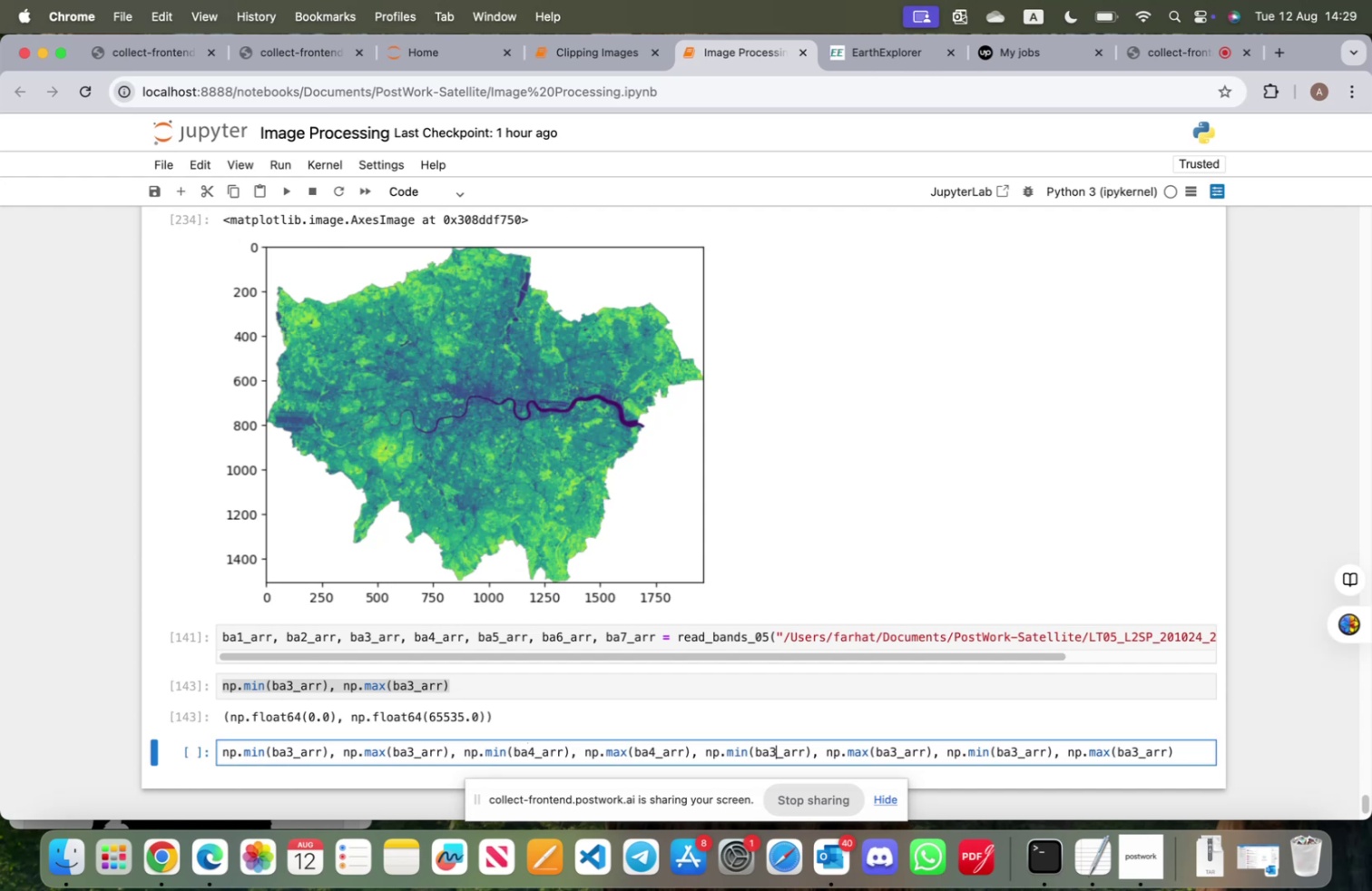 
key(ArrowRight)
 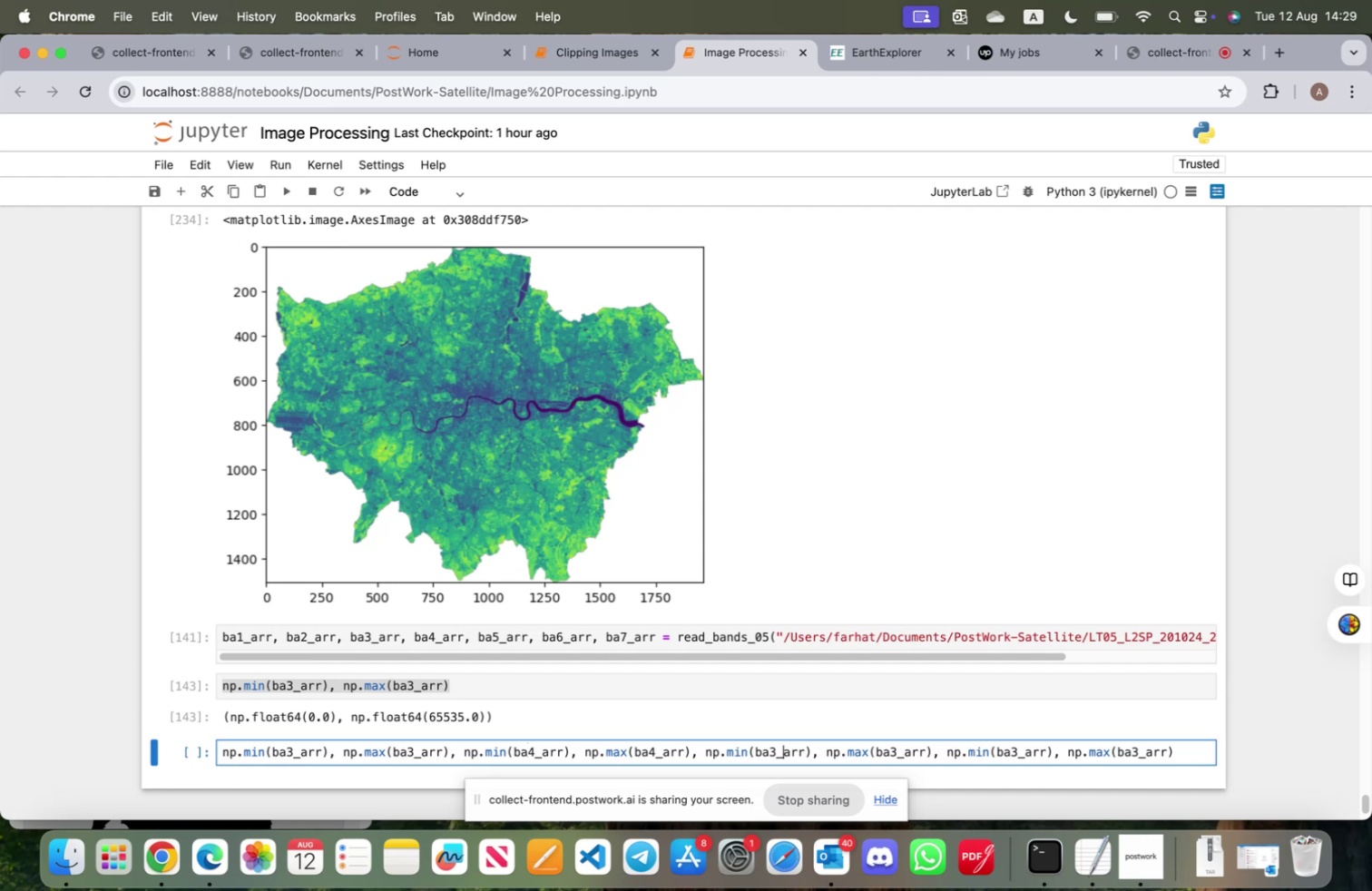 
key(ArrowLeft)
 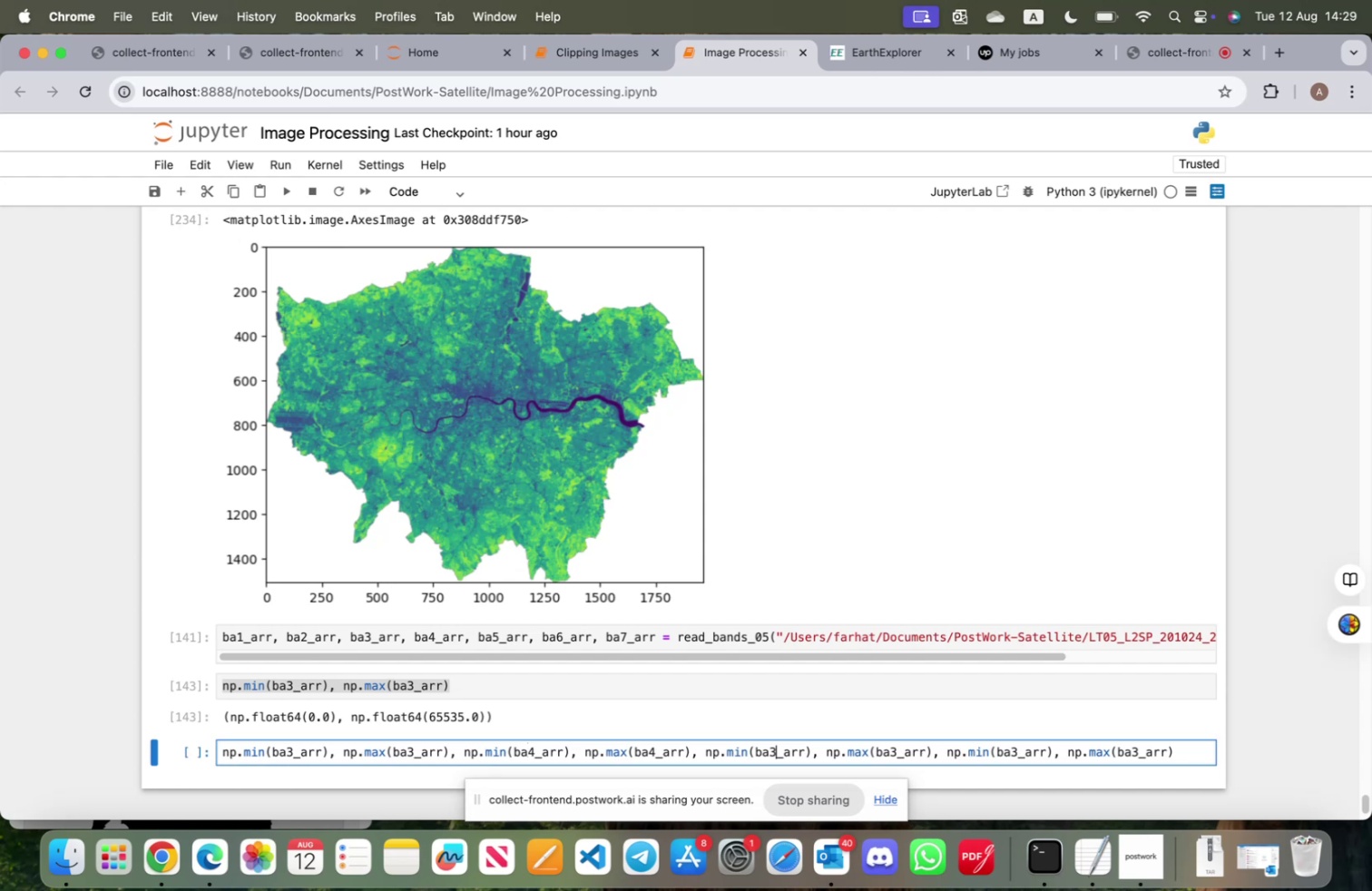 
key(Backspace)
 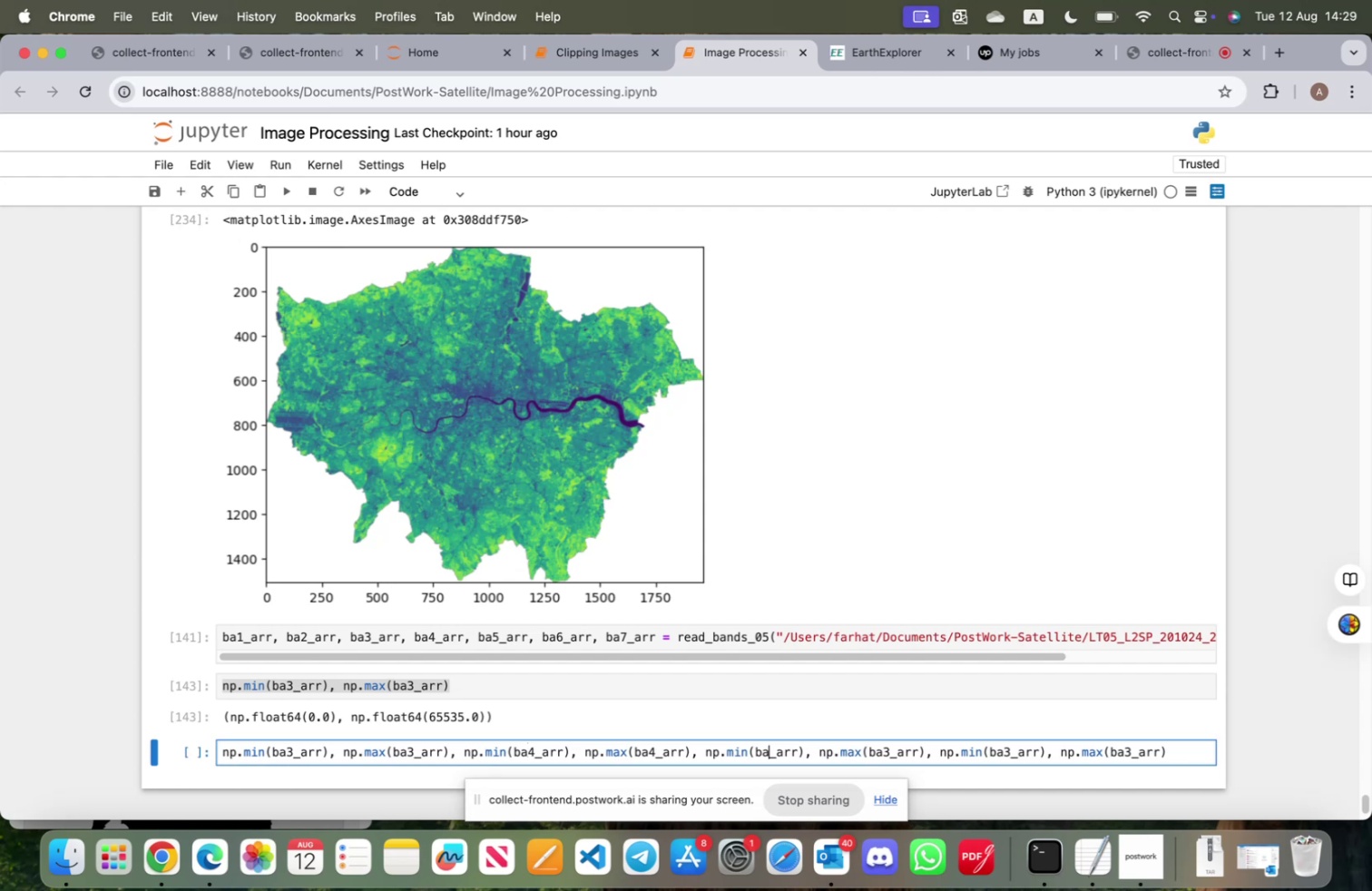 
key(5)
 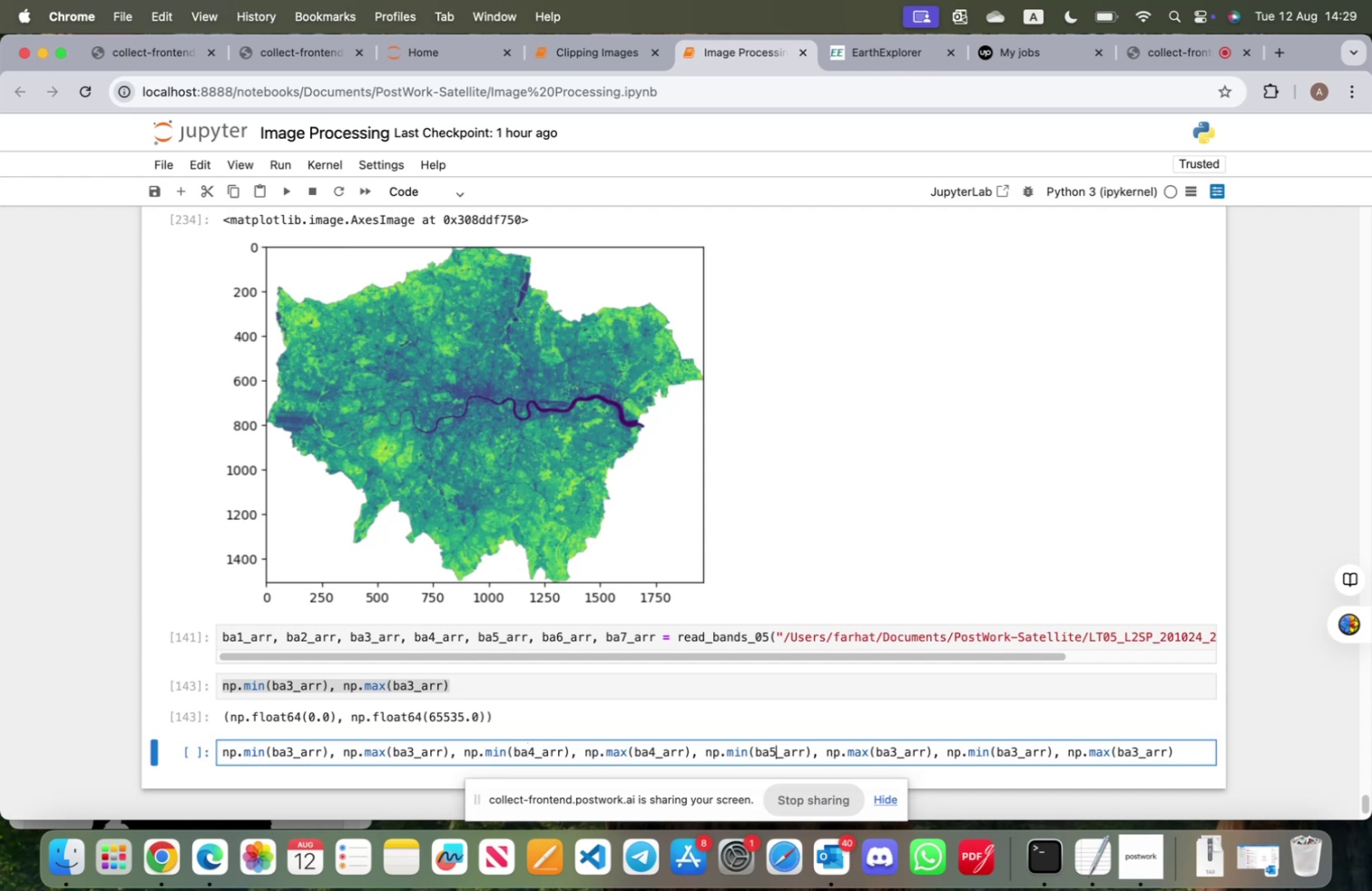 
hold_key(key=ArrowRight, duration=1.51)
 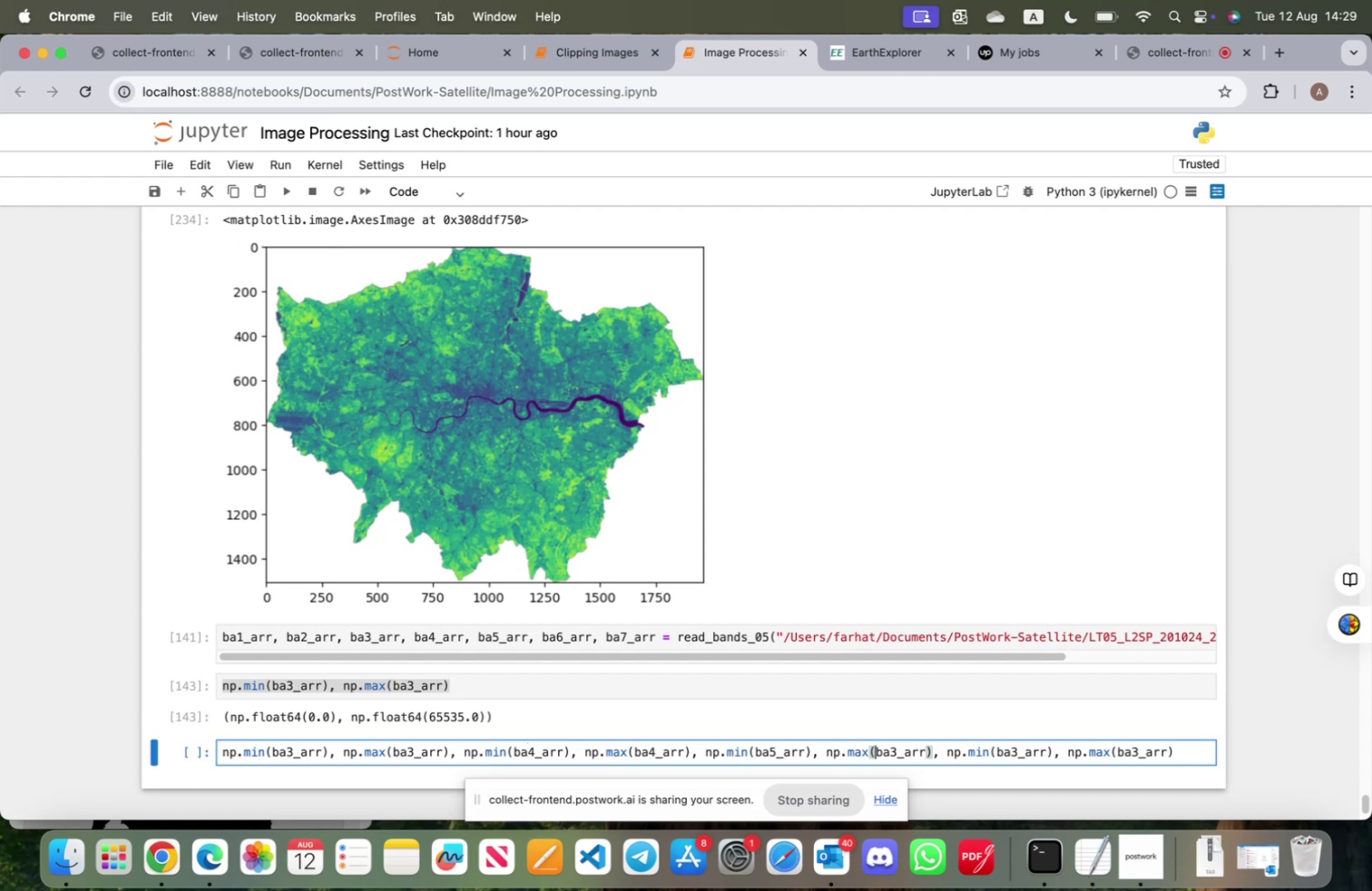 
key(ArrowRight)
 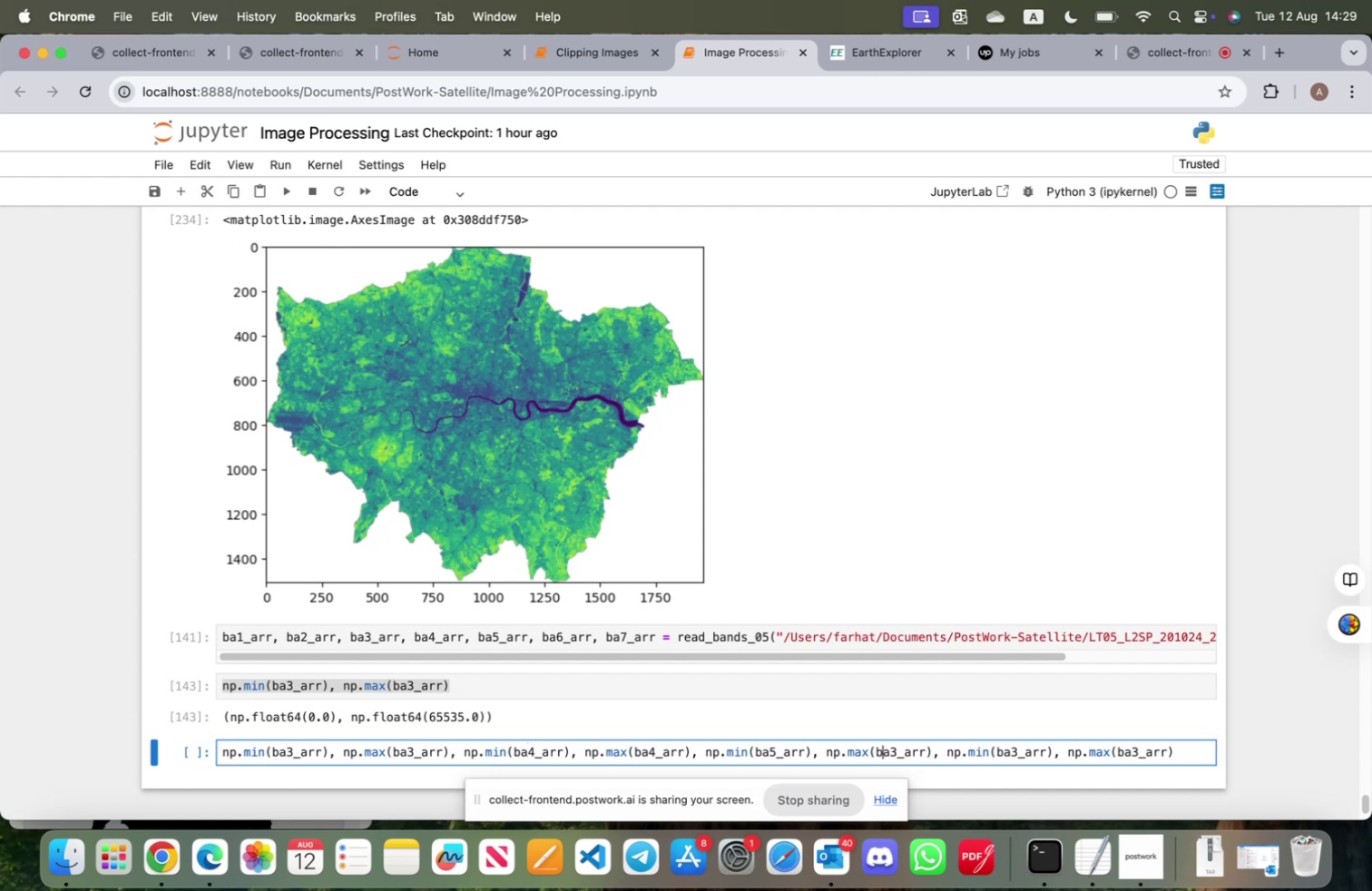 
key(ArrowRight)
 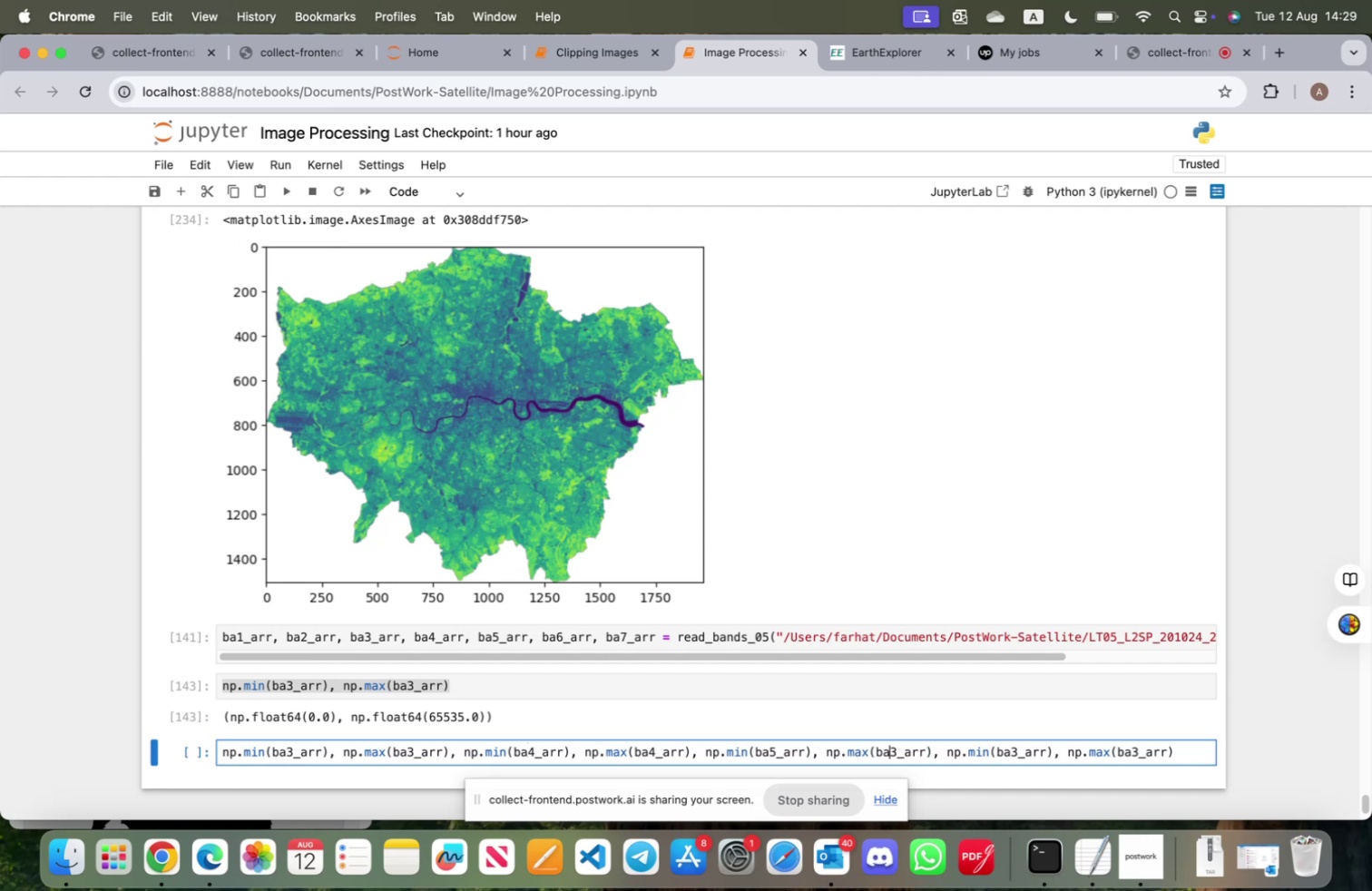 
key(ArrowRight)
 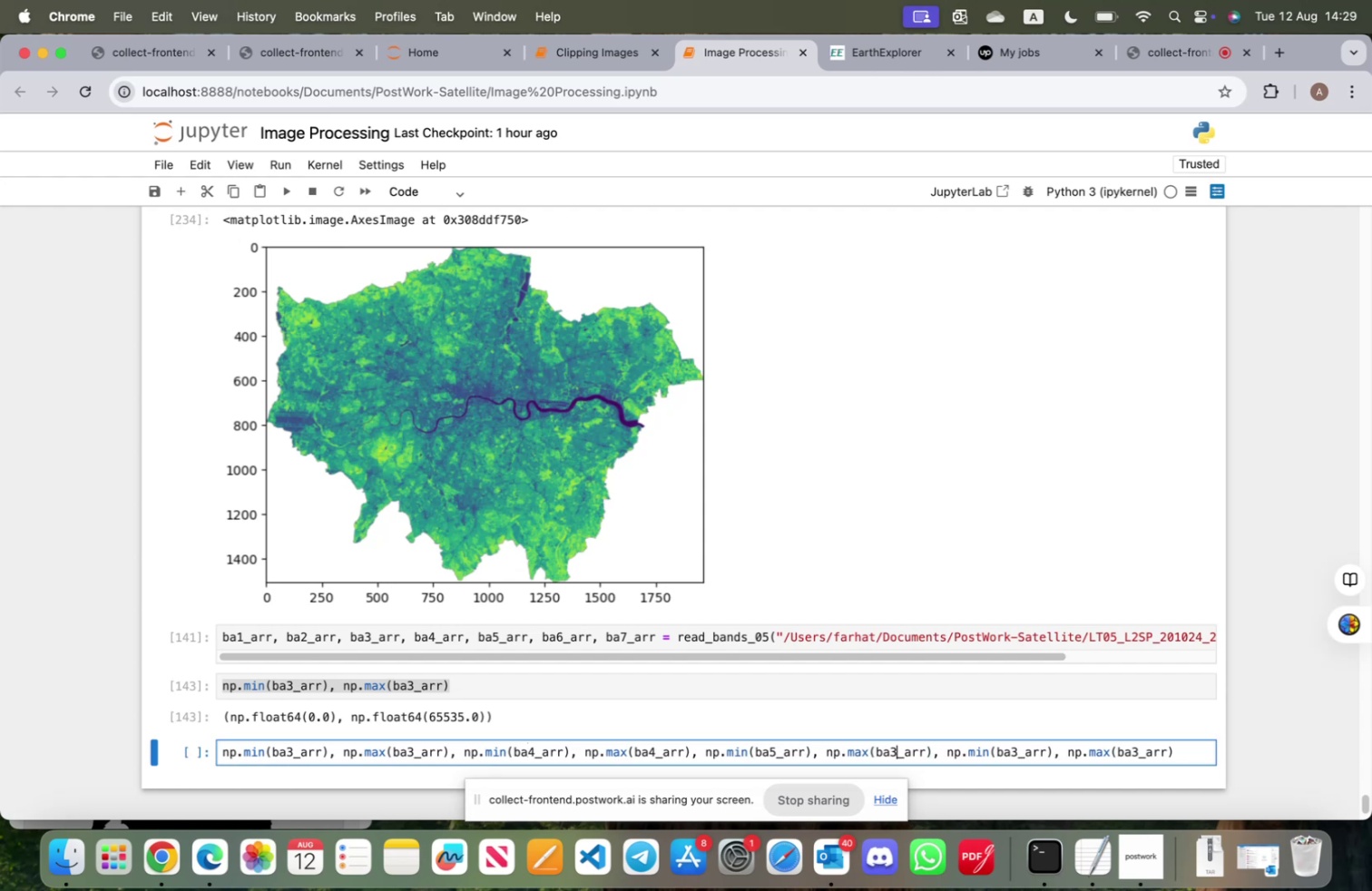 
key(Backspace)
 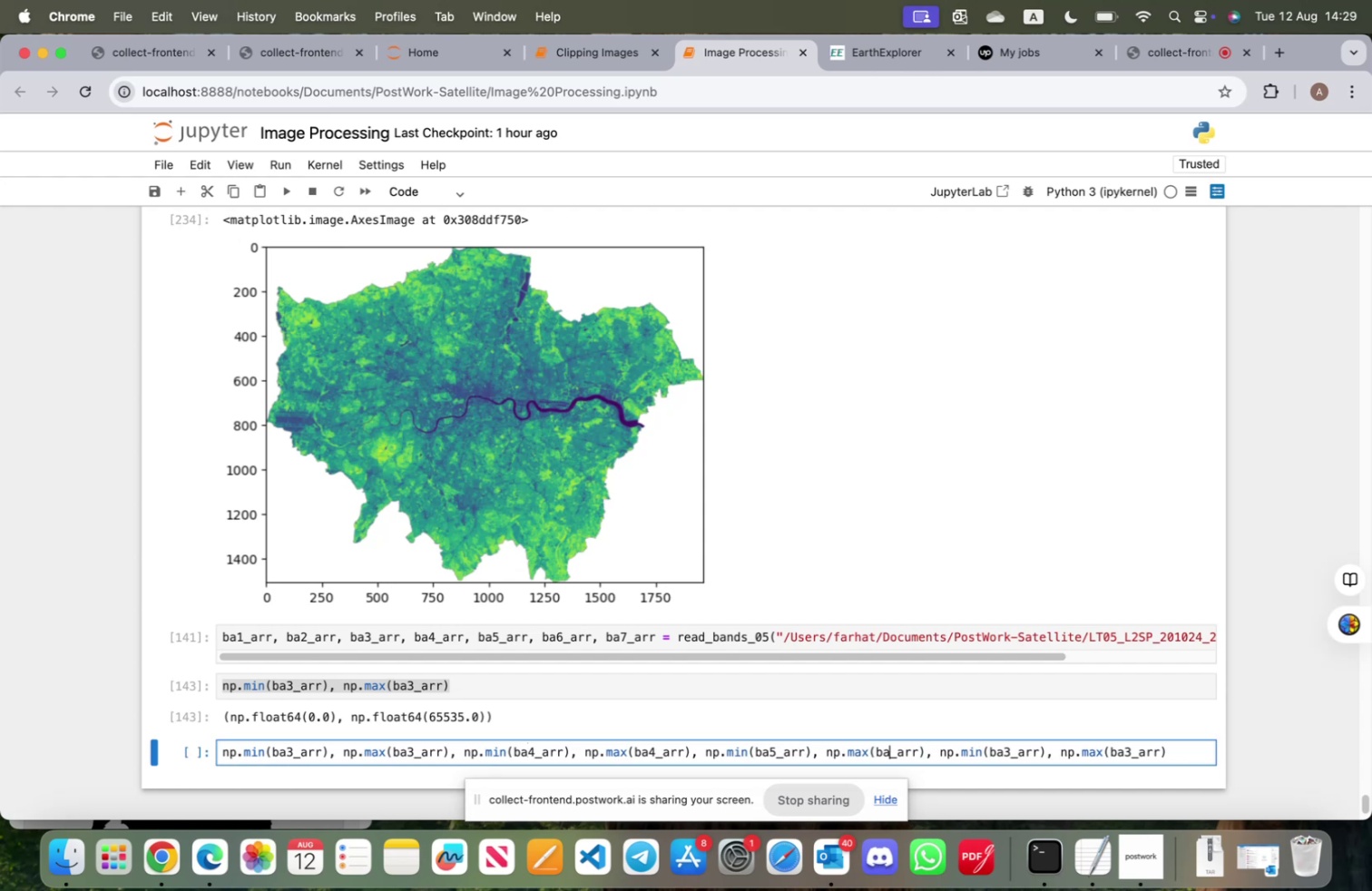 
key(5)
 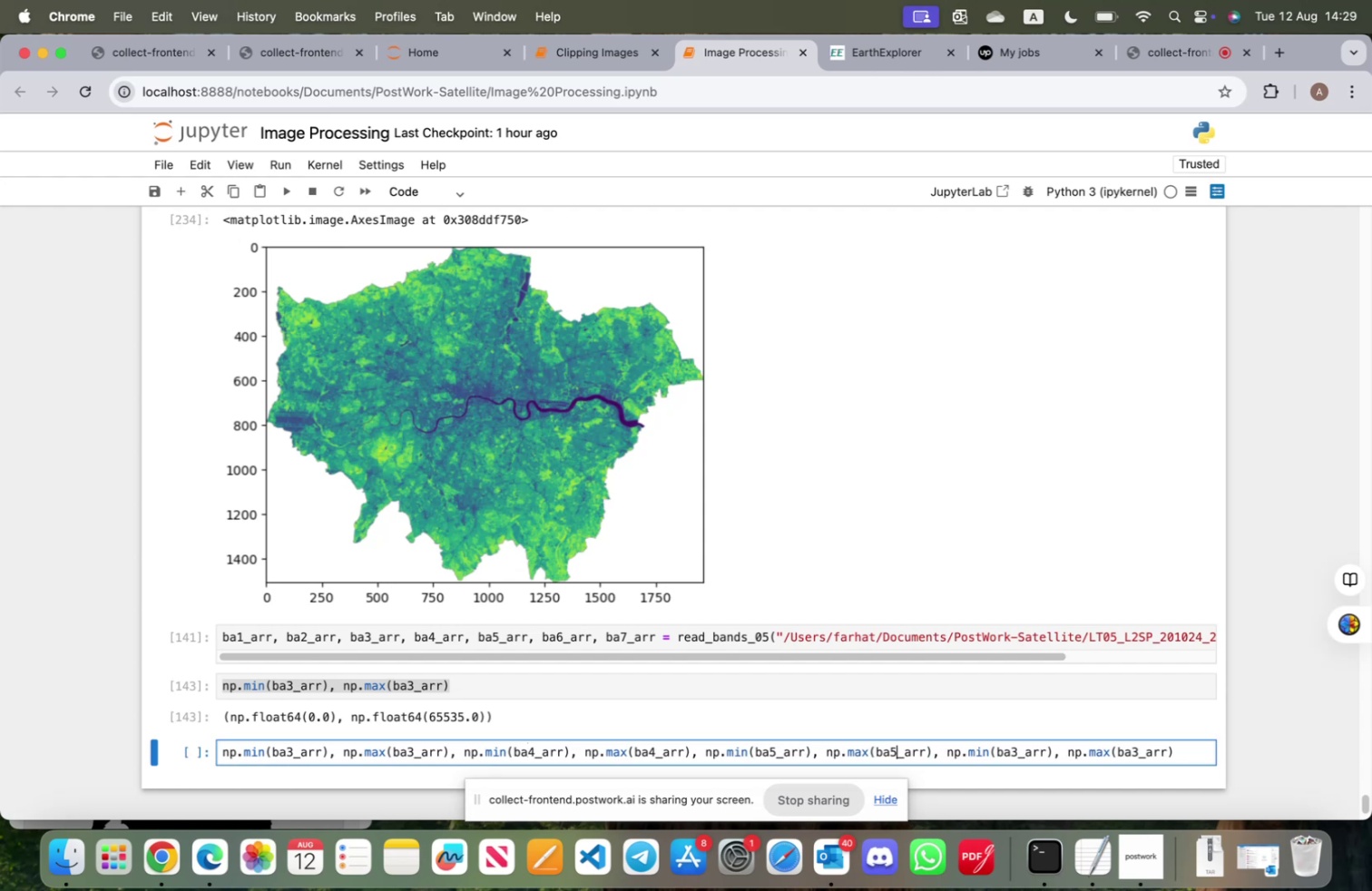 
hold_key(key=ArrowRight, duration=1.5)
 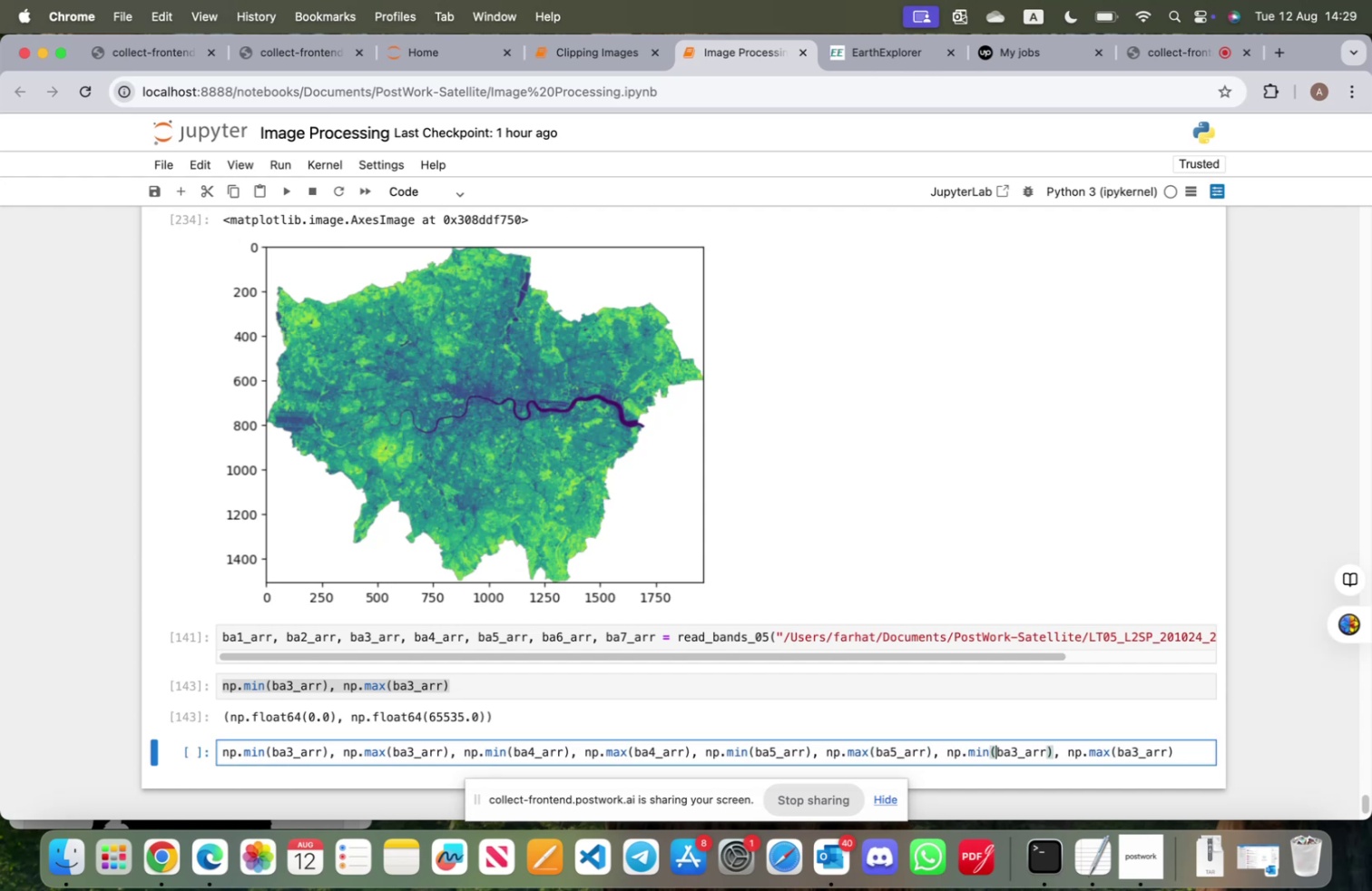 
key(ArrowRight)
 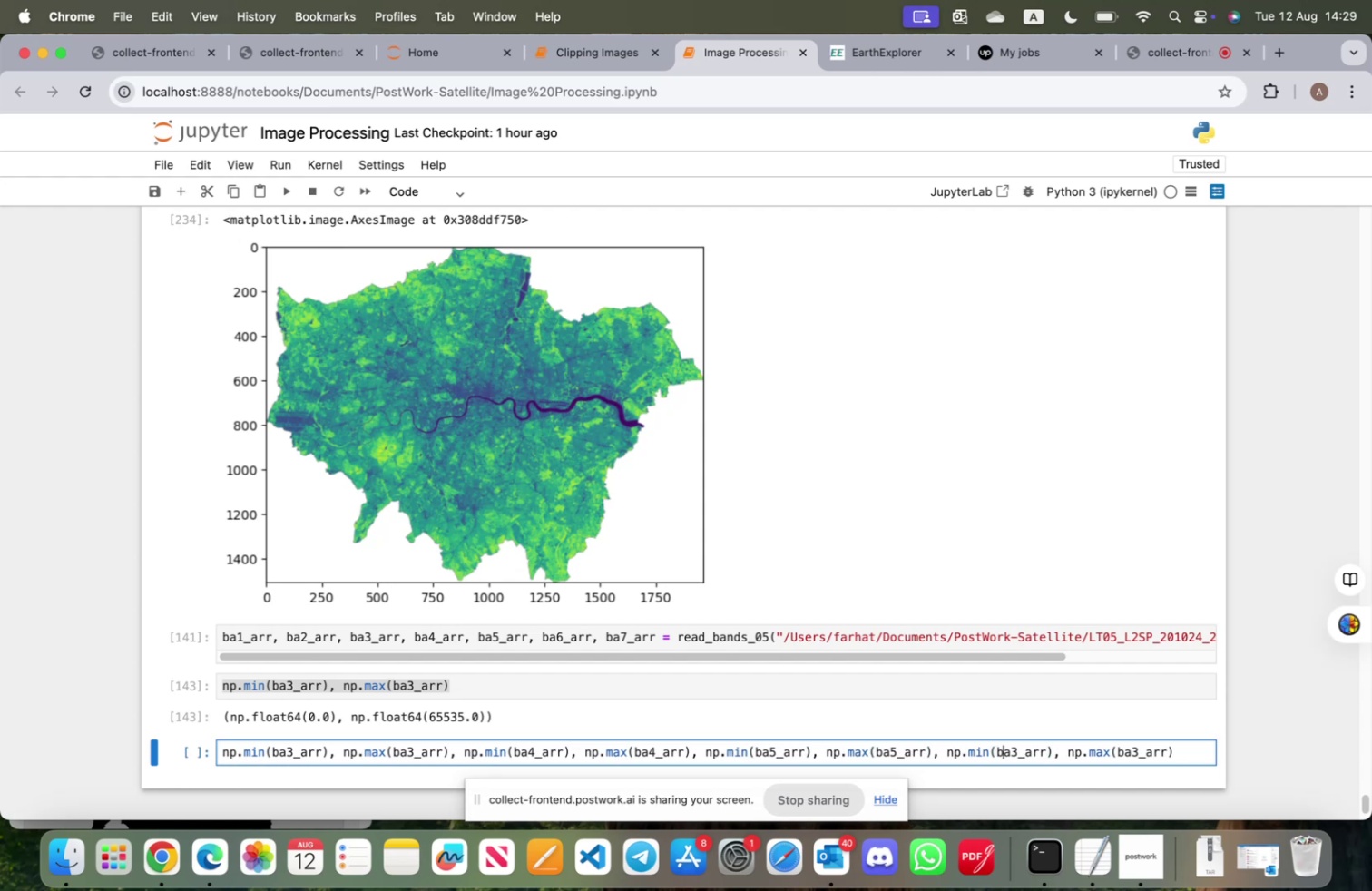 
key(ArrowRight)
 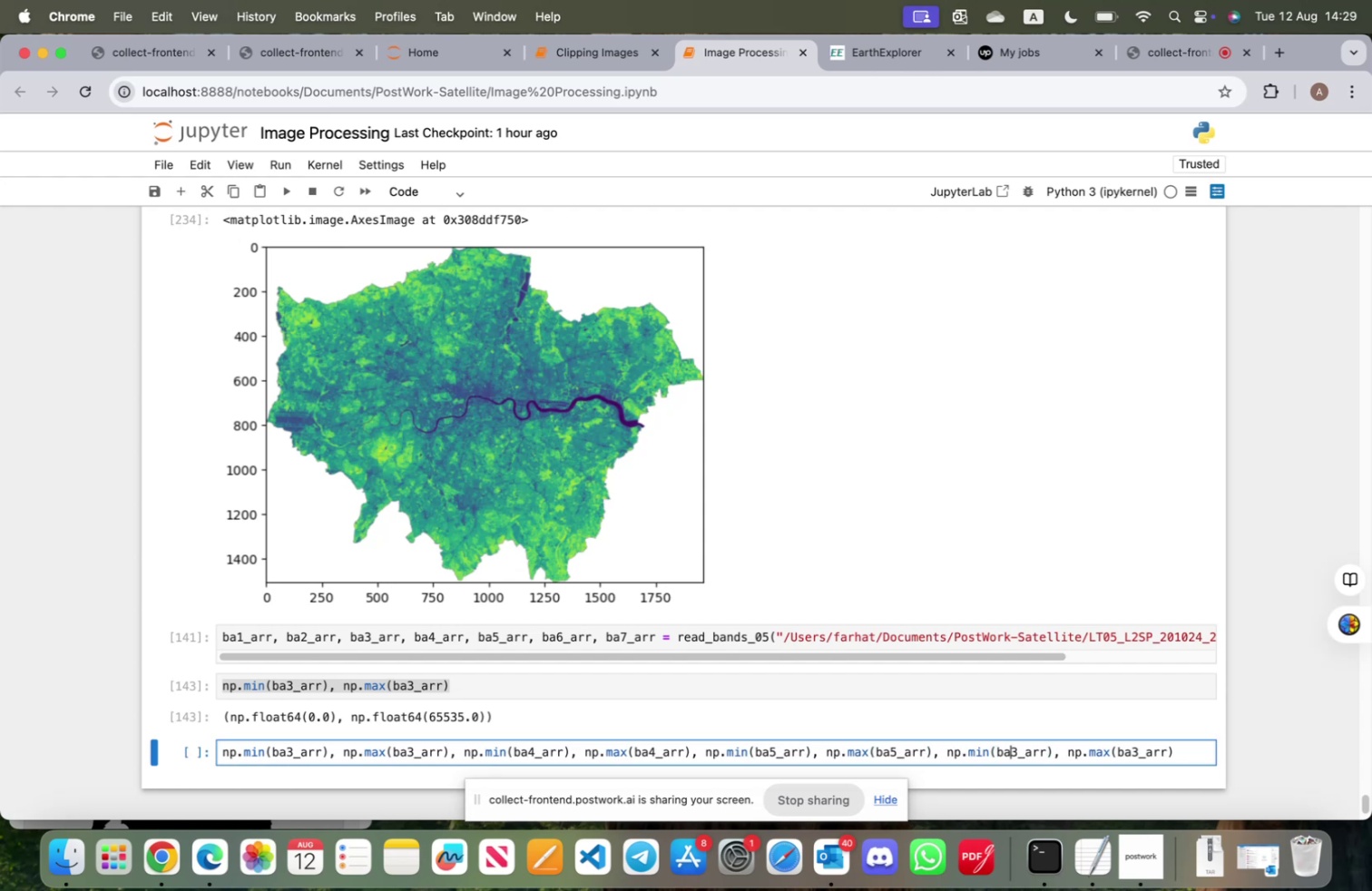 
key(ArrowRight)
 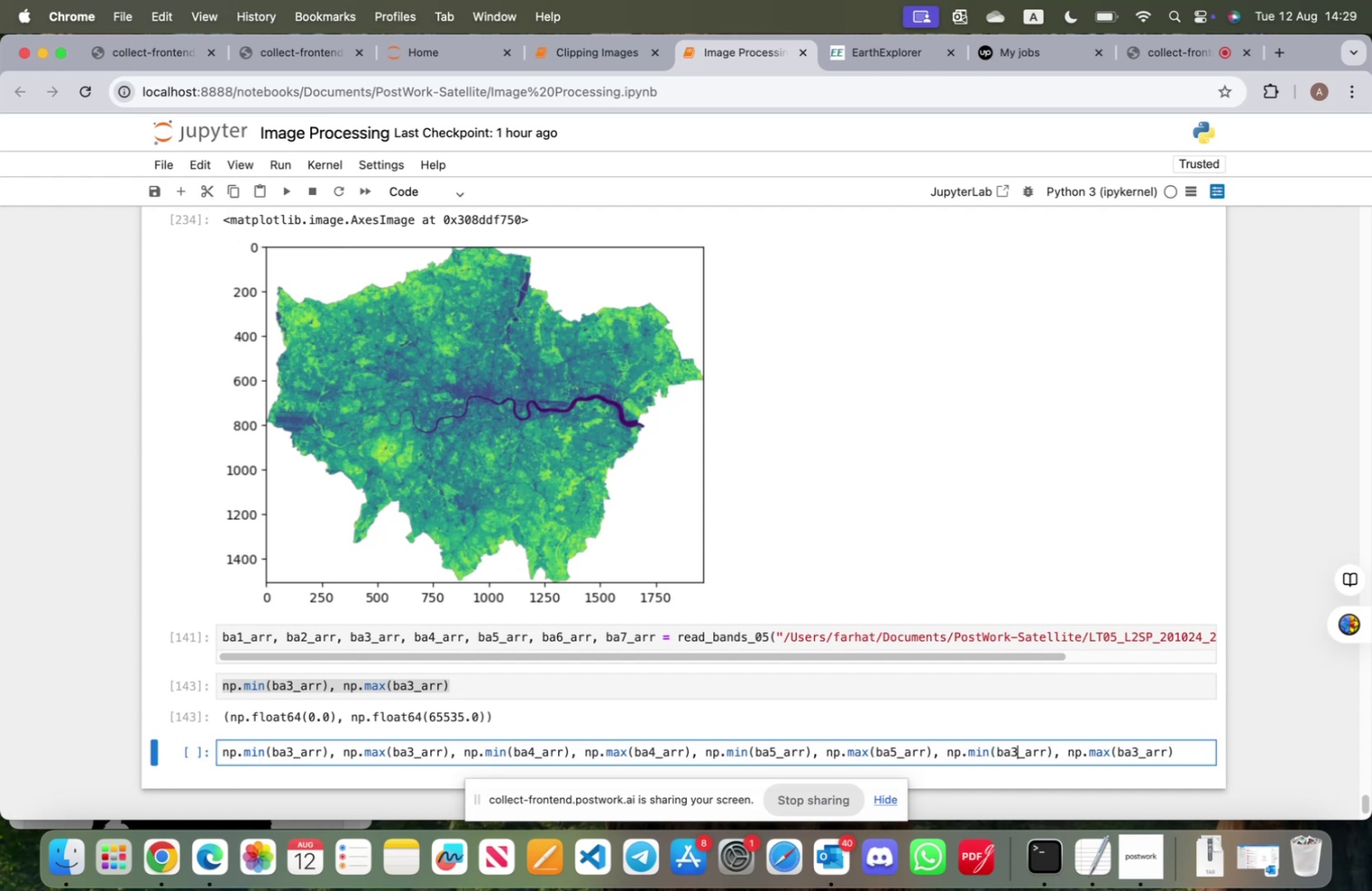 
key(Backspace)
 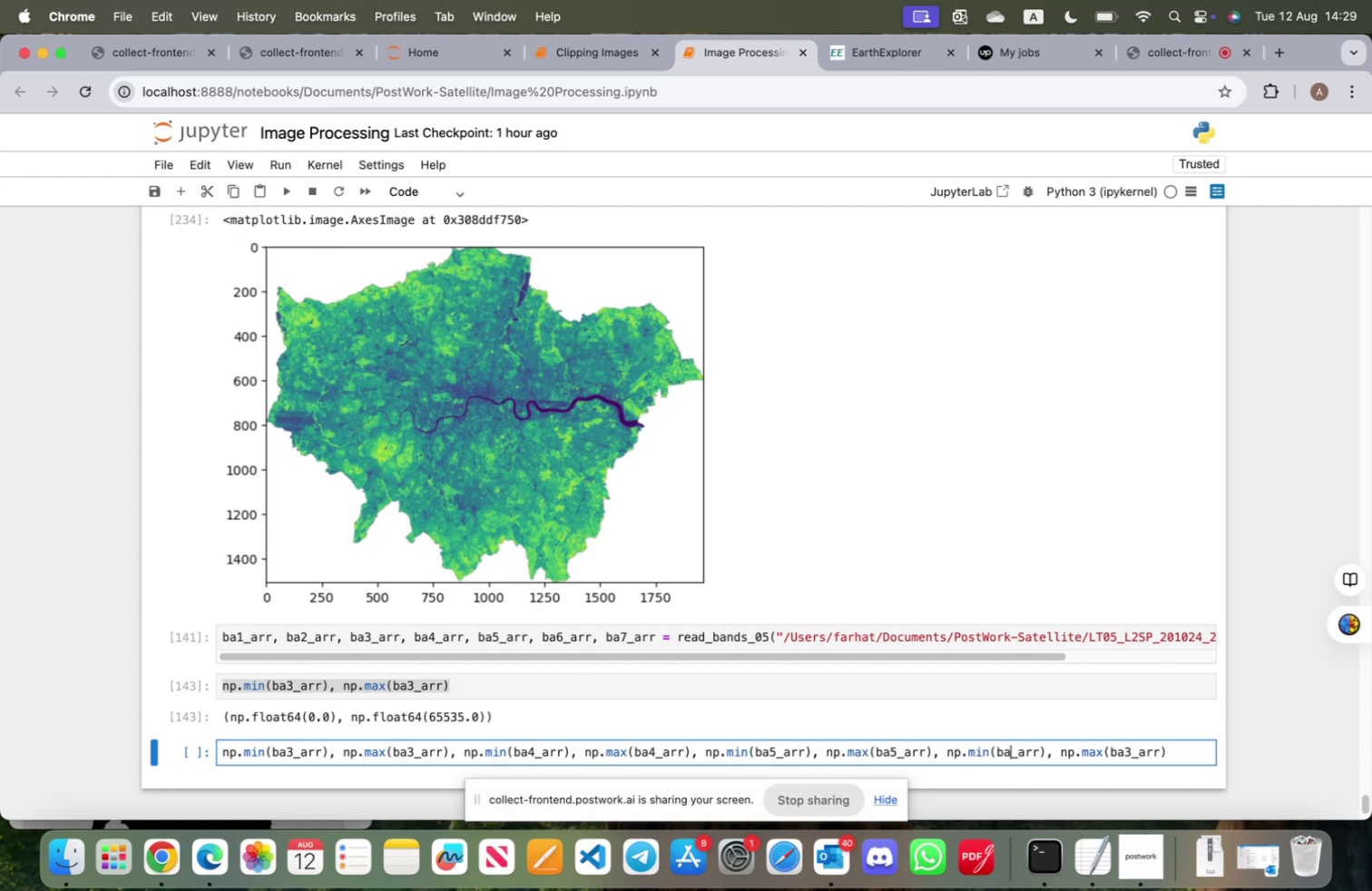 
key(6)
 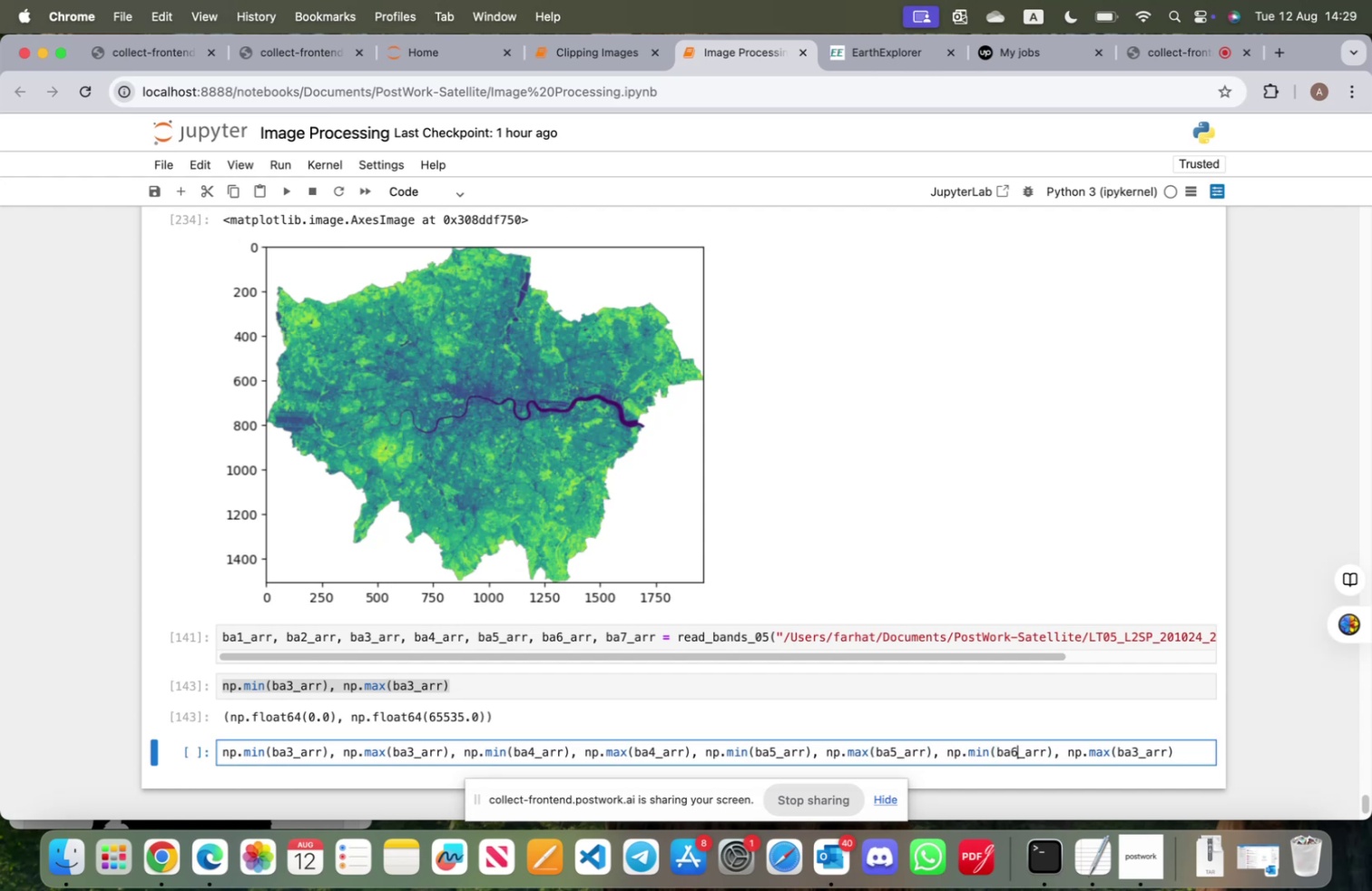 
hold_key(key=ArrowRight, duration=1.51)
 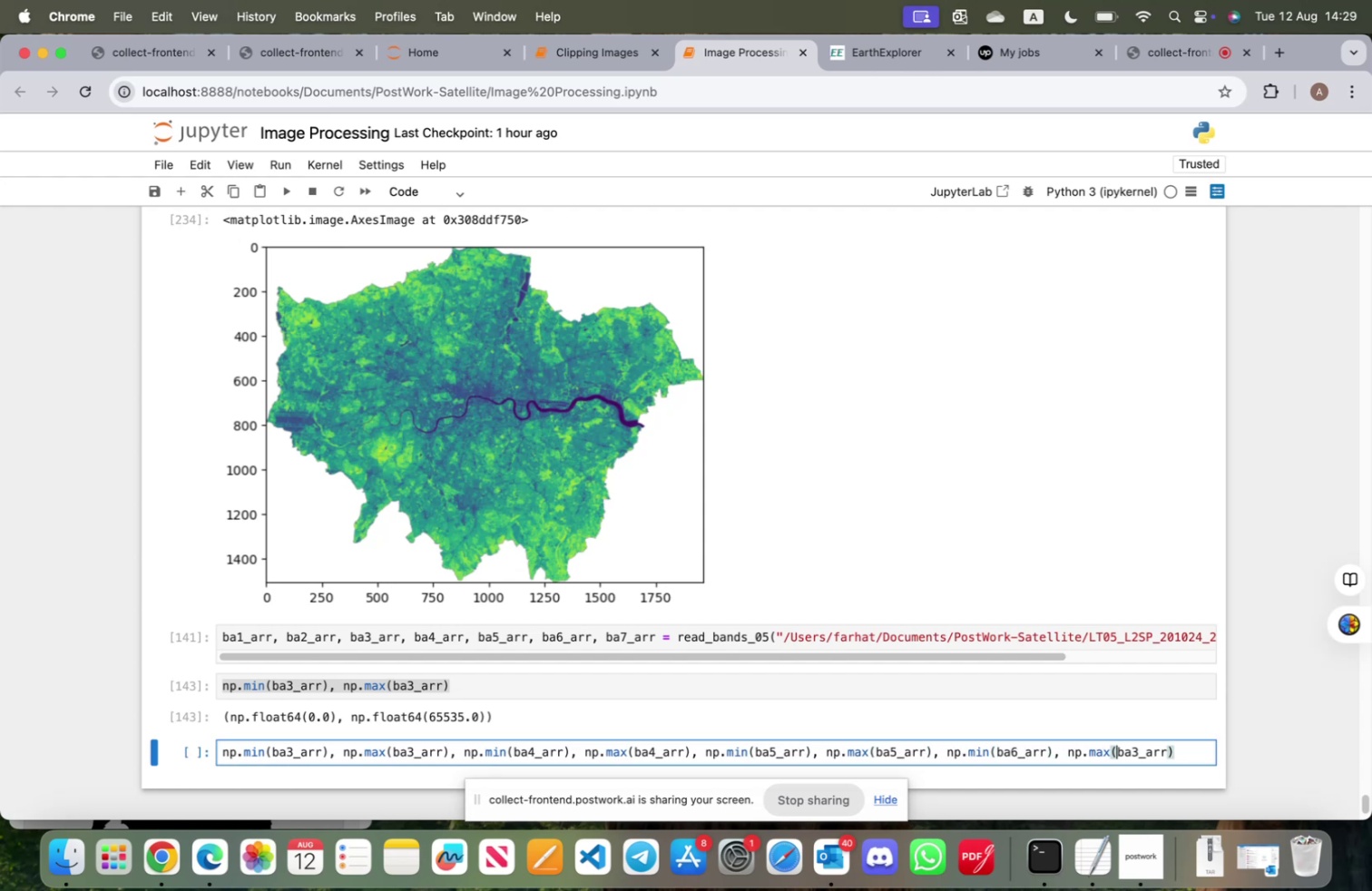 
key(ArrowRight)
 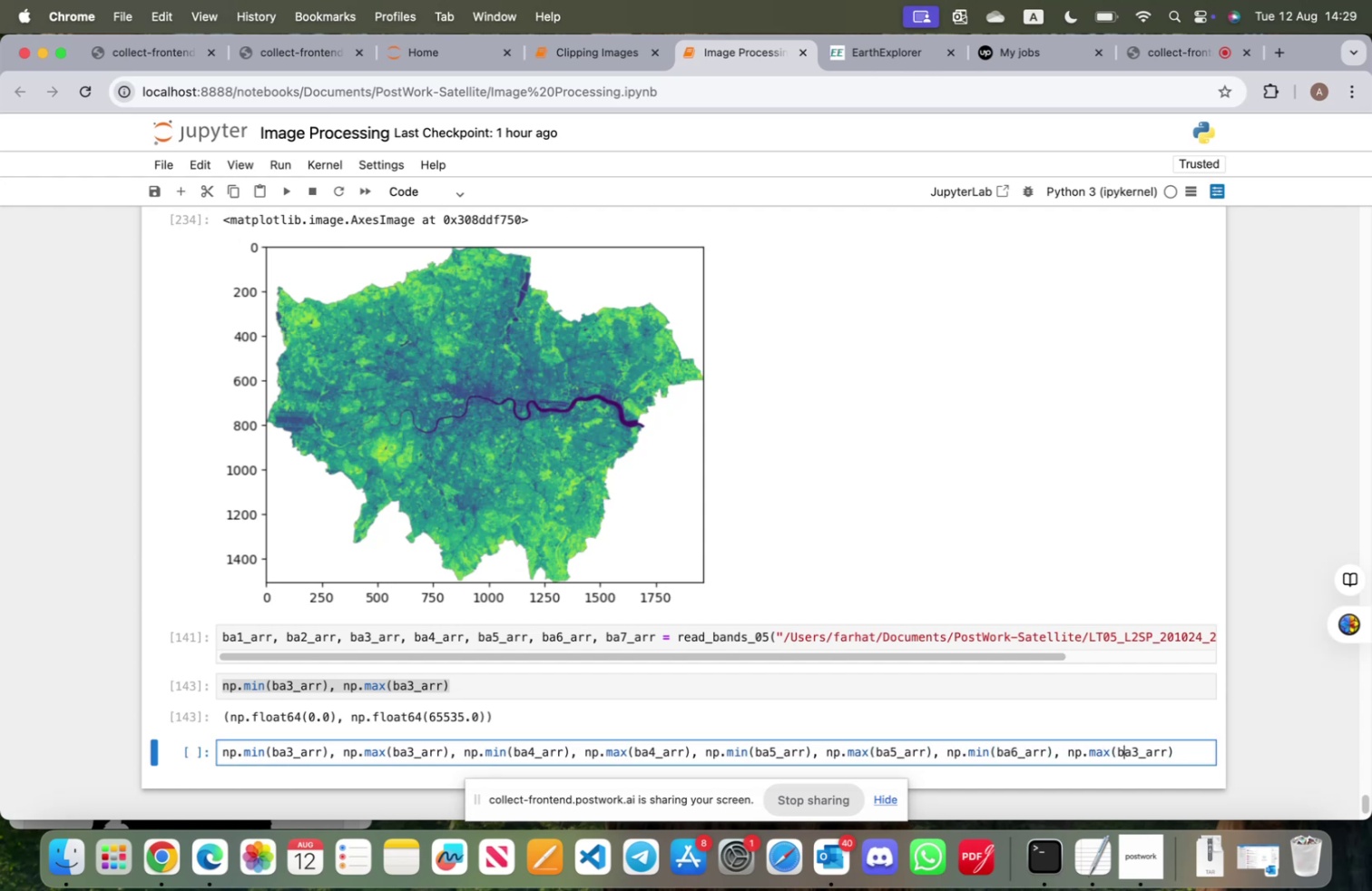 
key(ArrowRight)
 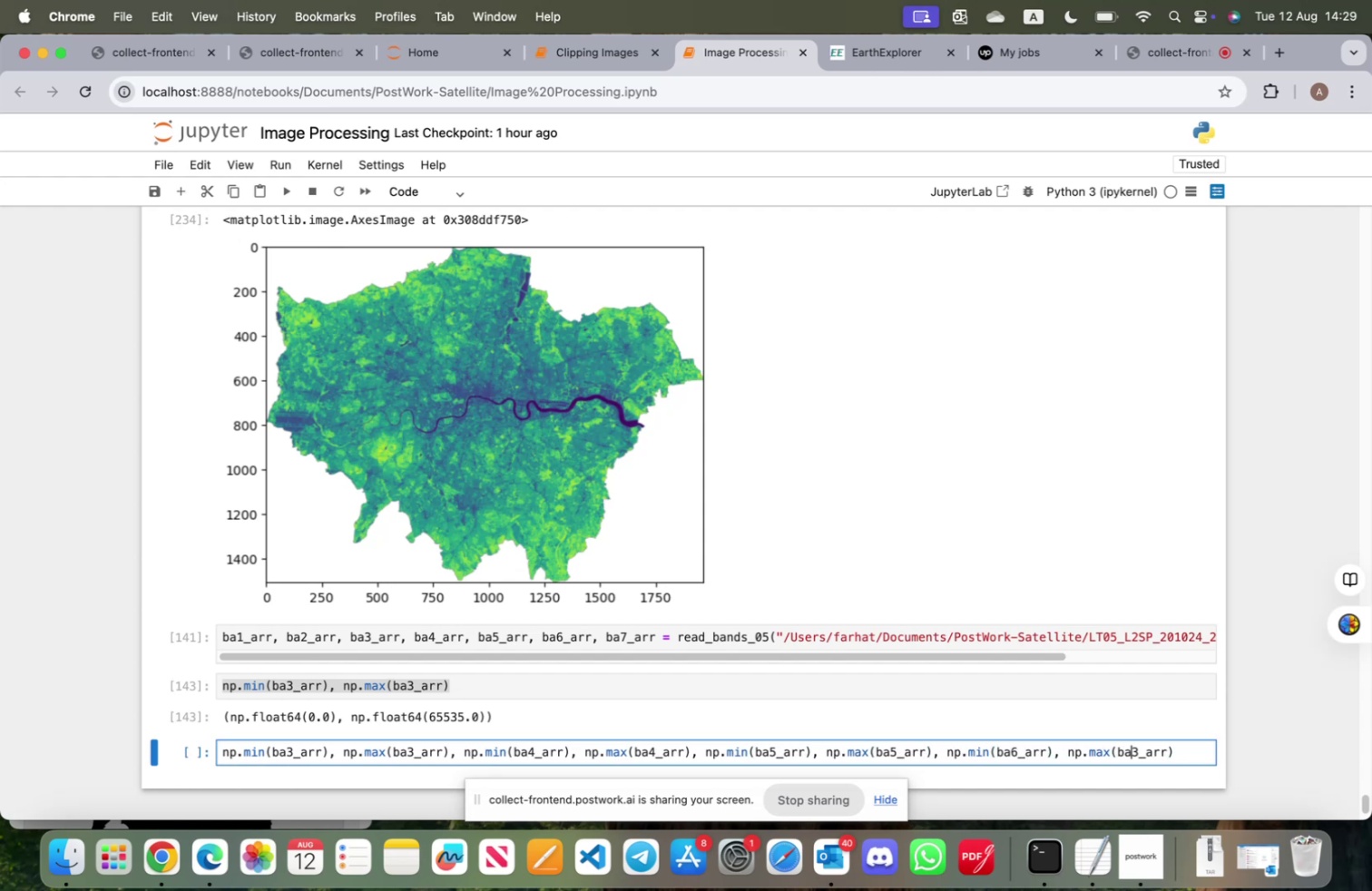 
key(ArrowRight)
 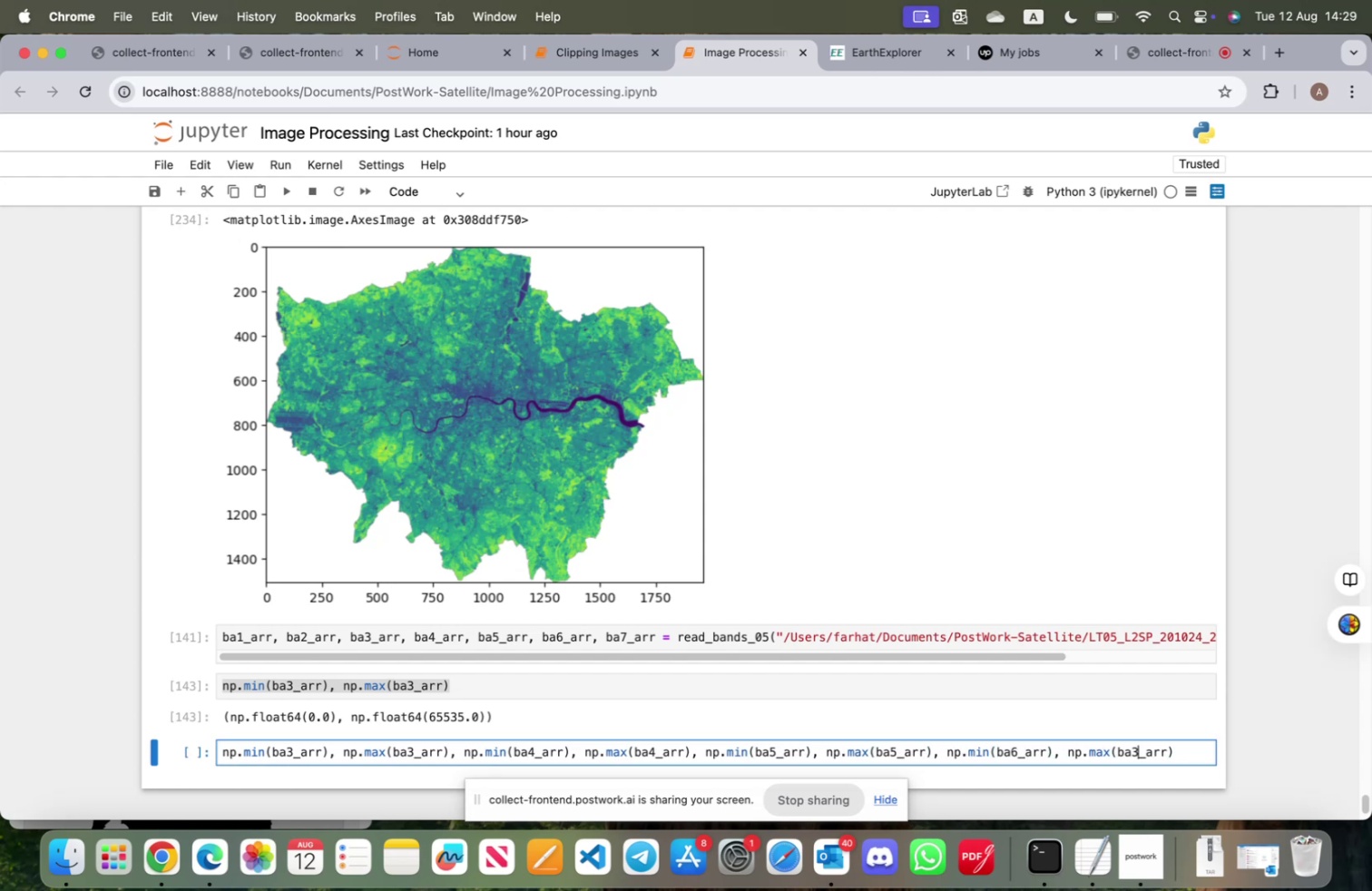 
key(Backspace)
 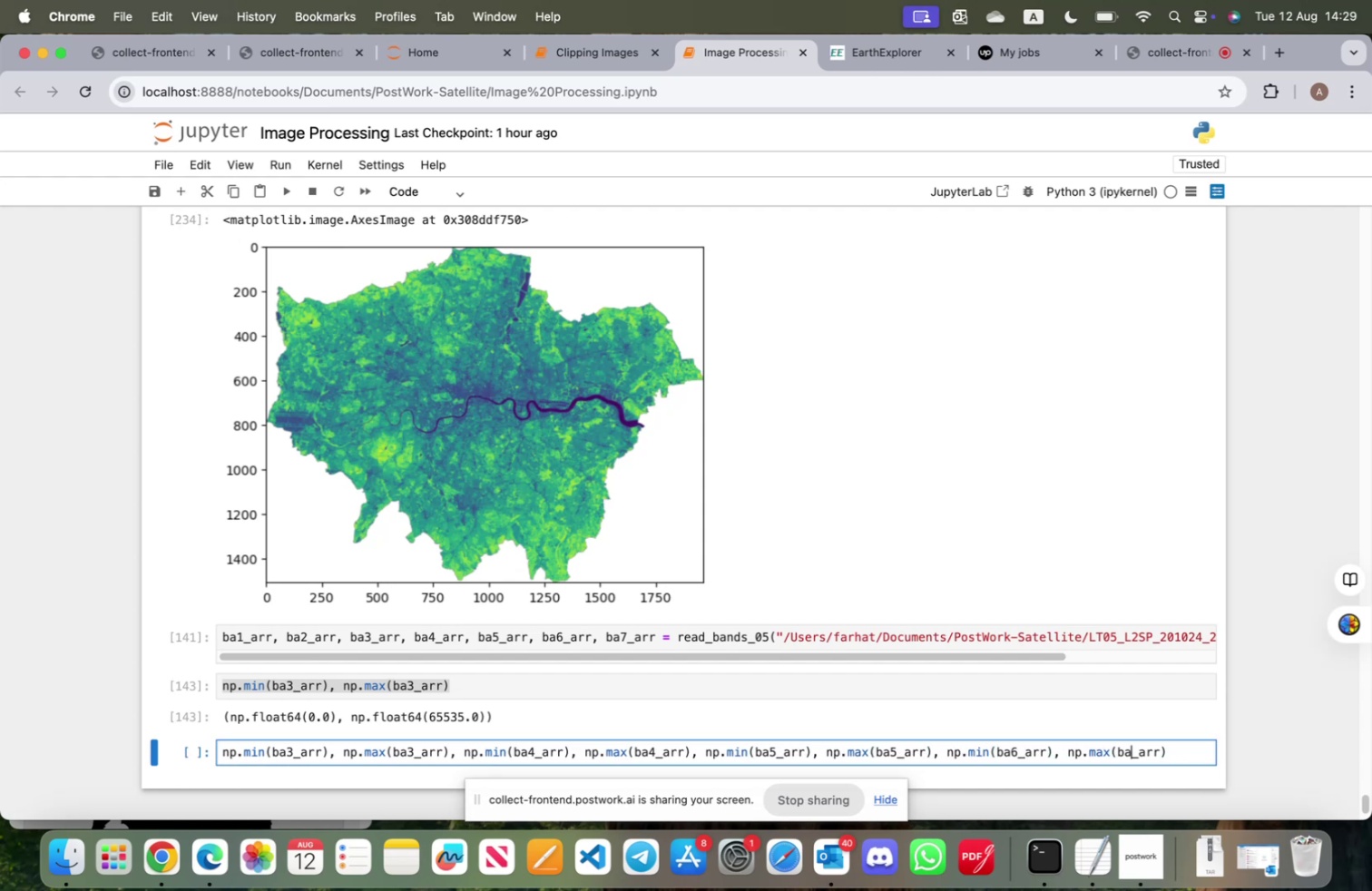 
key(6)
 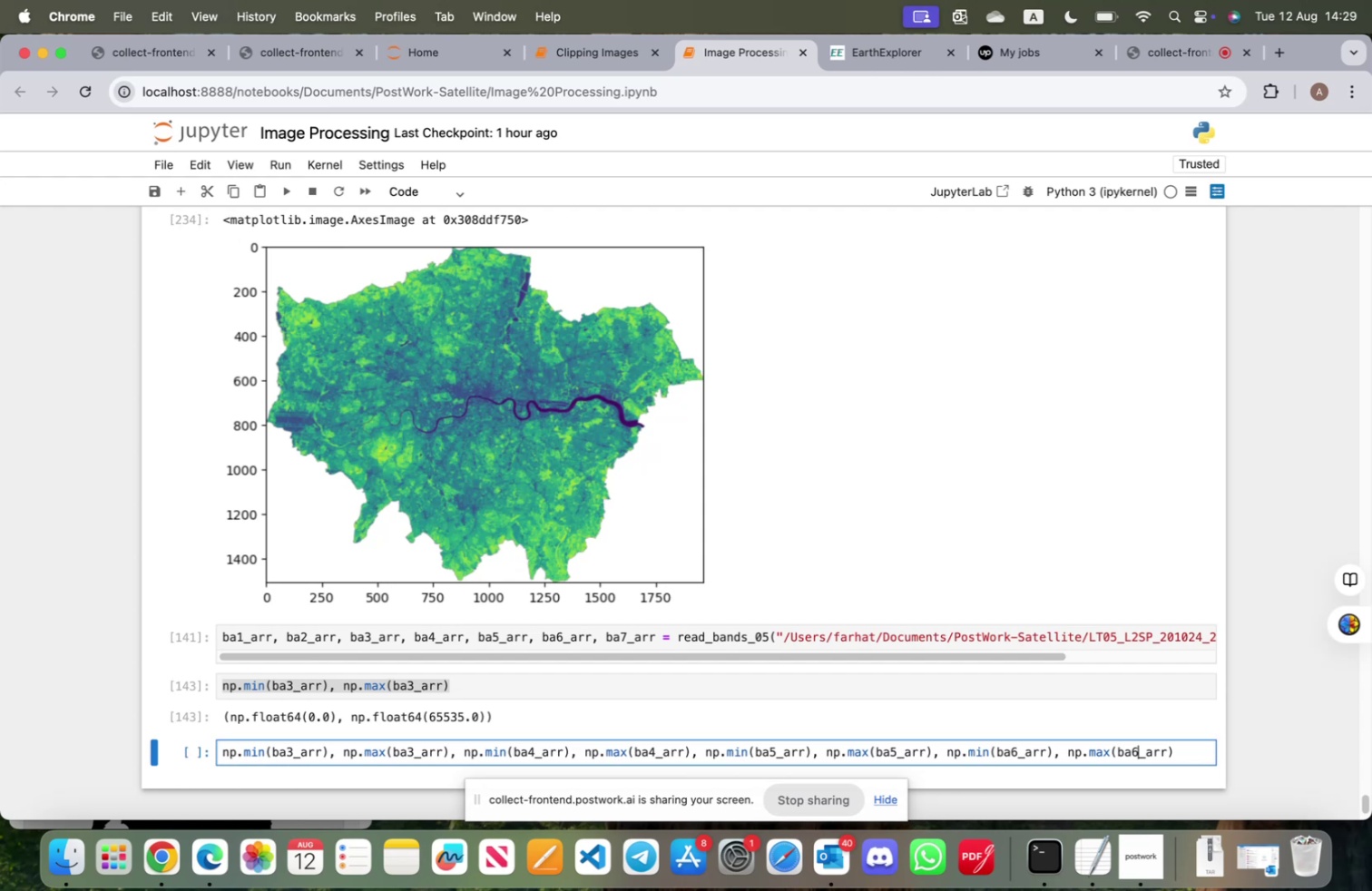 
key(Shift+ShiftRight)
 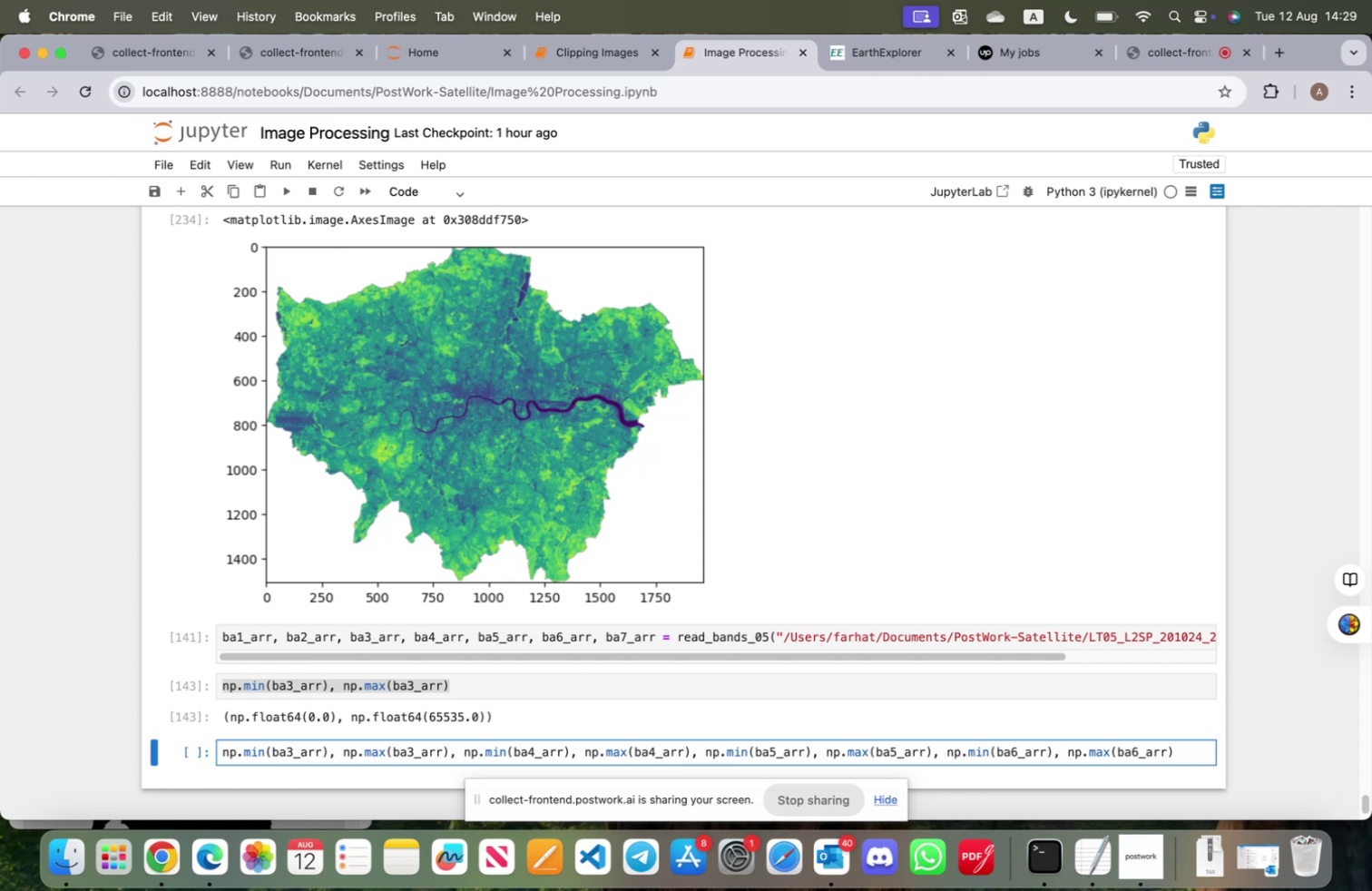 
key(Shift+Enter)
 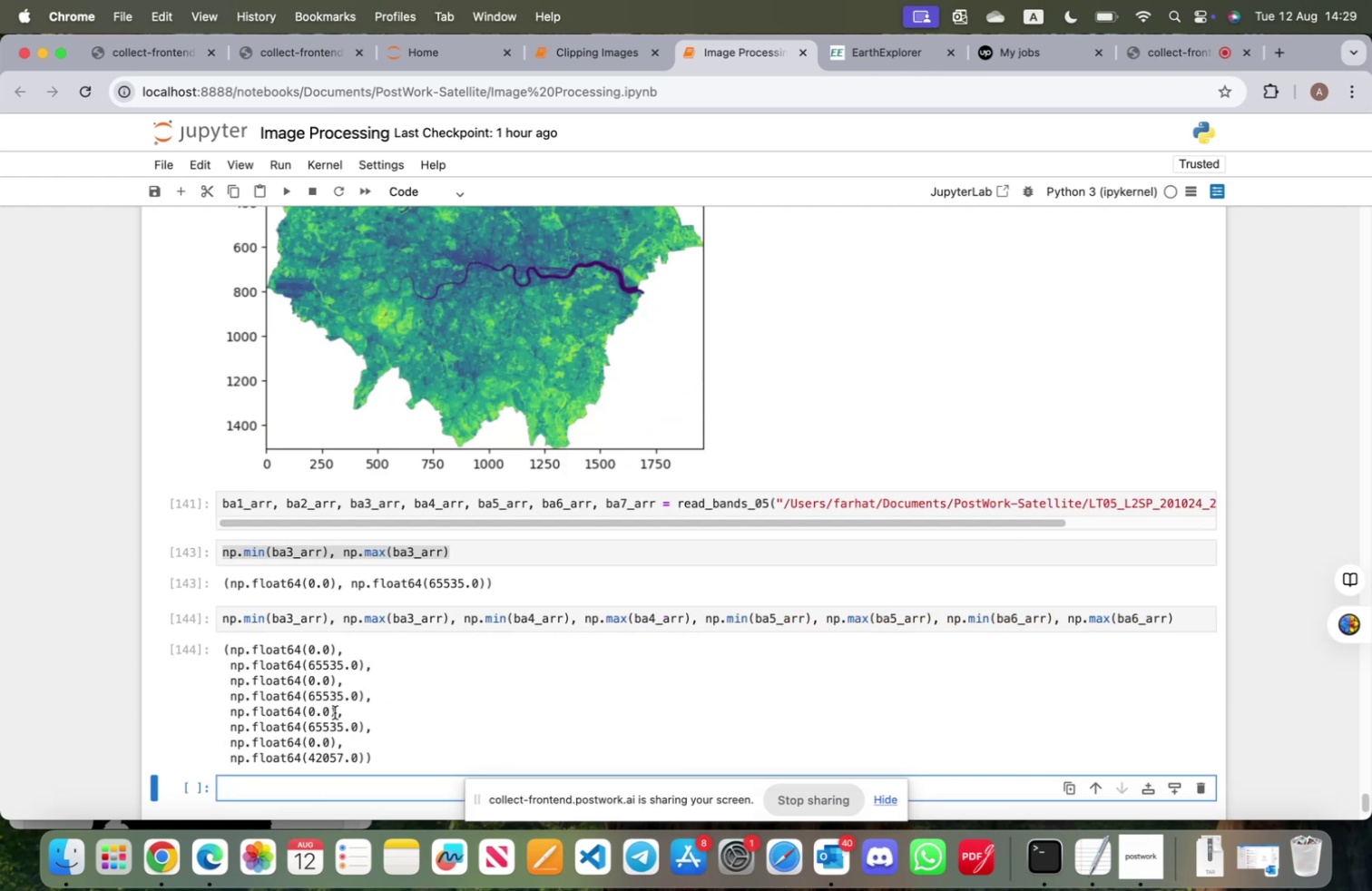 
scroll: coordinate [338, 732], scroll_direction: down, amount: 6.0
 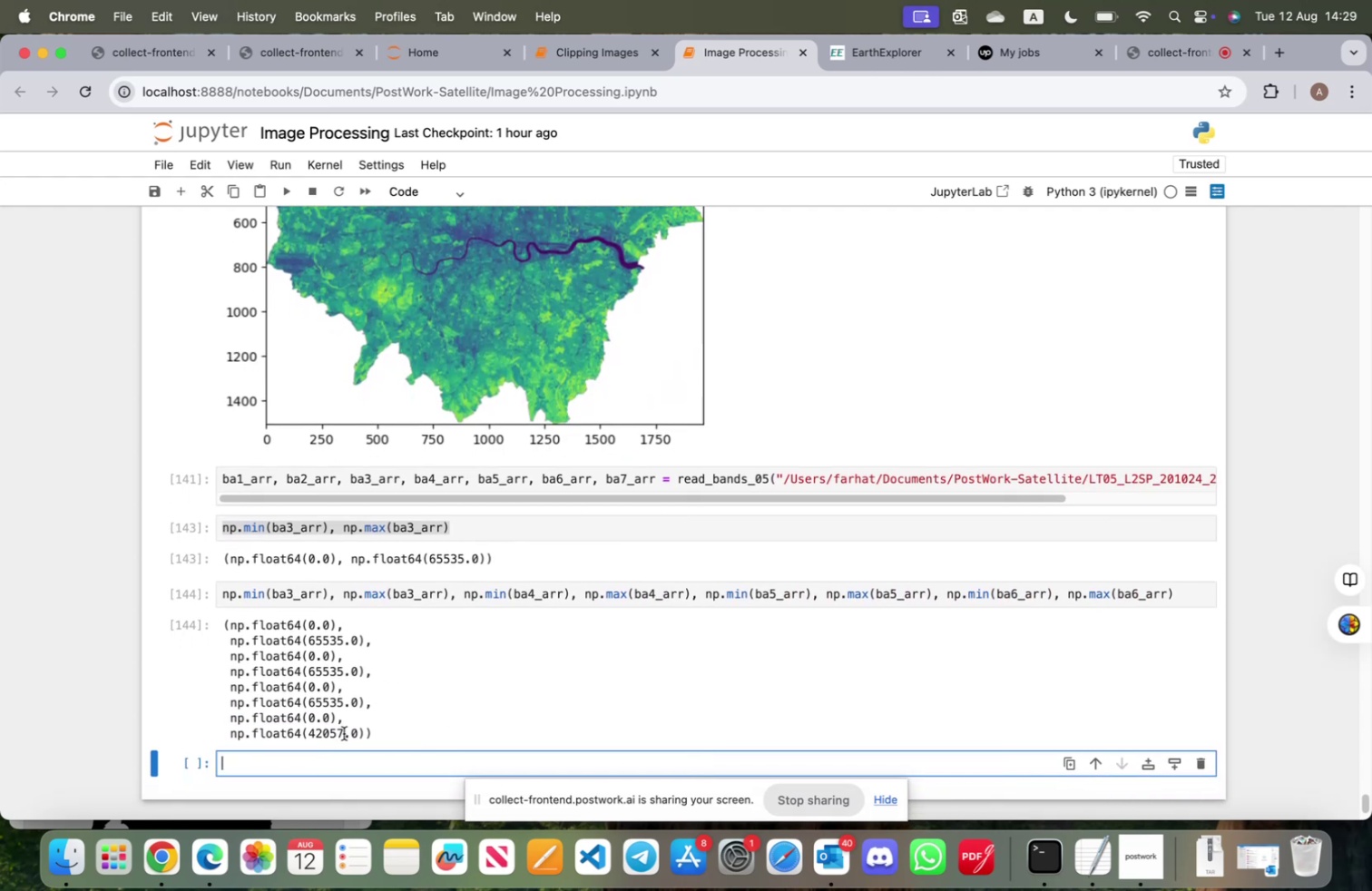 
wait(10.4)
 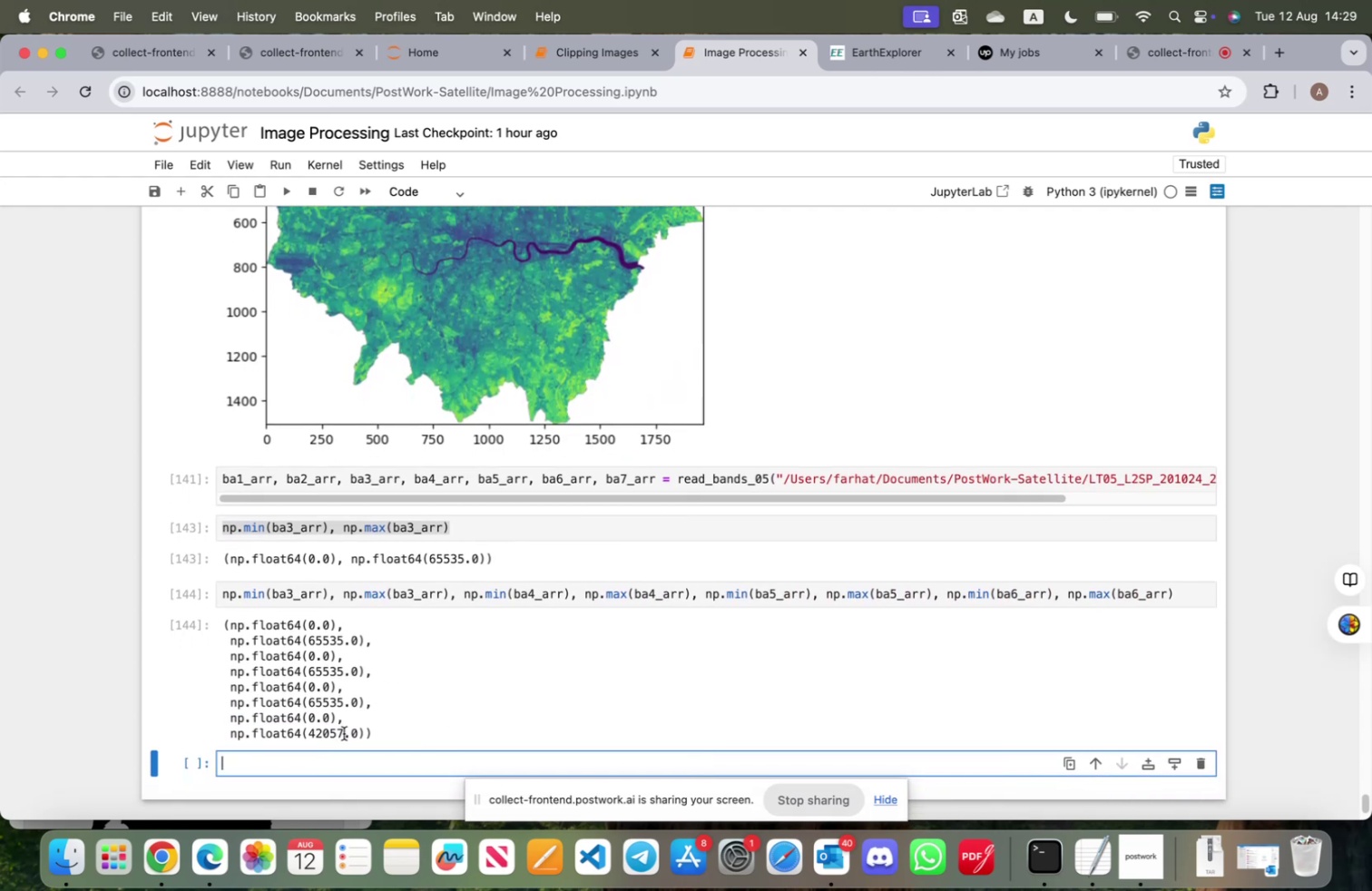 
scroll: coordinate [326, 730], scroll_direction: up, amount: 212.0
 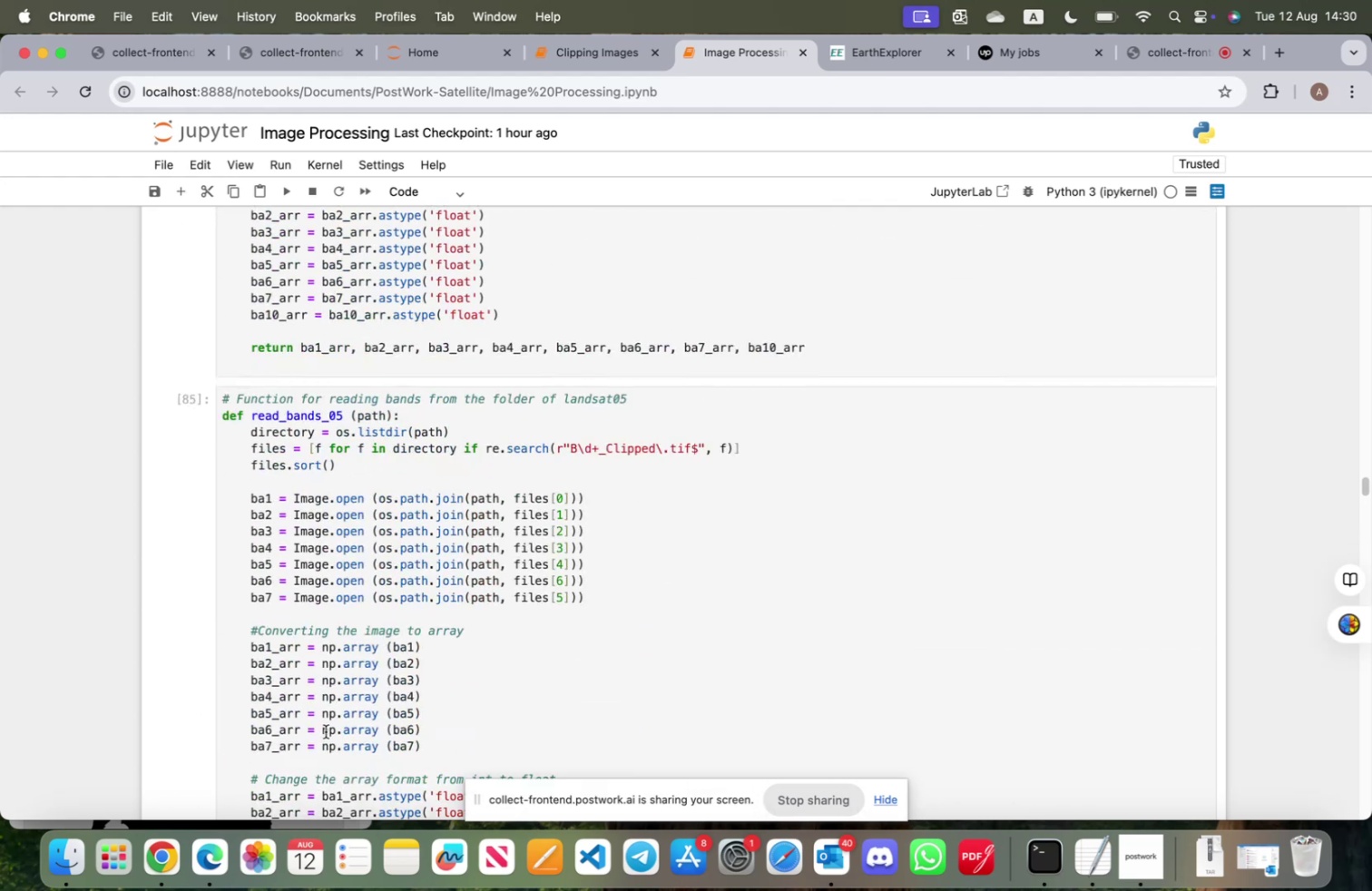 
scroll: coordinate [328, 733], scroll_direction: down, amount: 11.0
 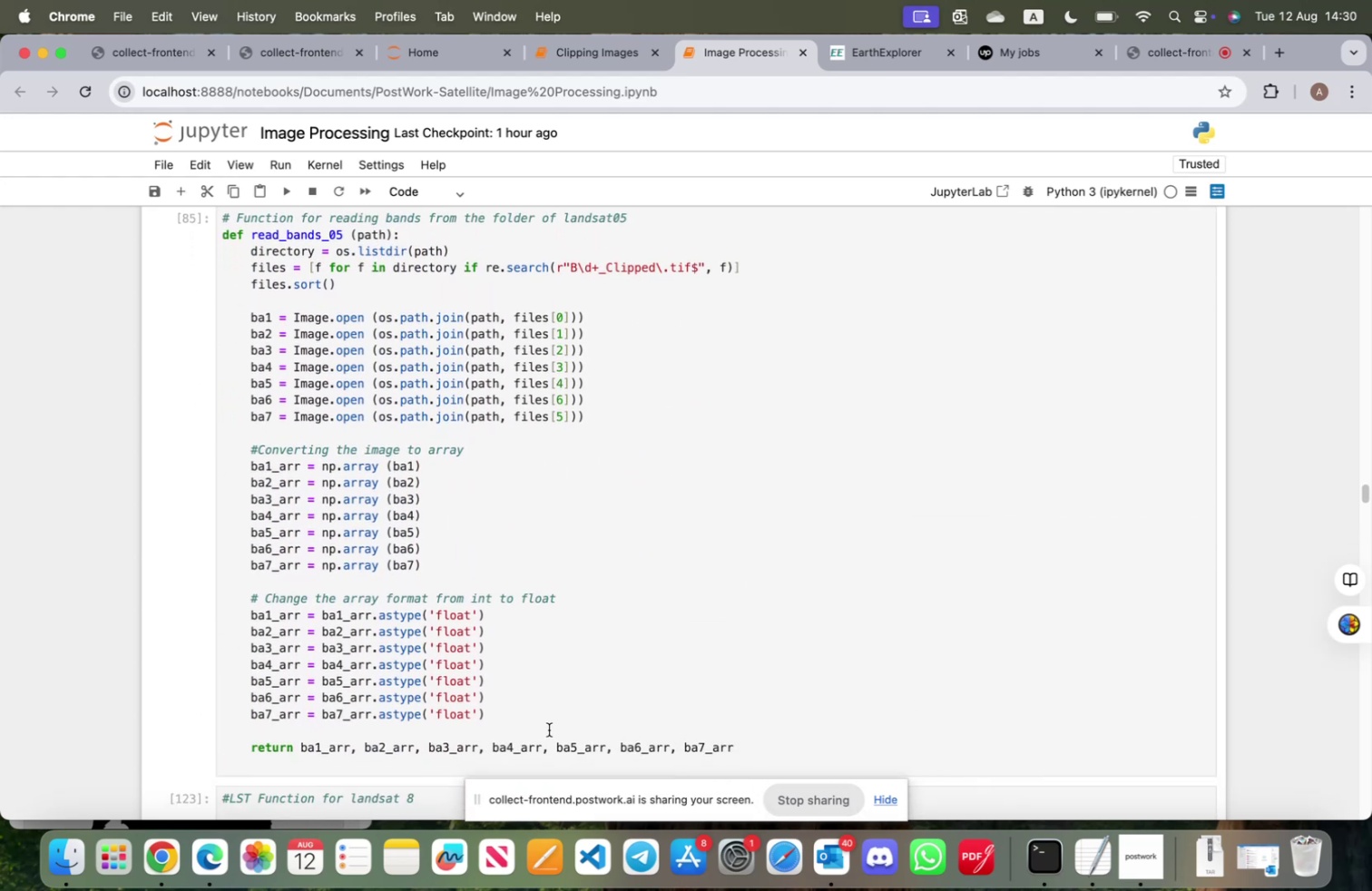 
left_click([534, 716])
 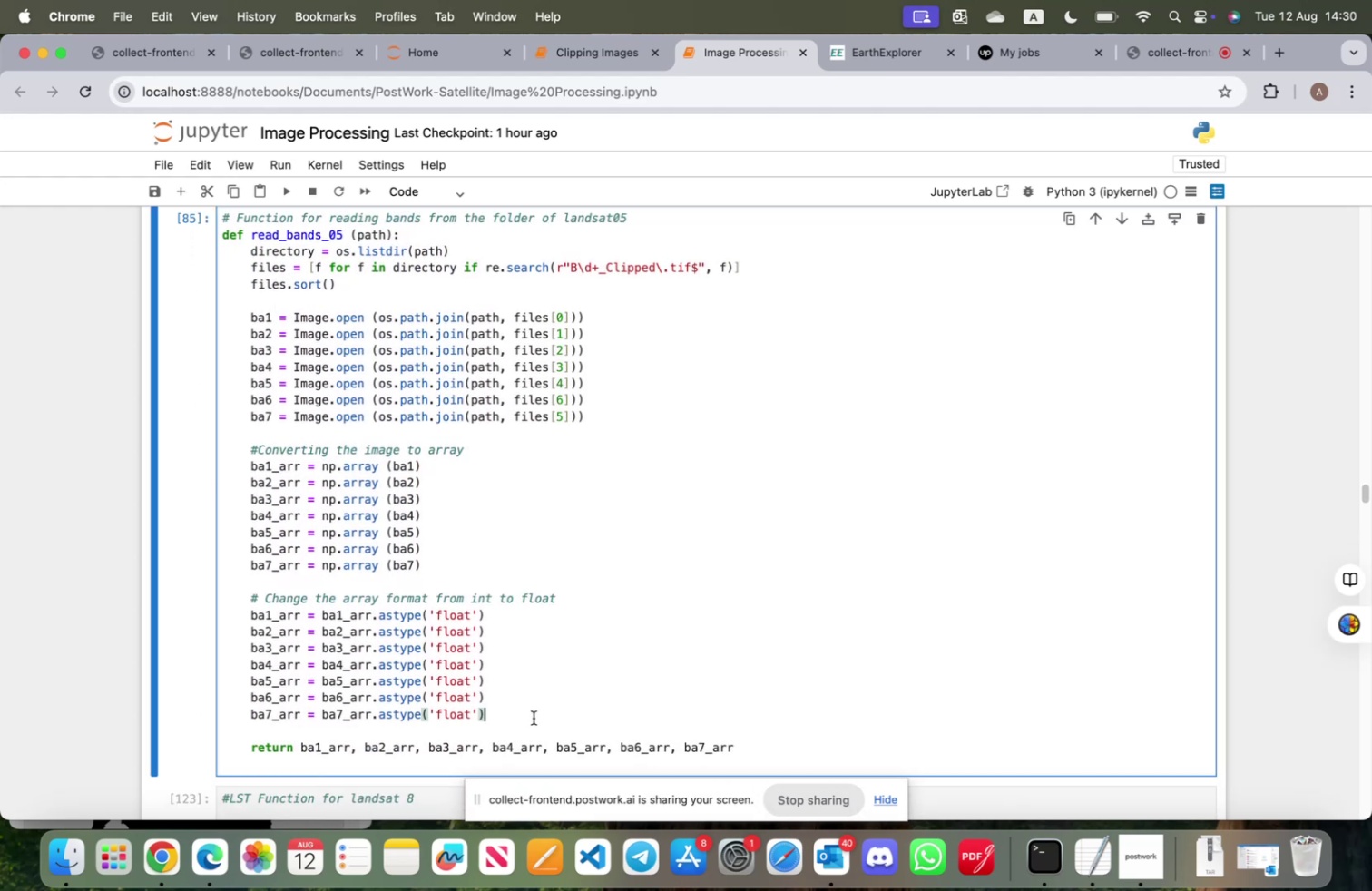 
key(Enter)
 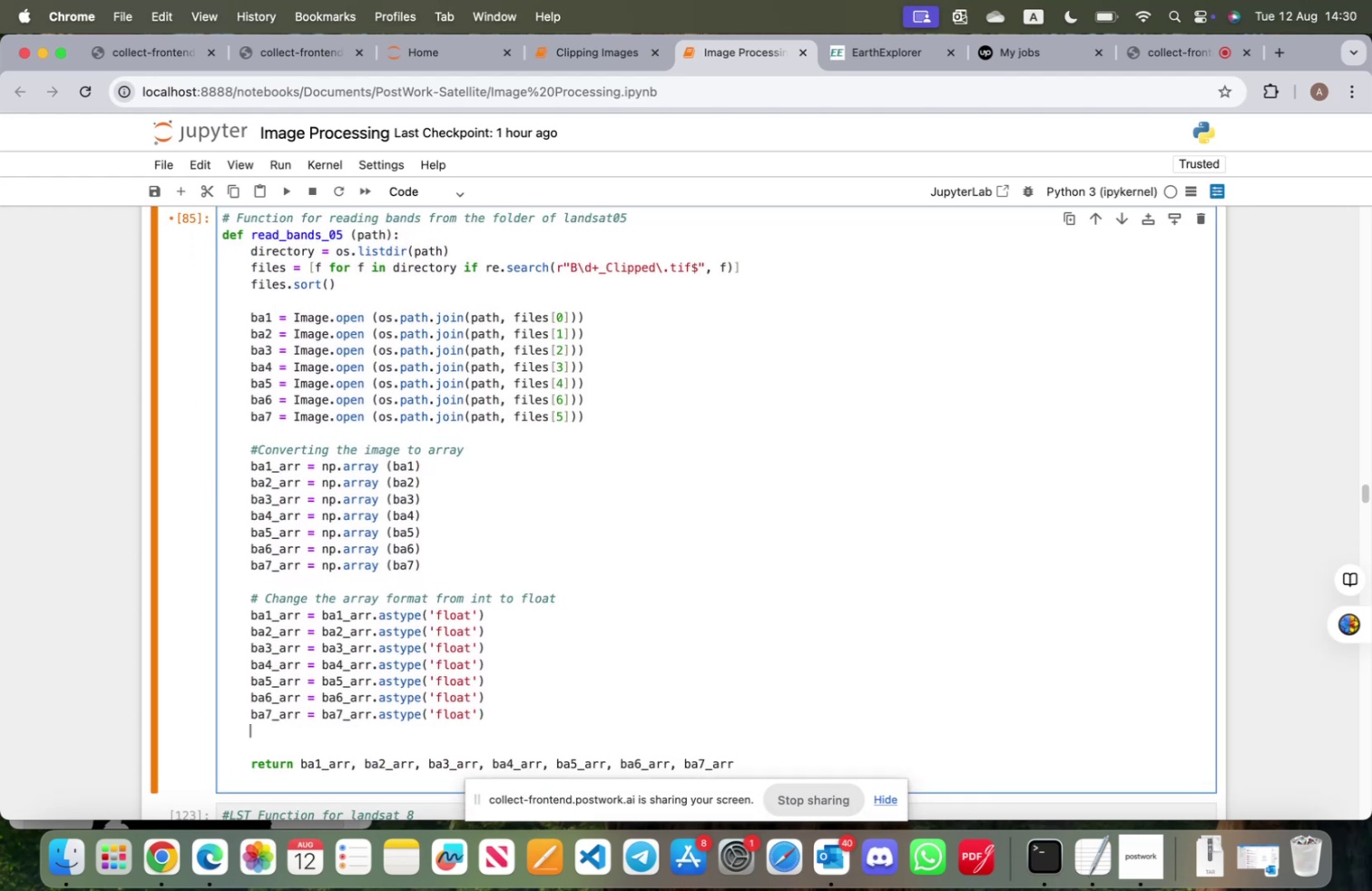 
key(Enter)
 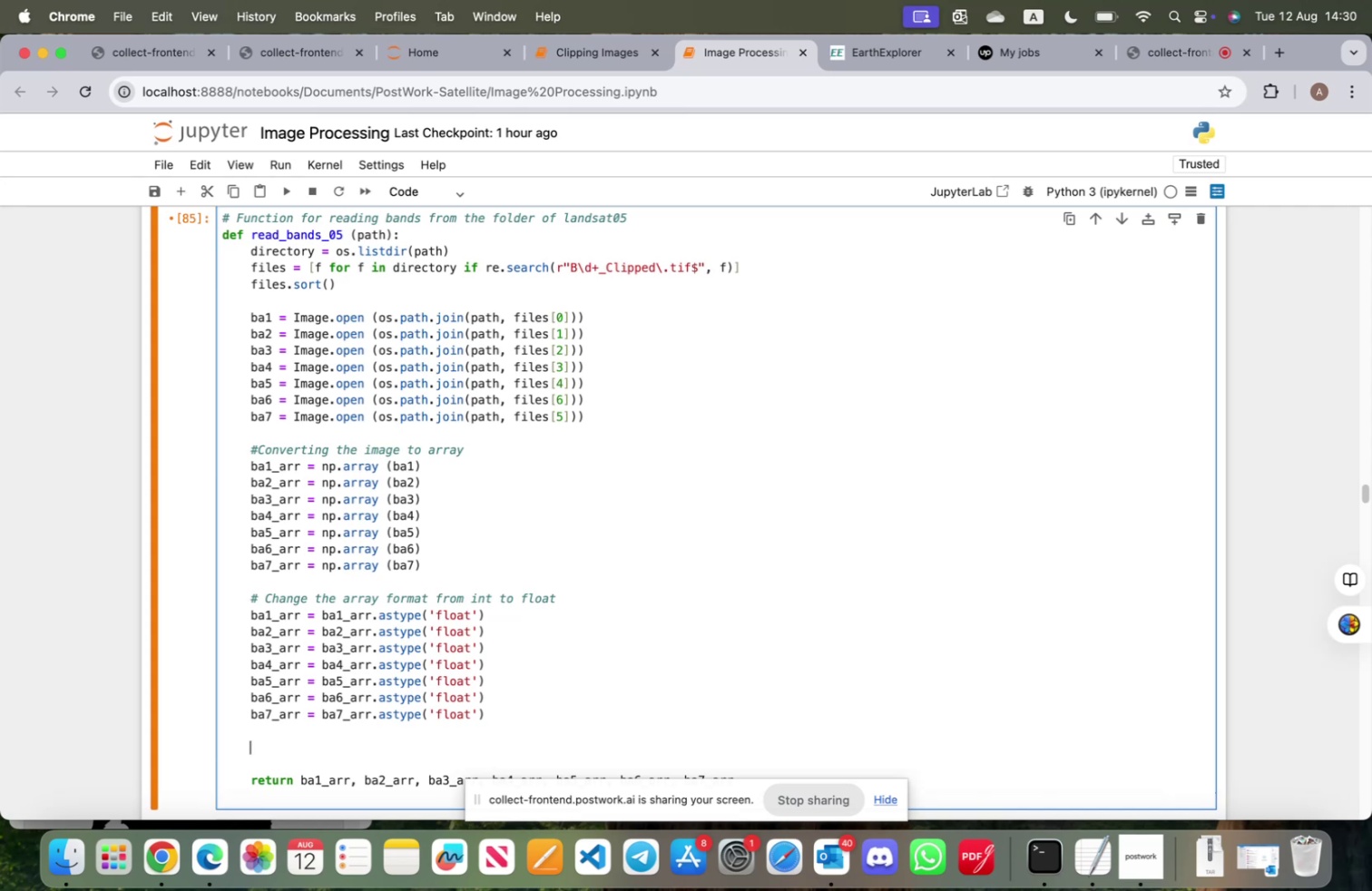 
type(ba3_arr = 0.0001*(na)
key(Backspace)
key(Backspace)
type(ba3_arr)
 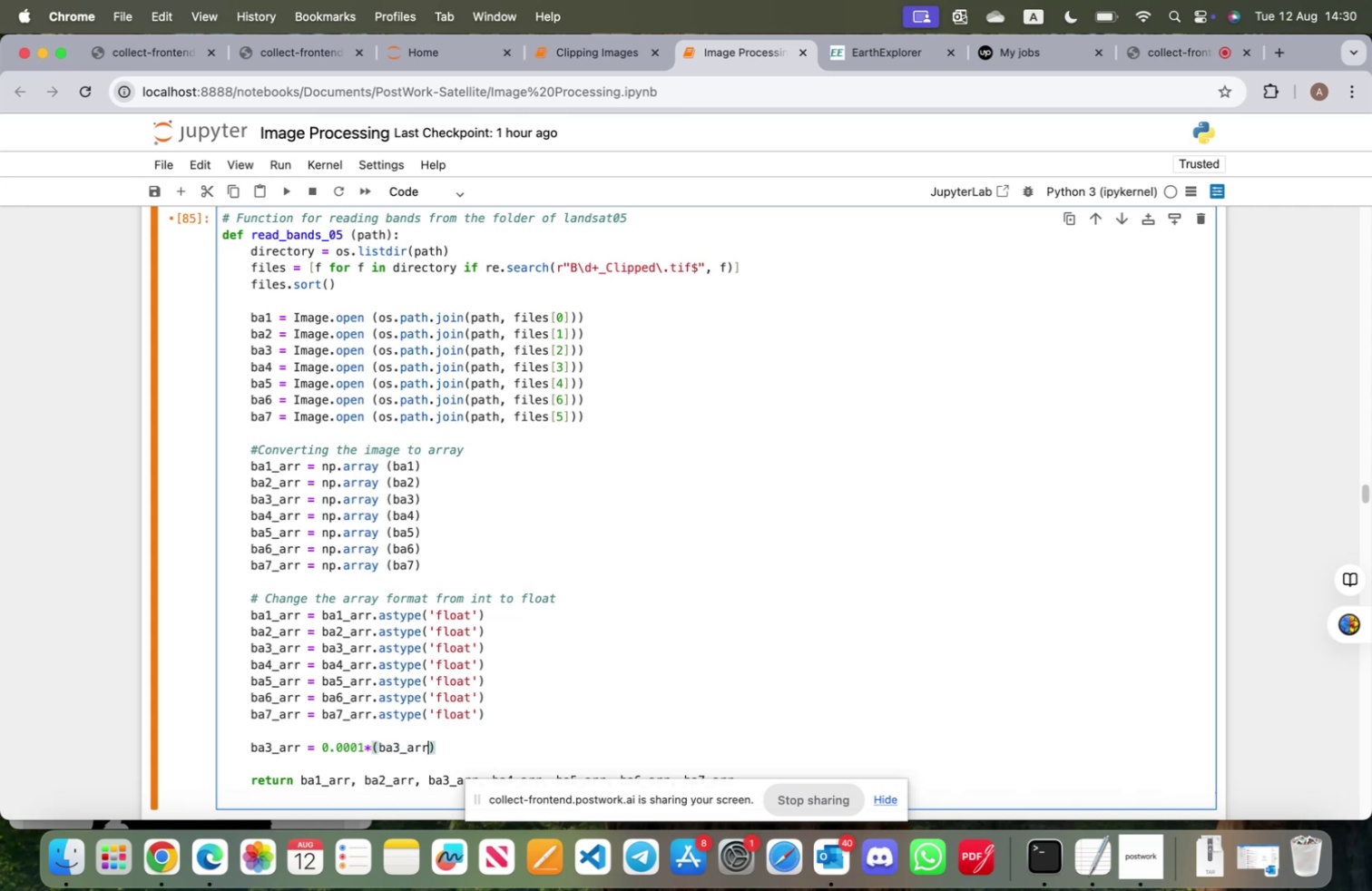 
left_click_drag(start_coordinate=[501, 745], to_coordinate=[250, 749])
 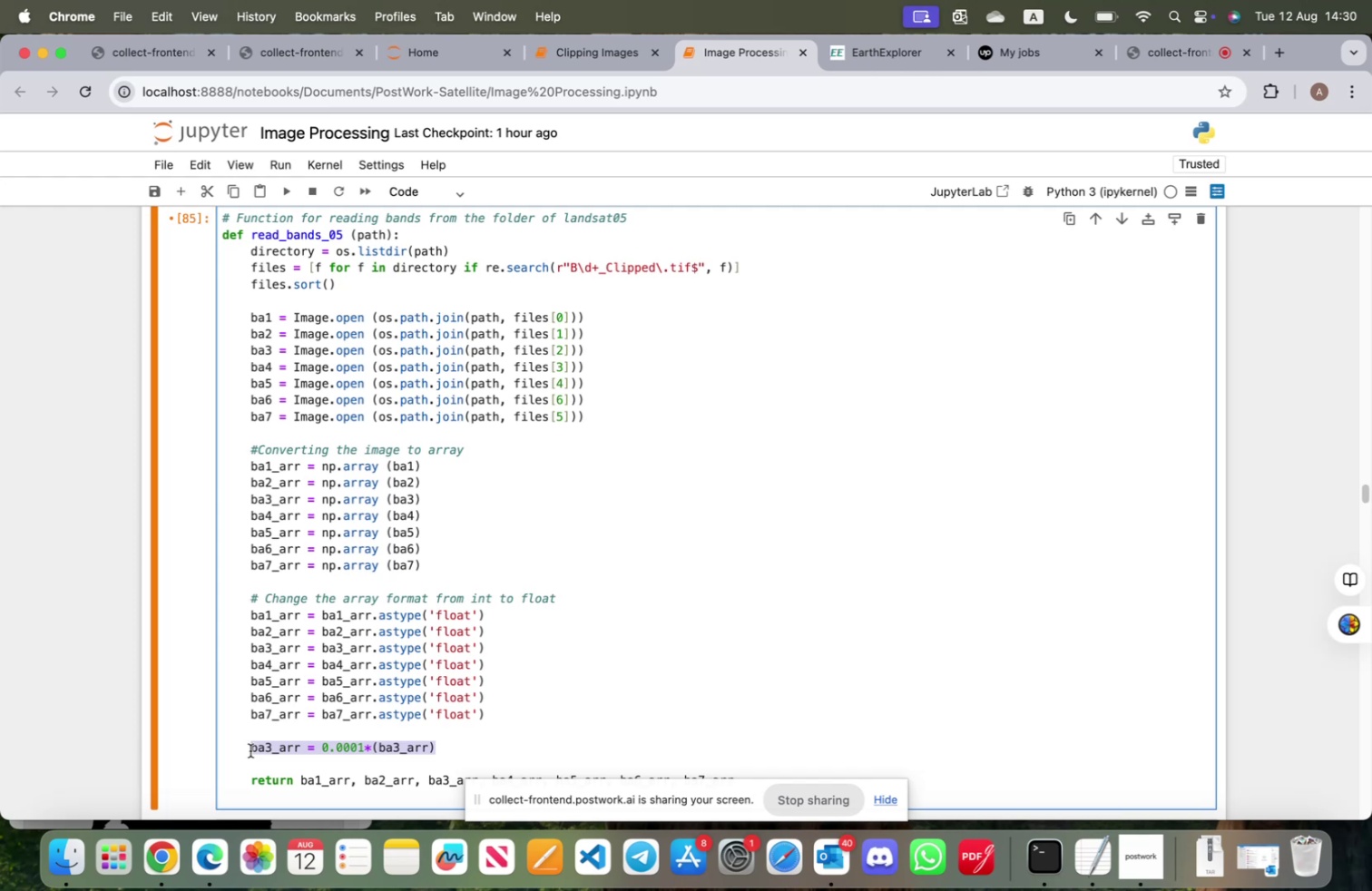 
key(Meta+CommandLeft)
 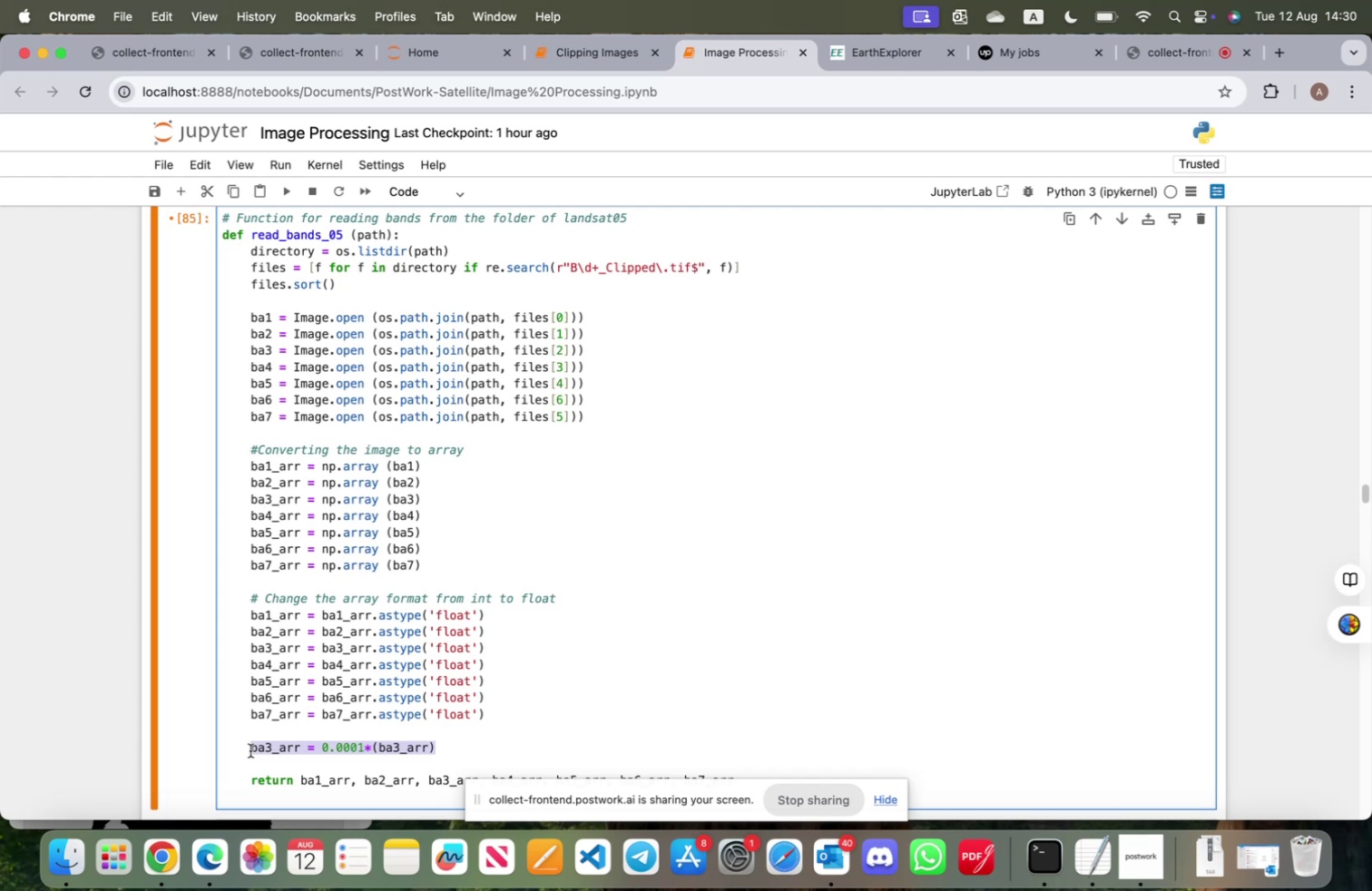 
key(Meta+C)
 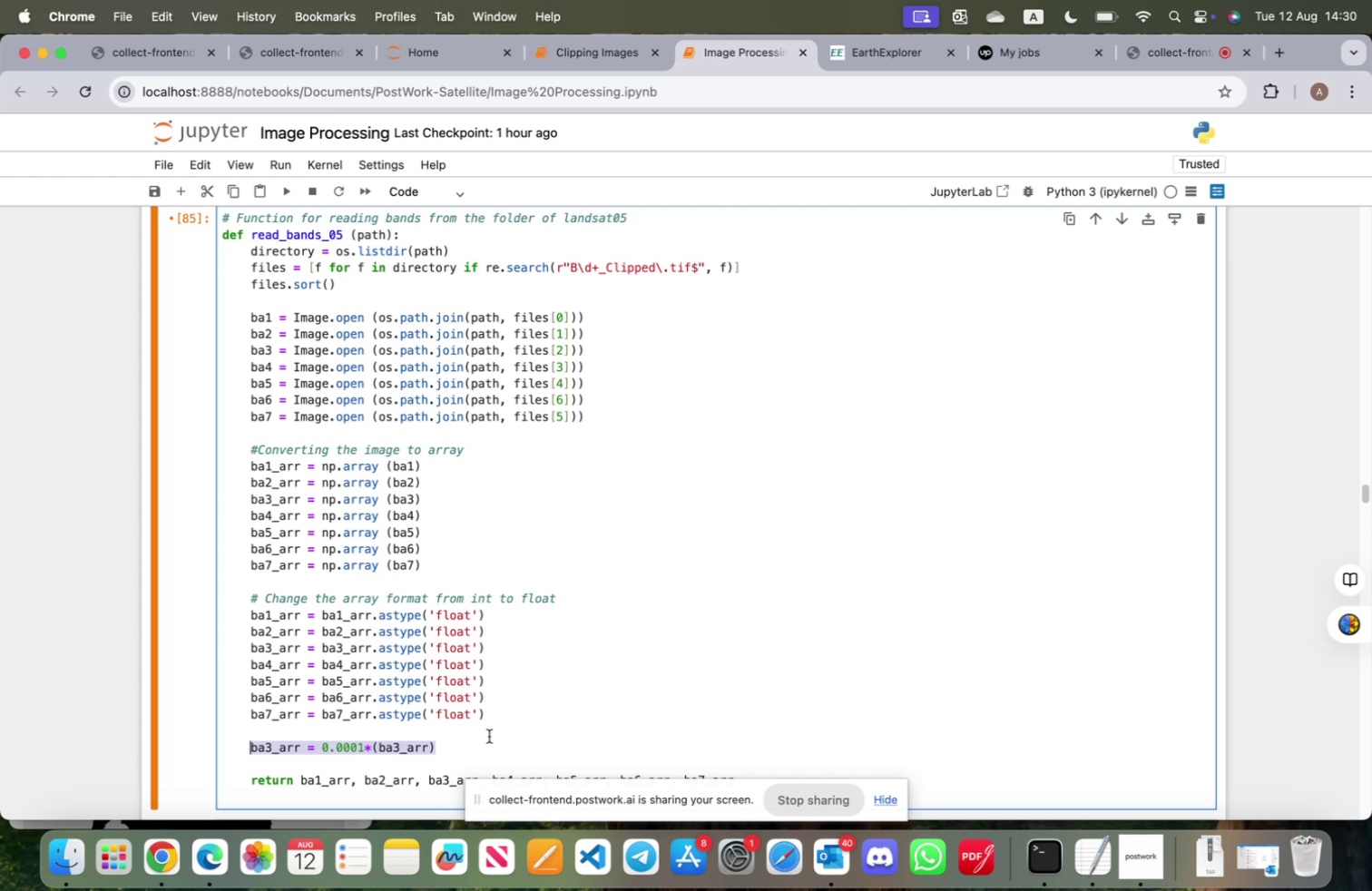 
left_click([493, 744])
 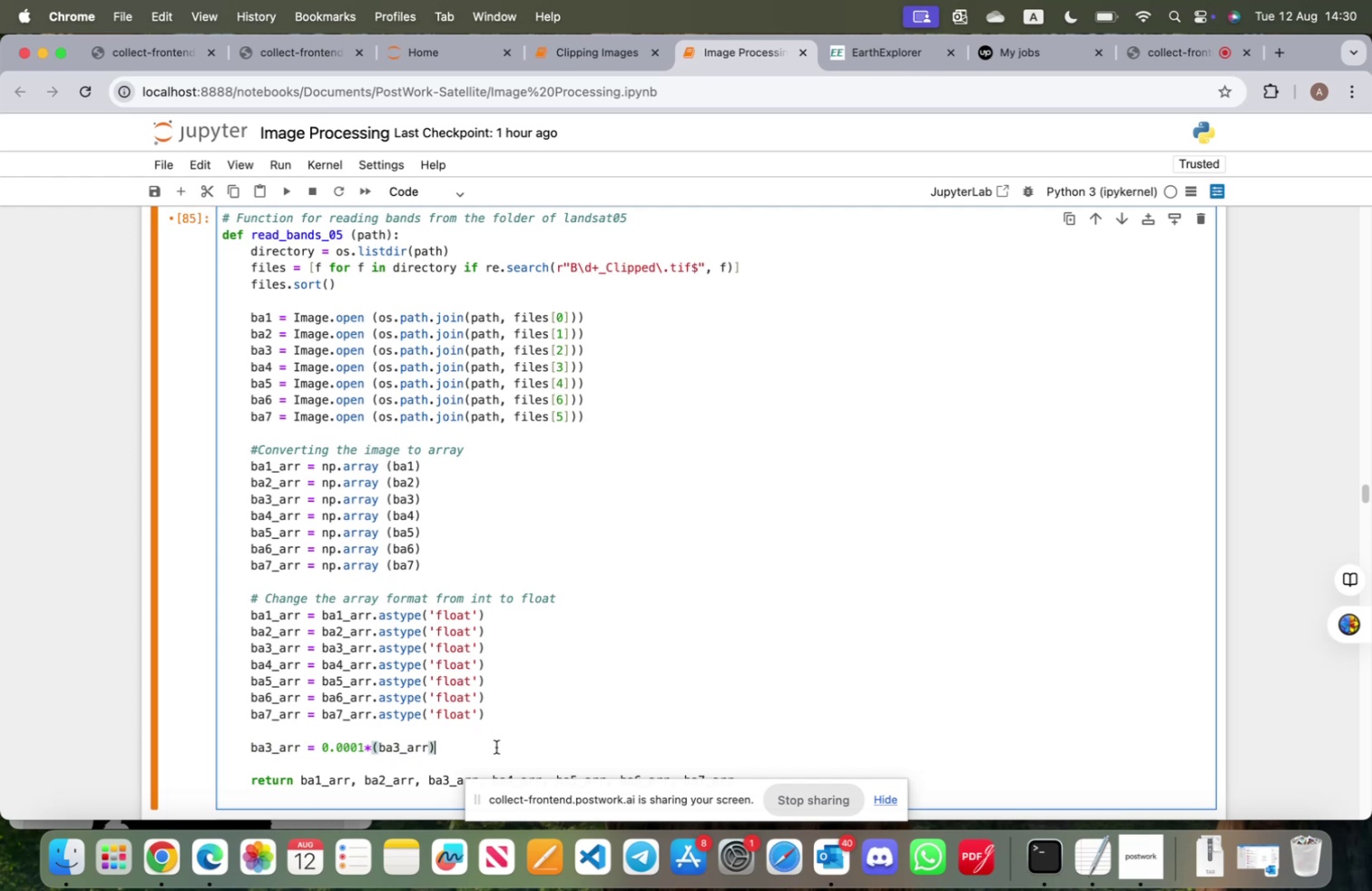 
key(Enter)
 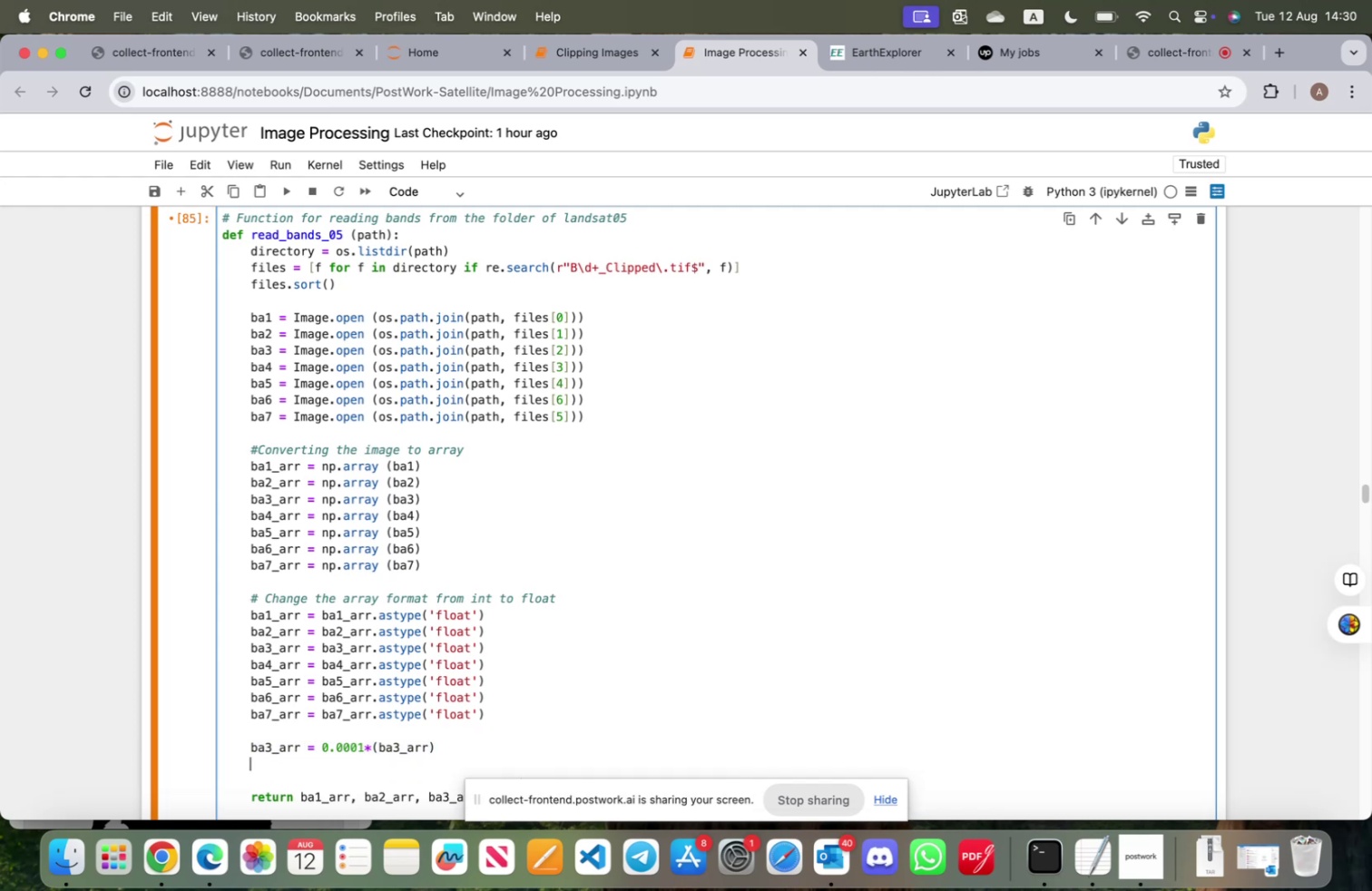 
key(Meta+CommandLeft)
 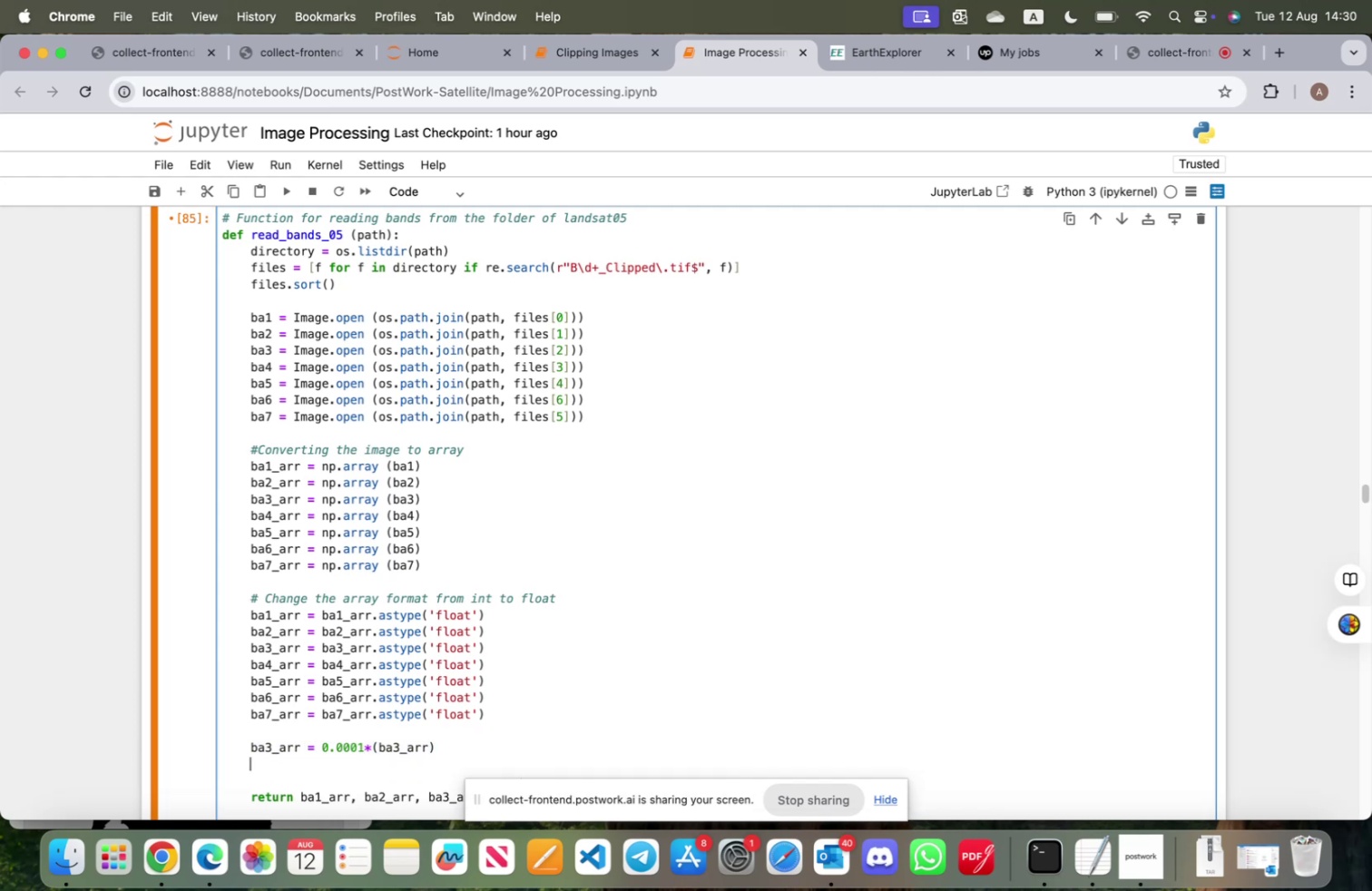 
key(Meta+V)
 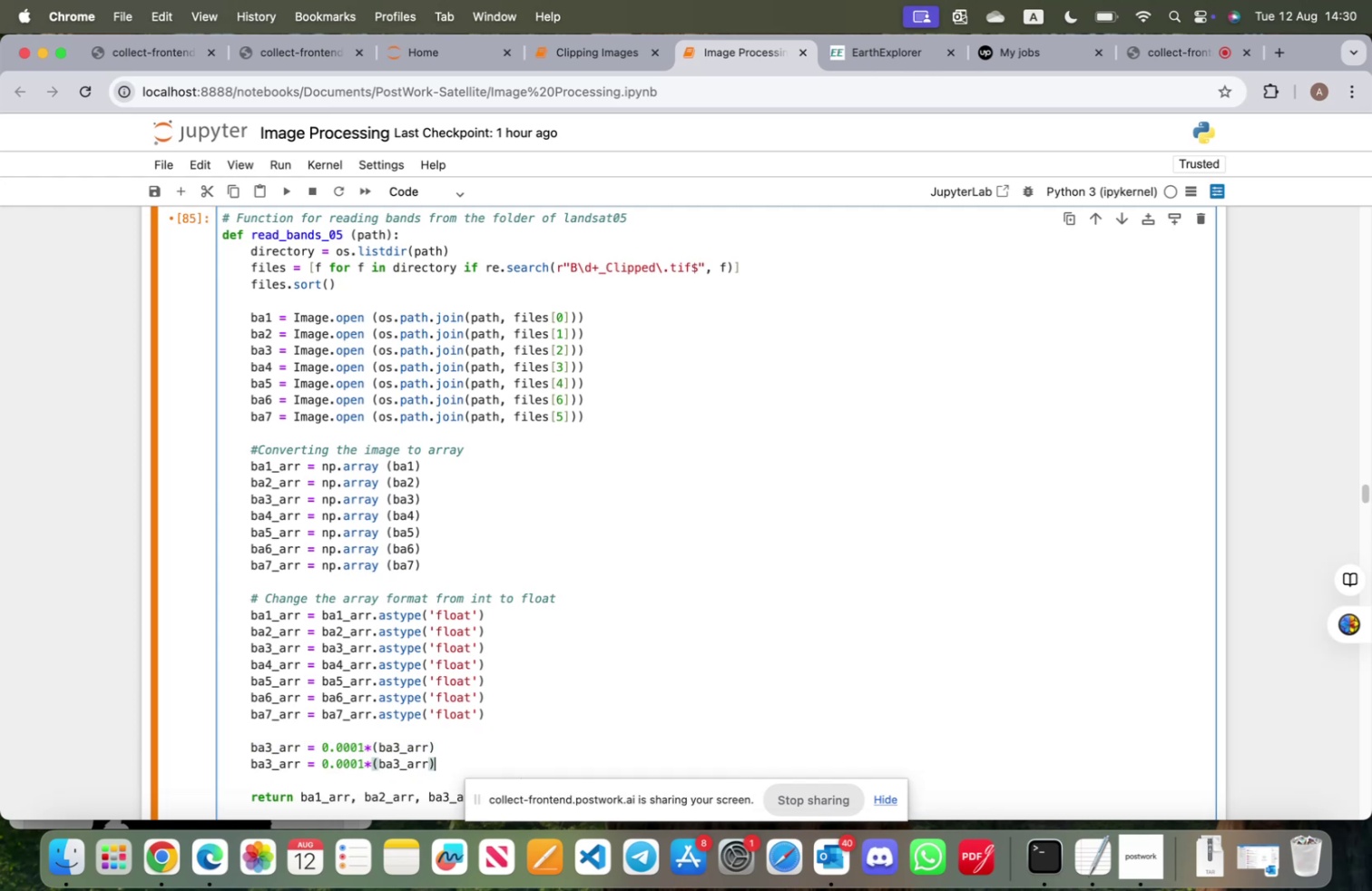 
key(Enter)
 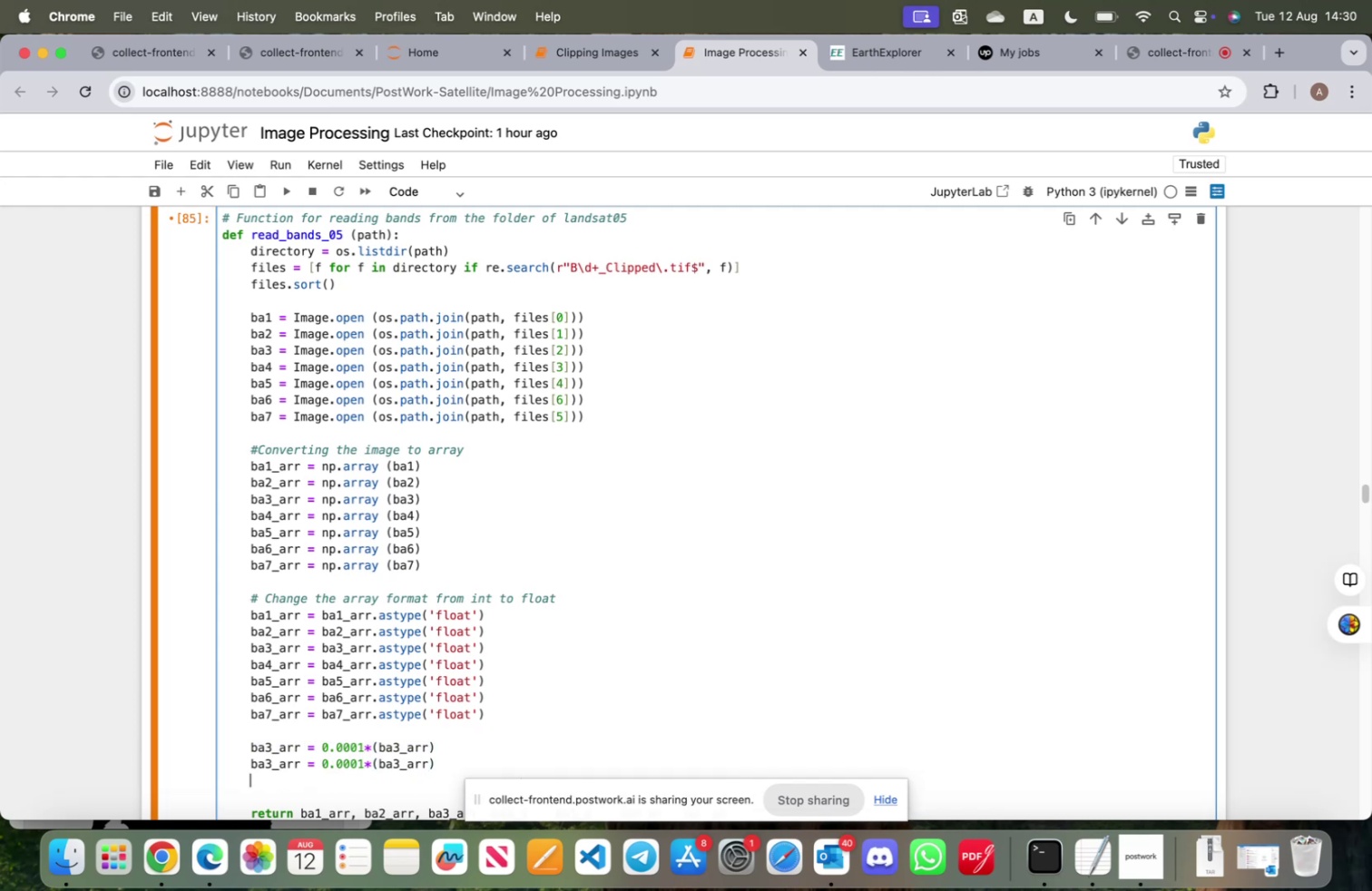 
key(Meta+CommandLeft)
 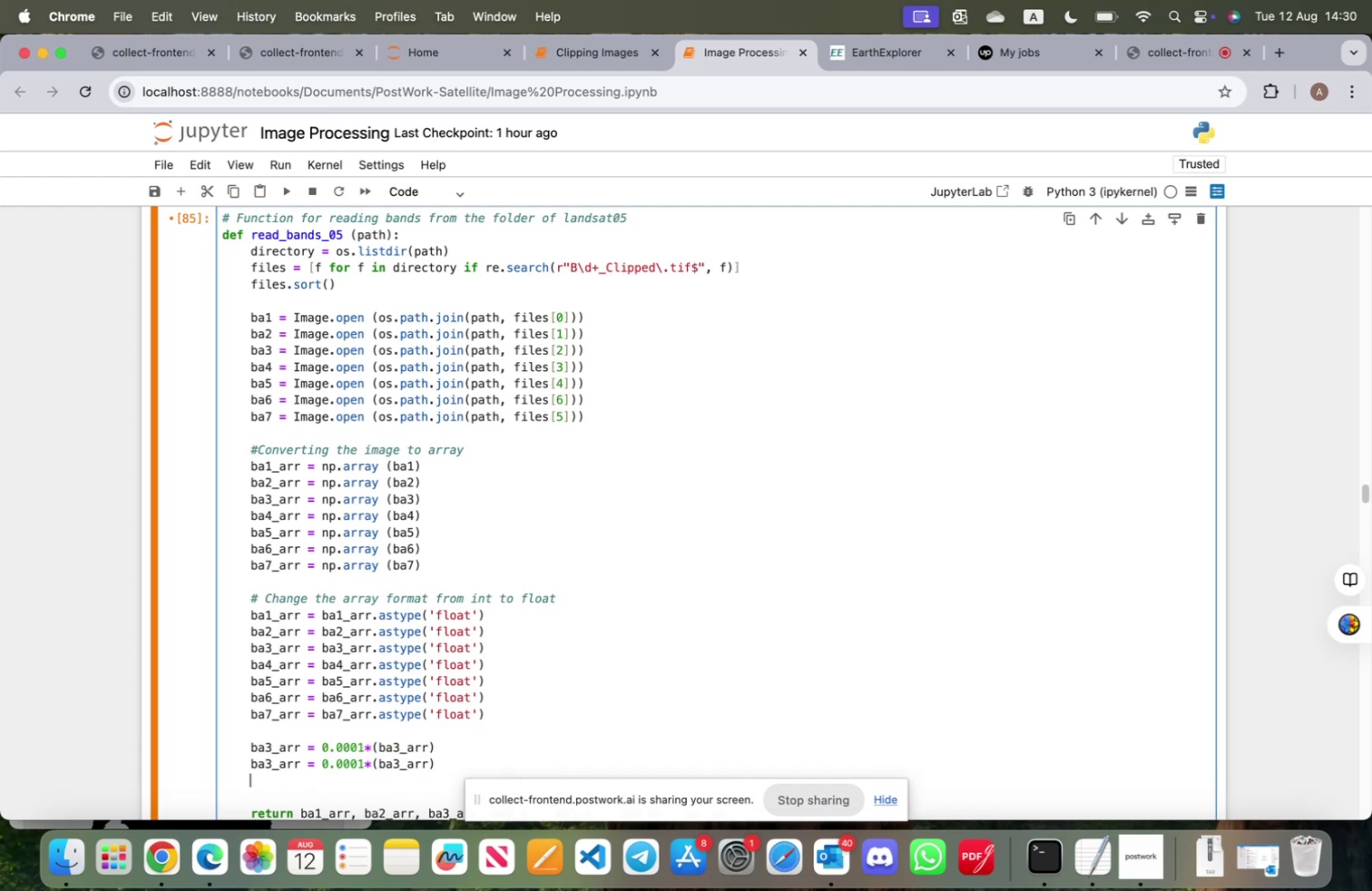 
key(Meta+V)
 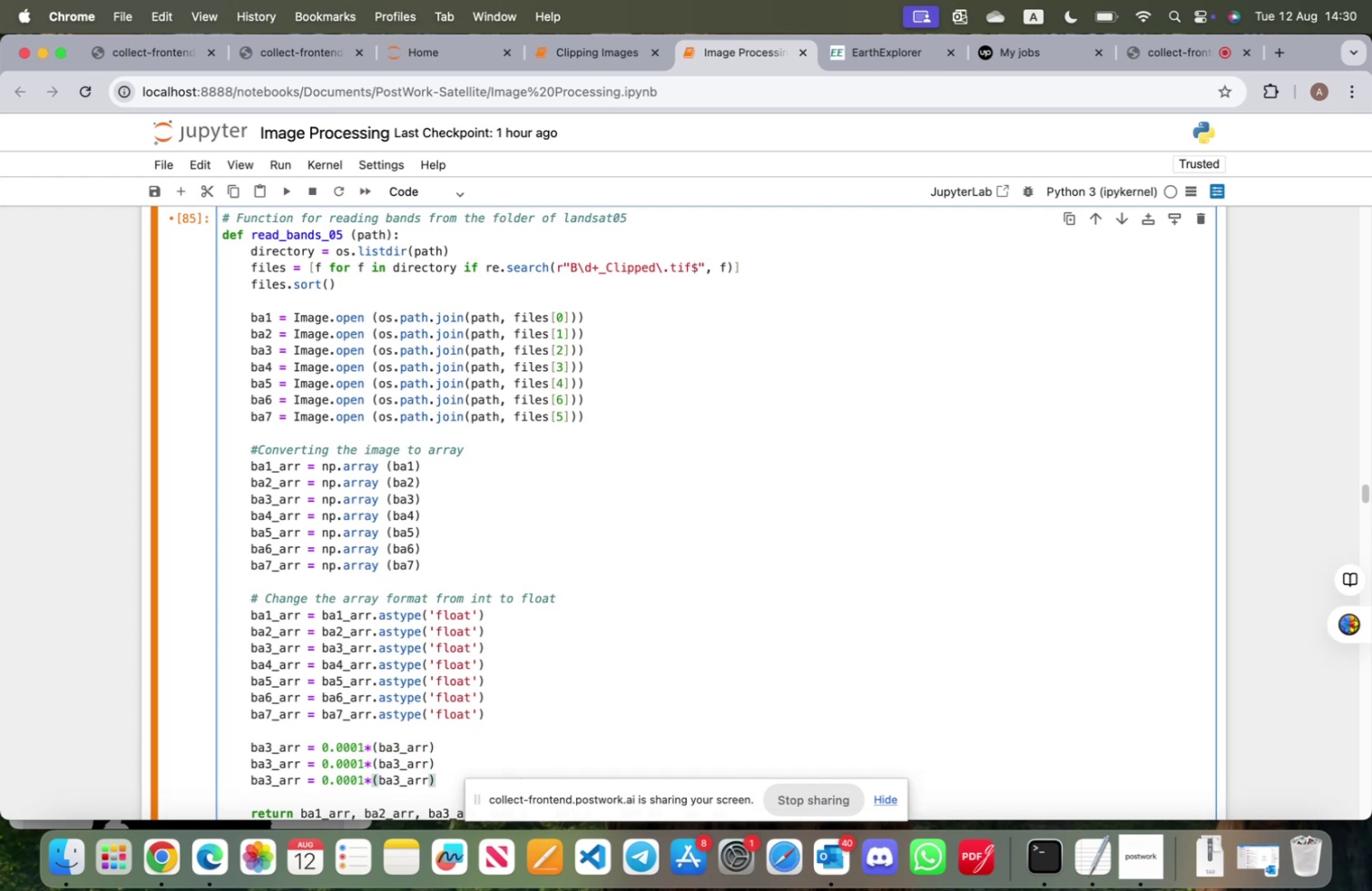 
hold_key(key=ArrowLeft, duration=0.74)
 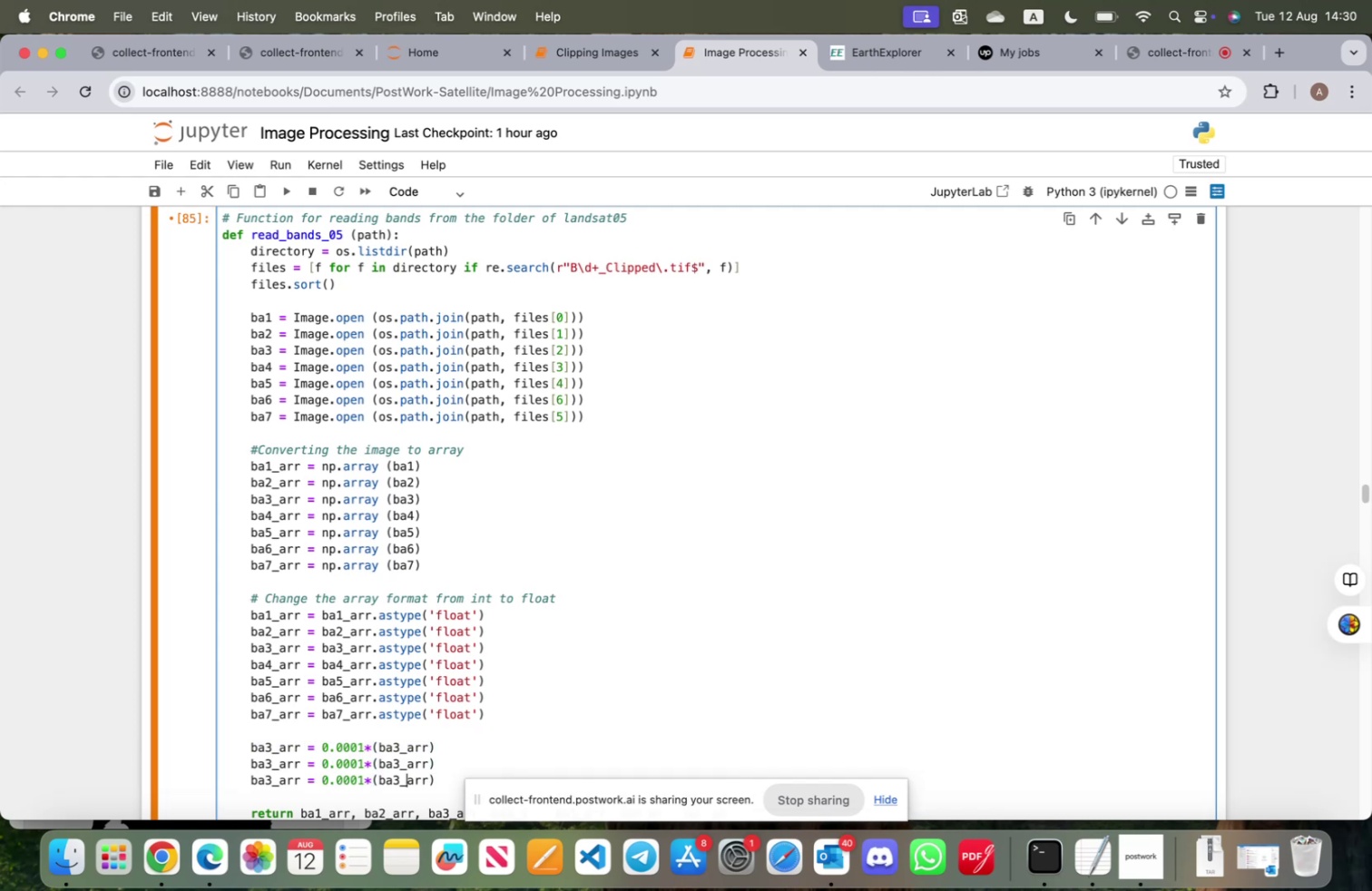 
key(ArrowLeft)
 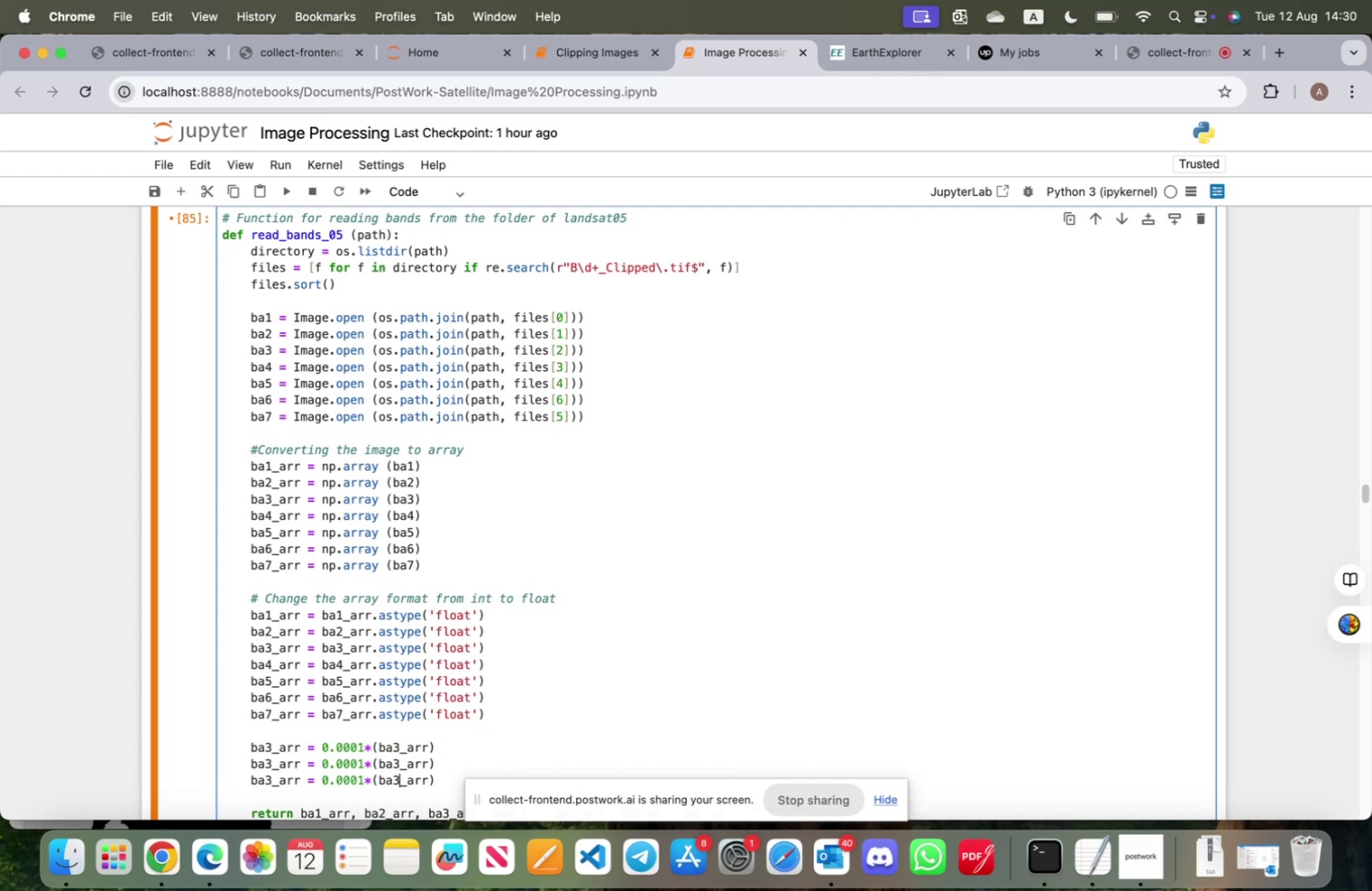 
key(Backspace)
 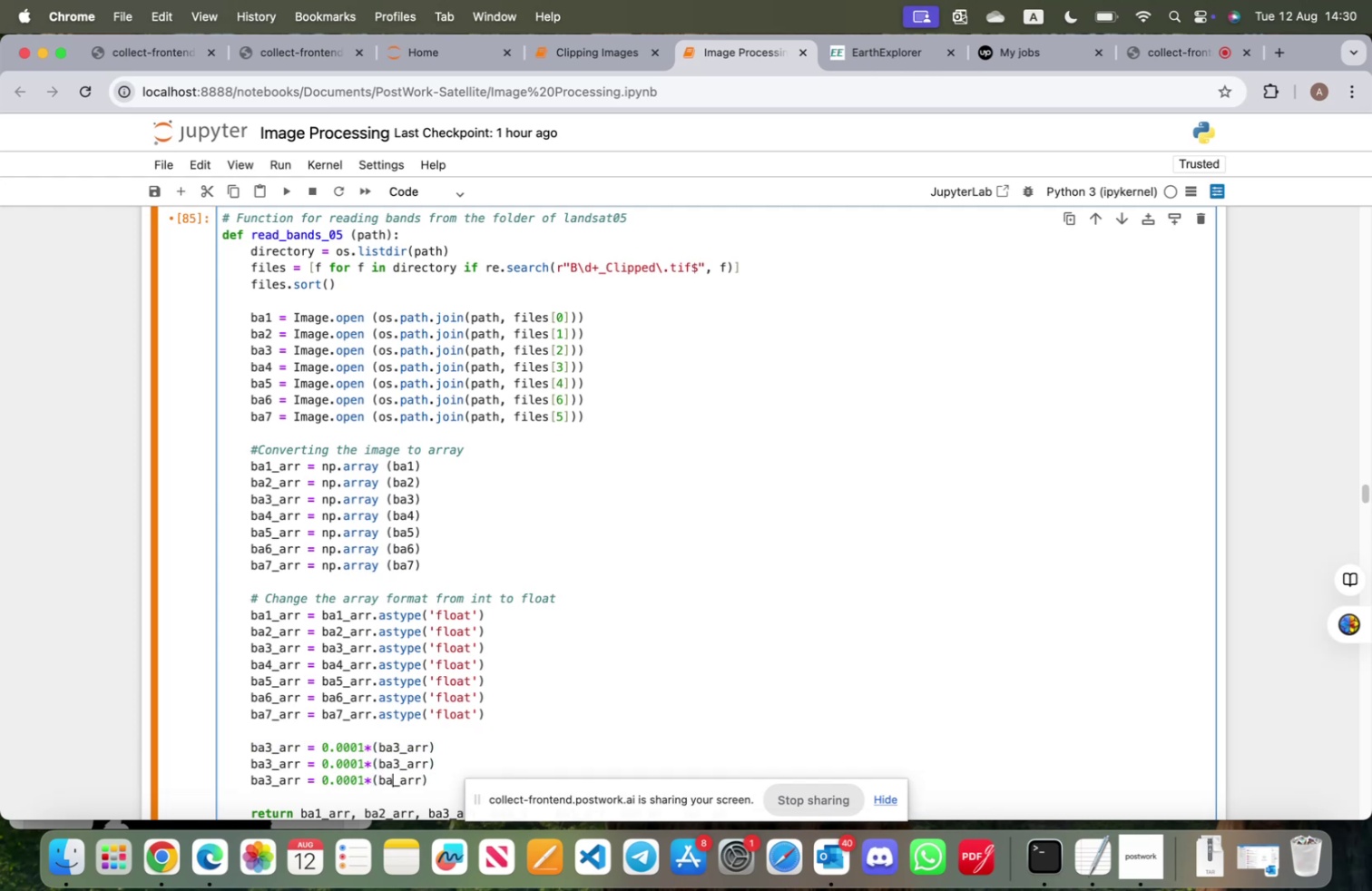 
key(5)
 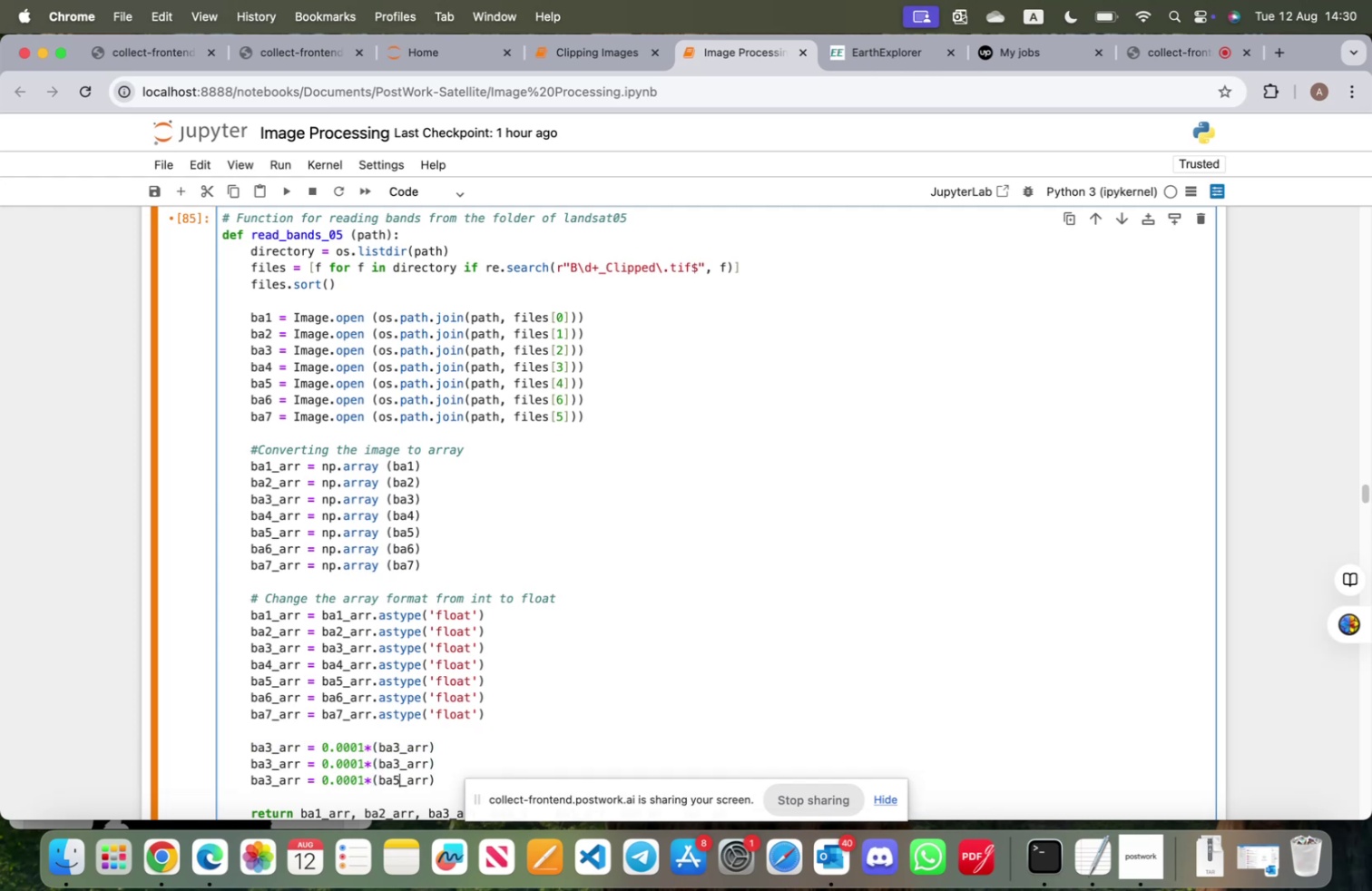 
hold_key(key=ArrowLeft, duration=1.5)
 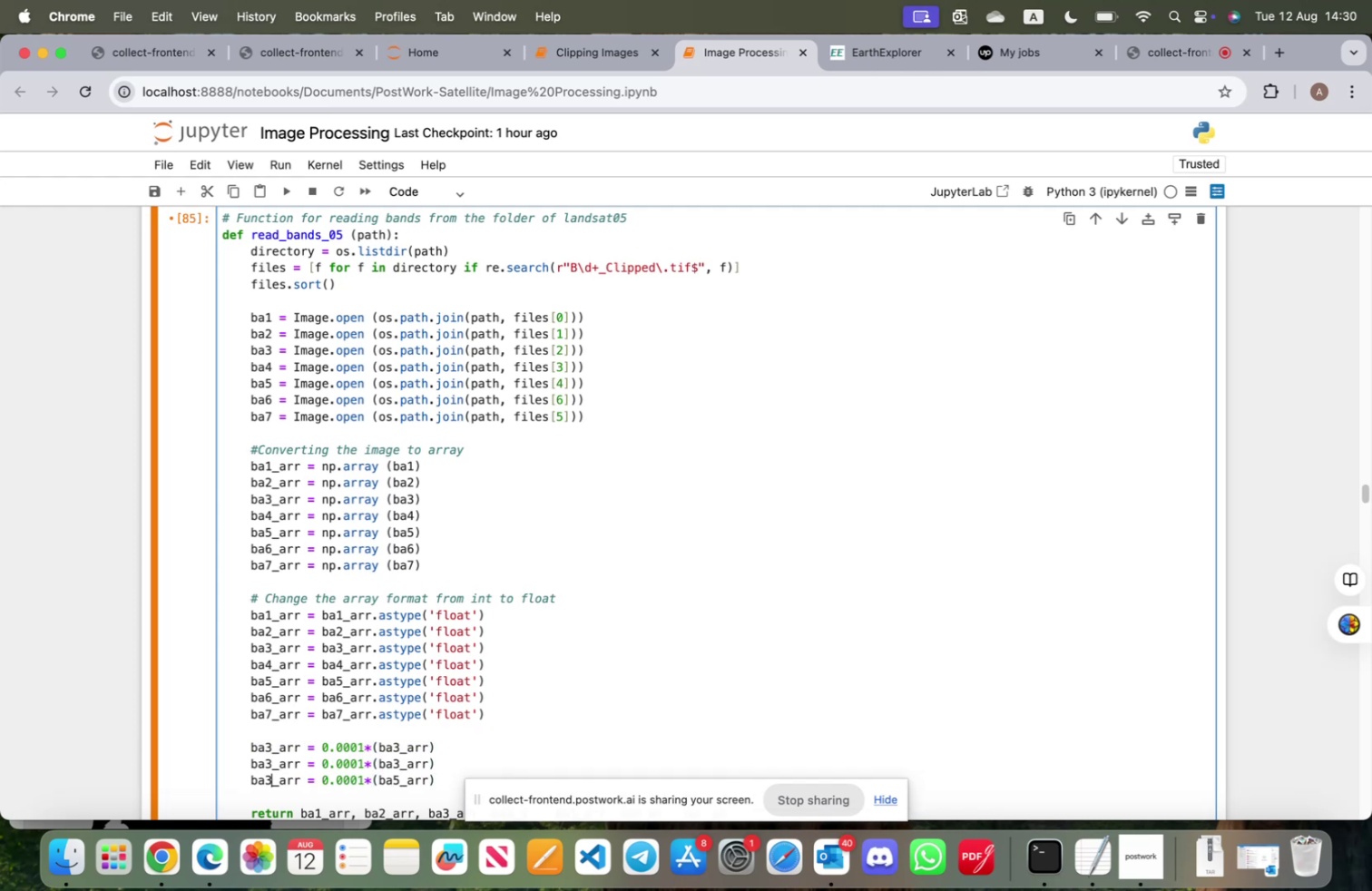 
hold_key(key=ArrowLeft, duration=0.38)
 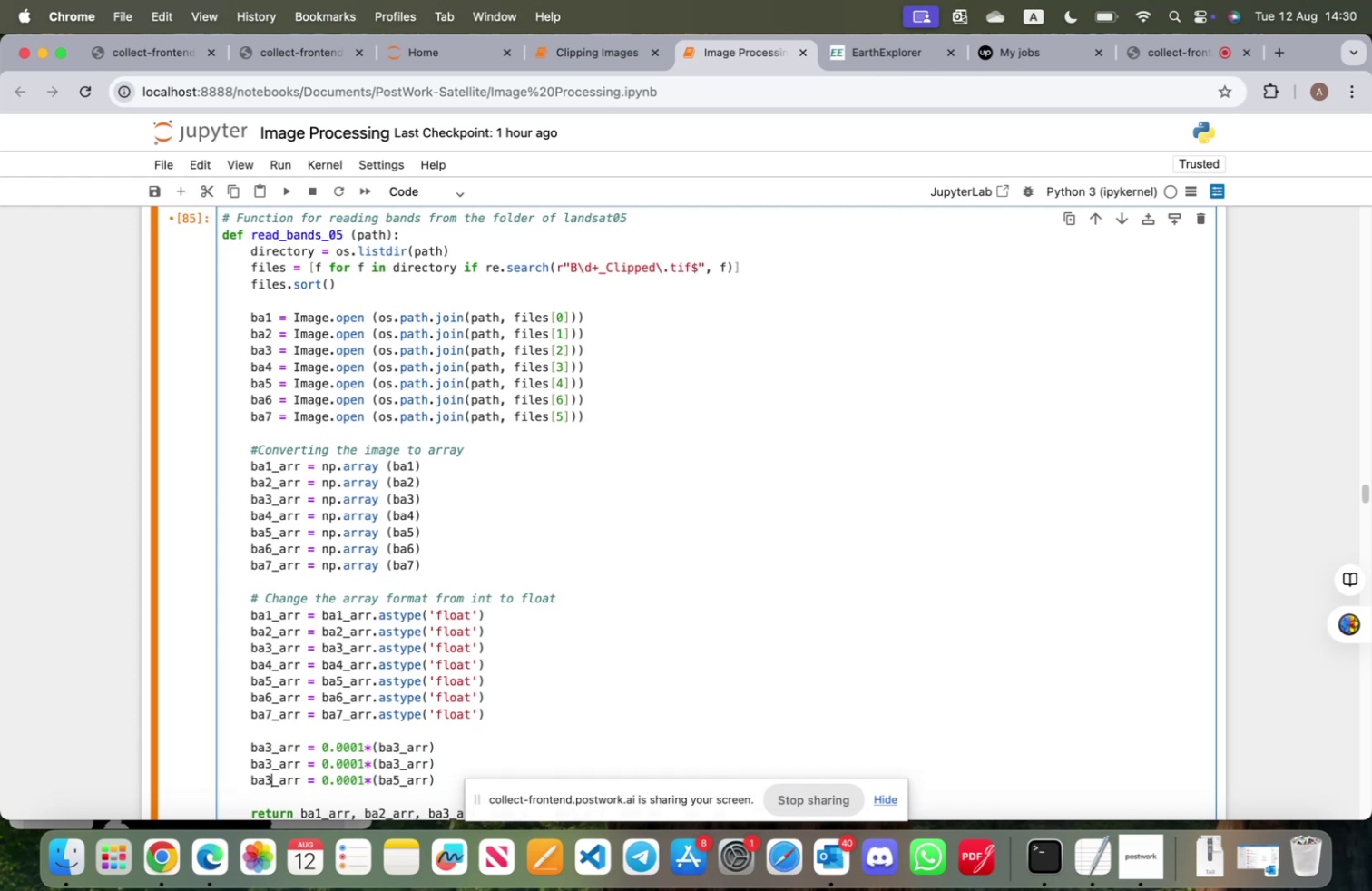 
key(Backspace)
 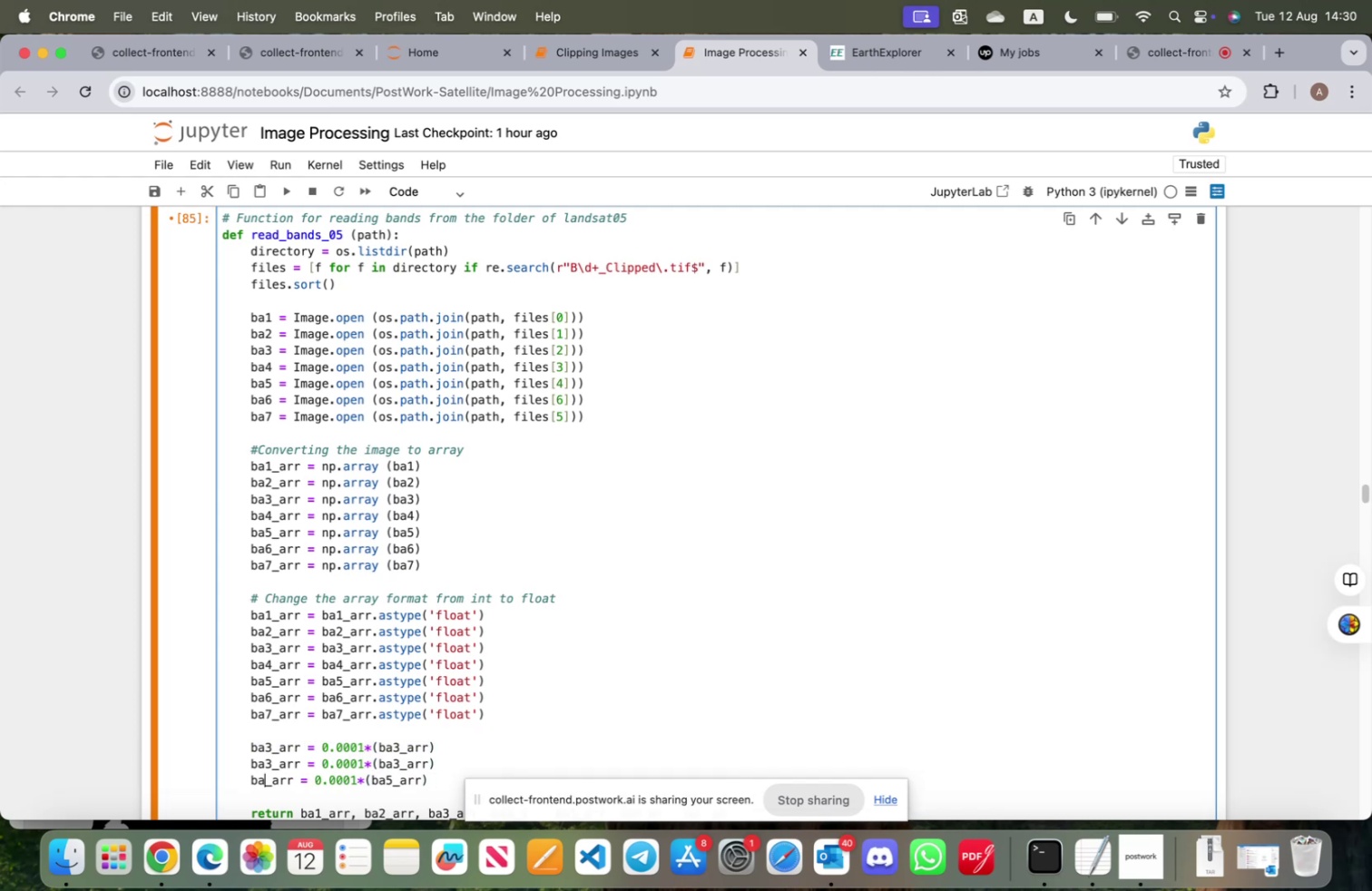 
key(5)
 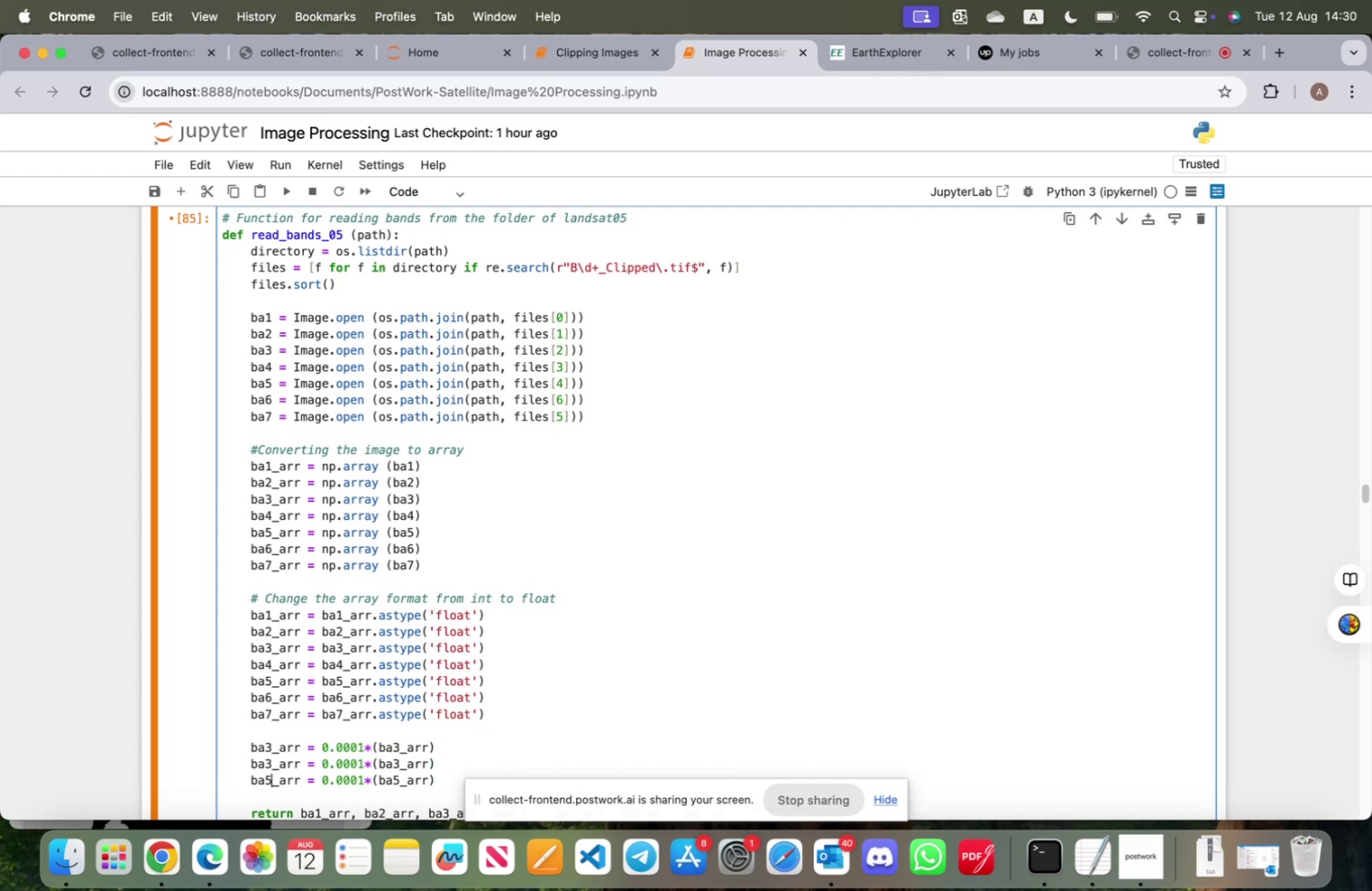 
key(ArrowUp)
 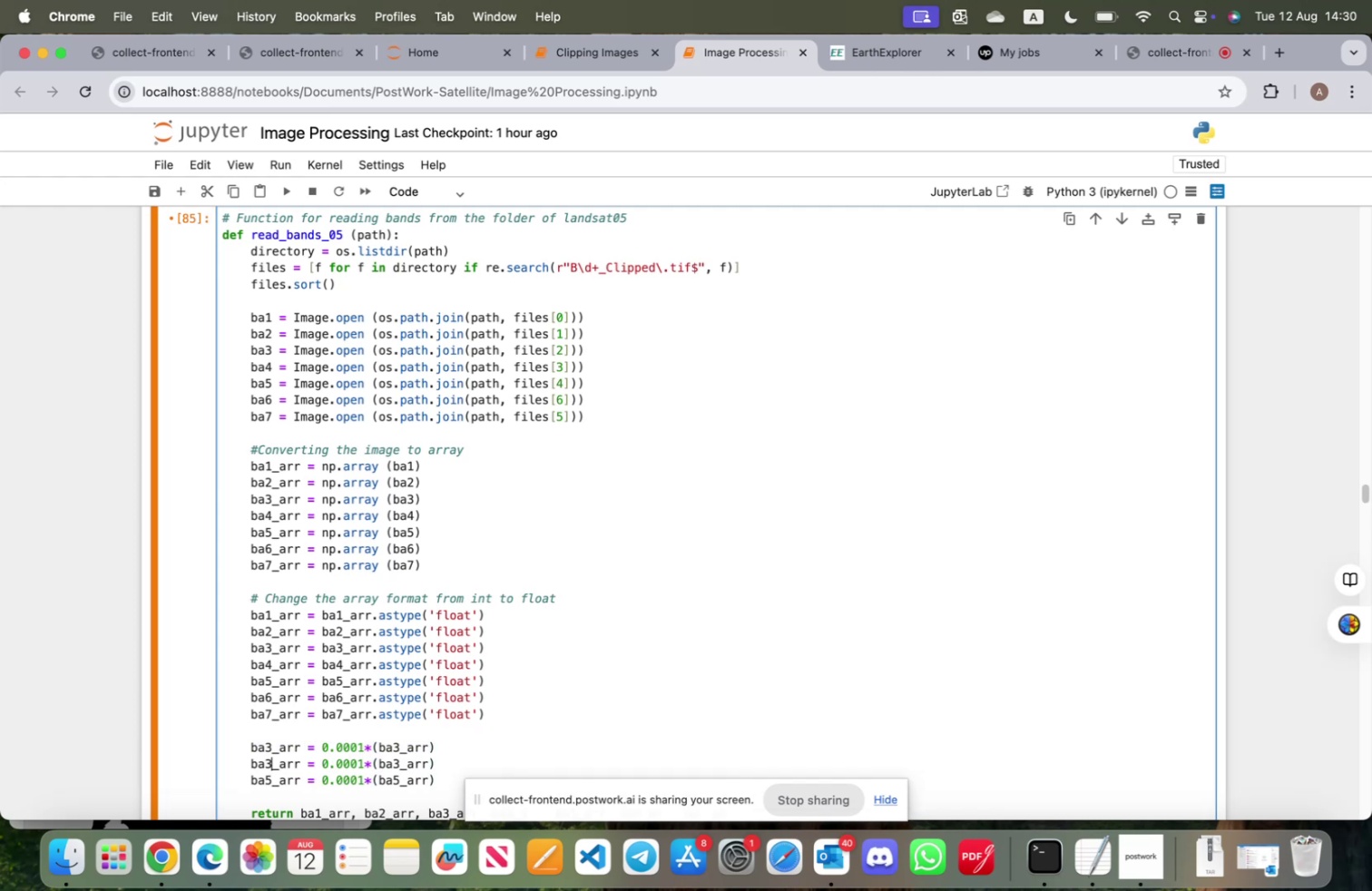 
key(Backspace)
 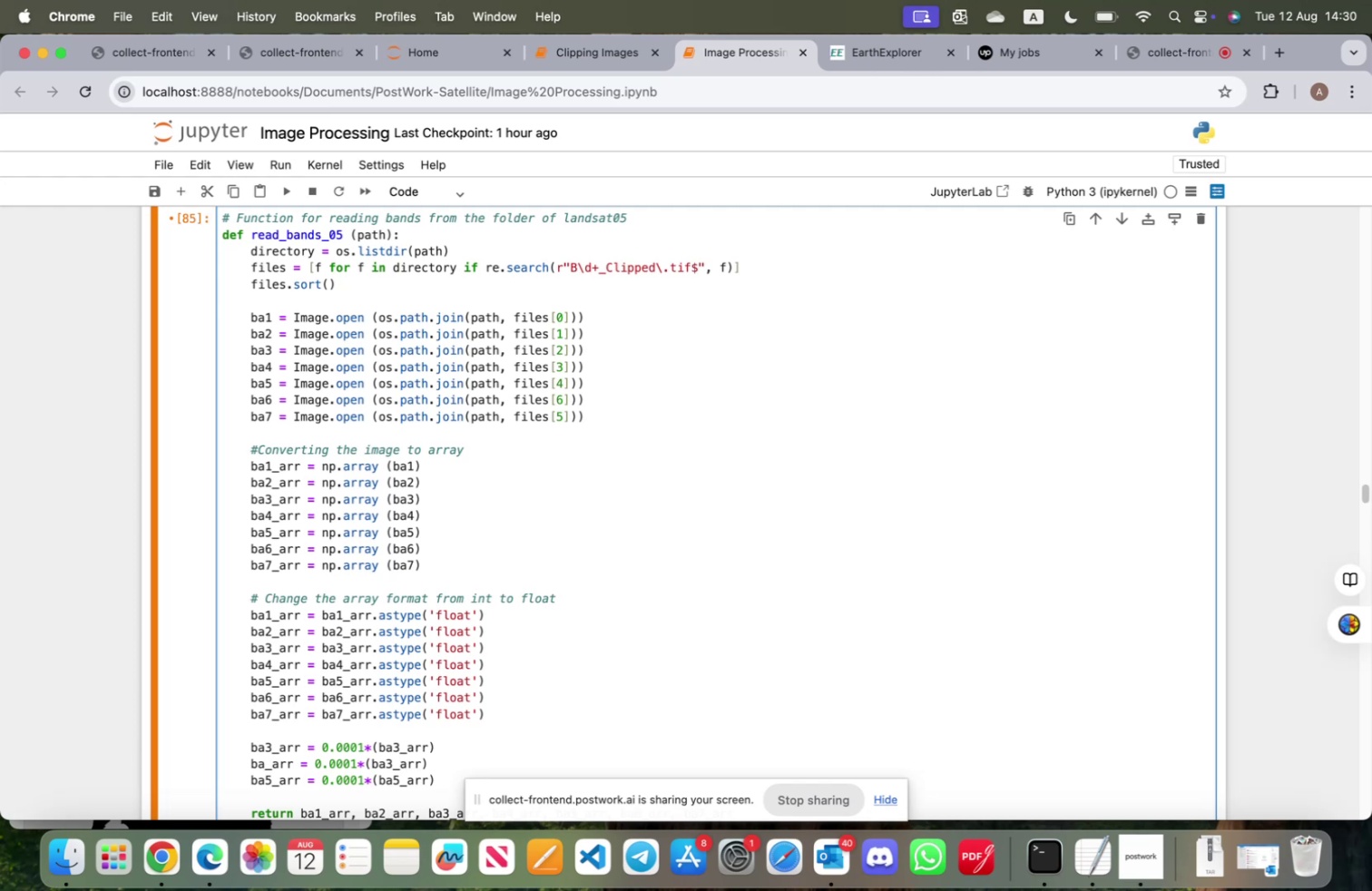 
key(4)
 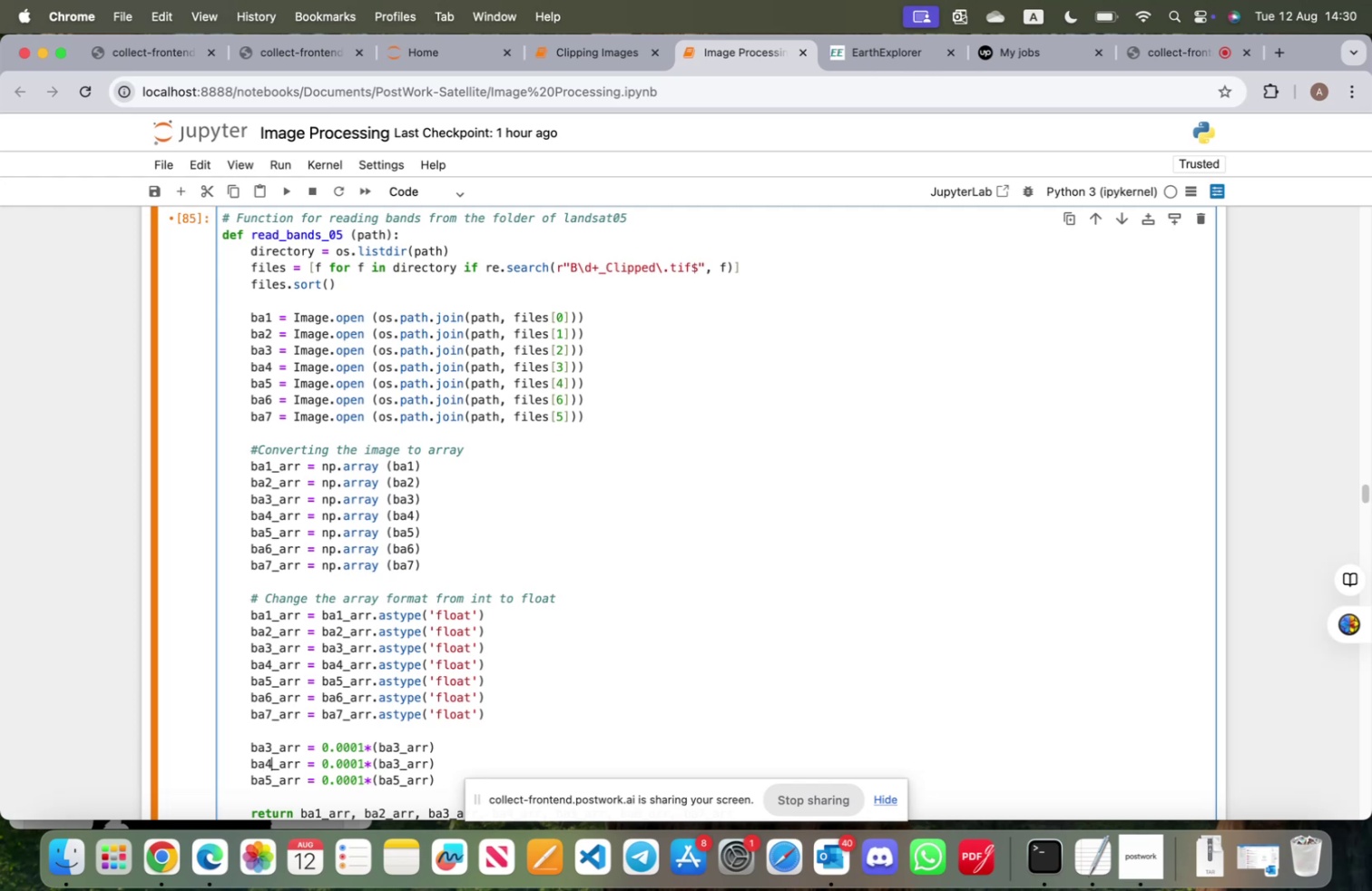 
hold_key(key=ArrowRight, duration=1.5)
 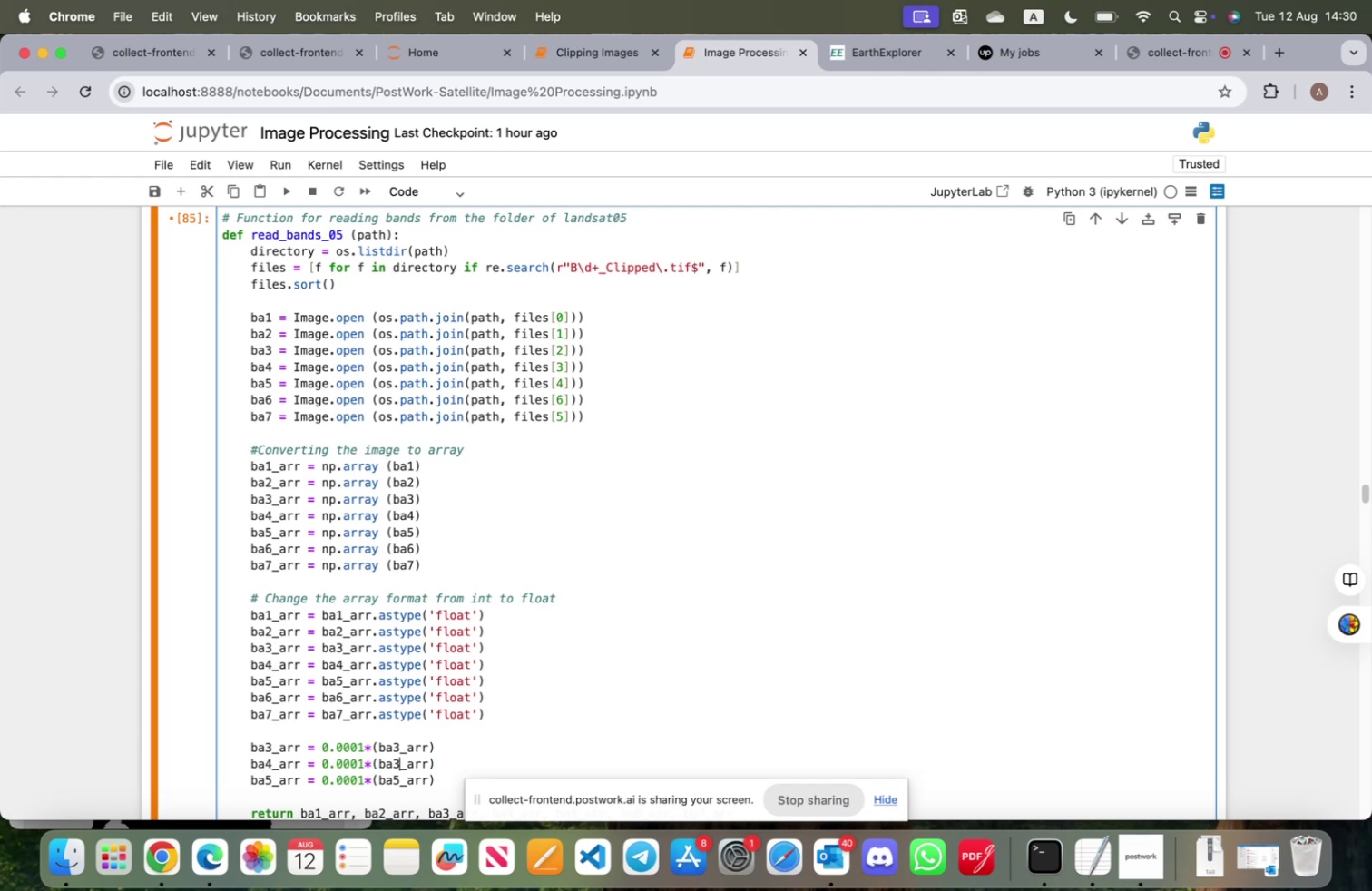 
hold_key(key=ArrowRight, duration=0.37)
 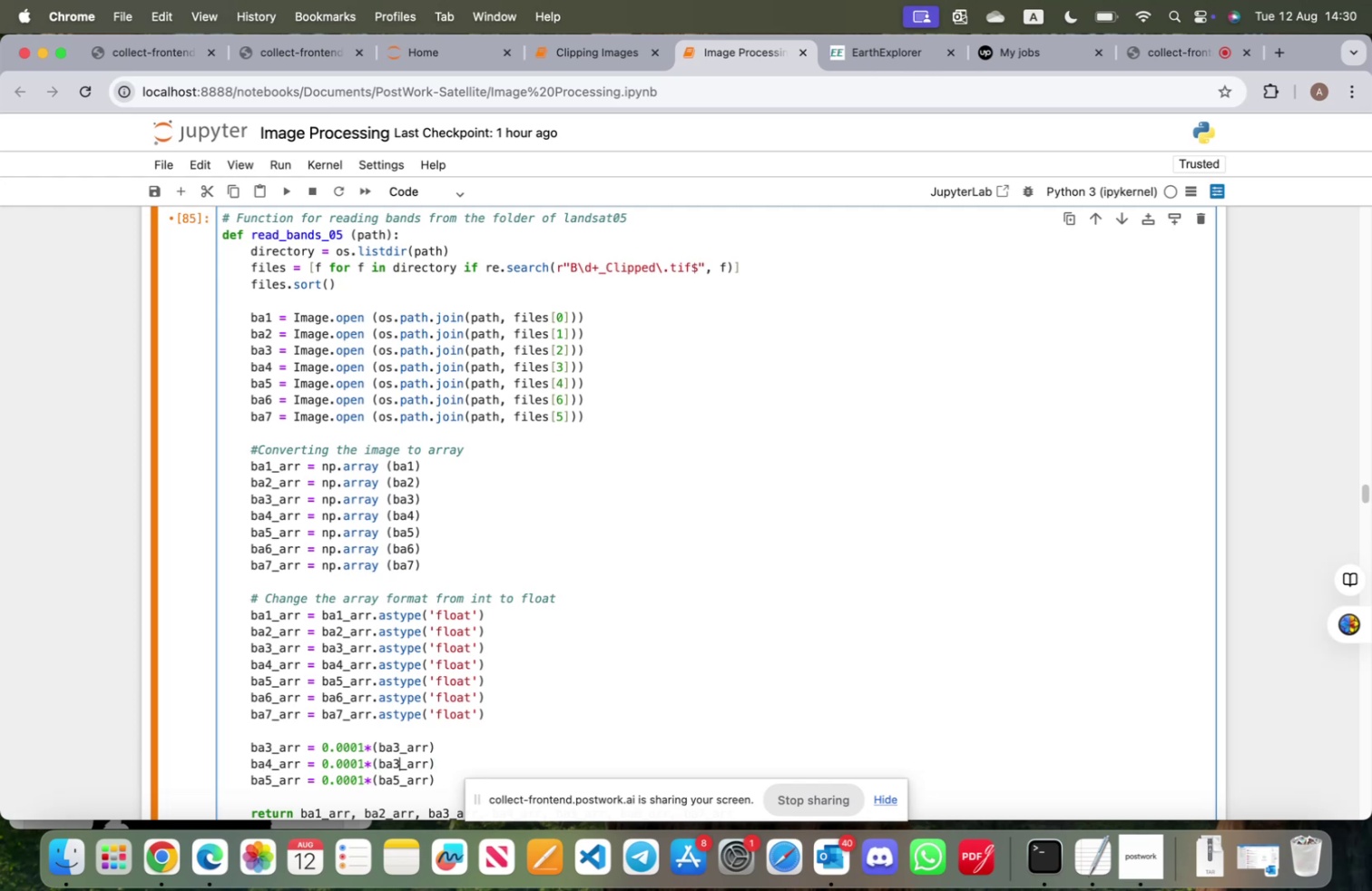 
key(Backspace)
 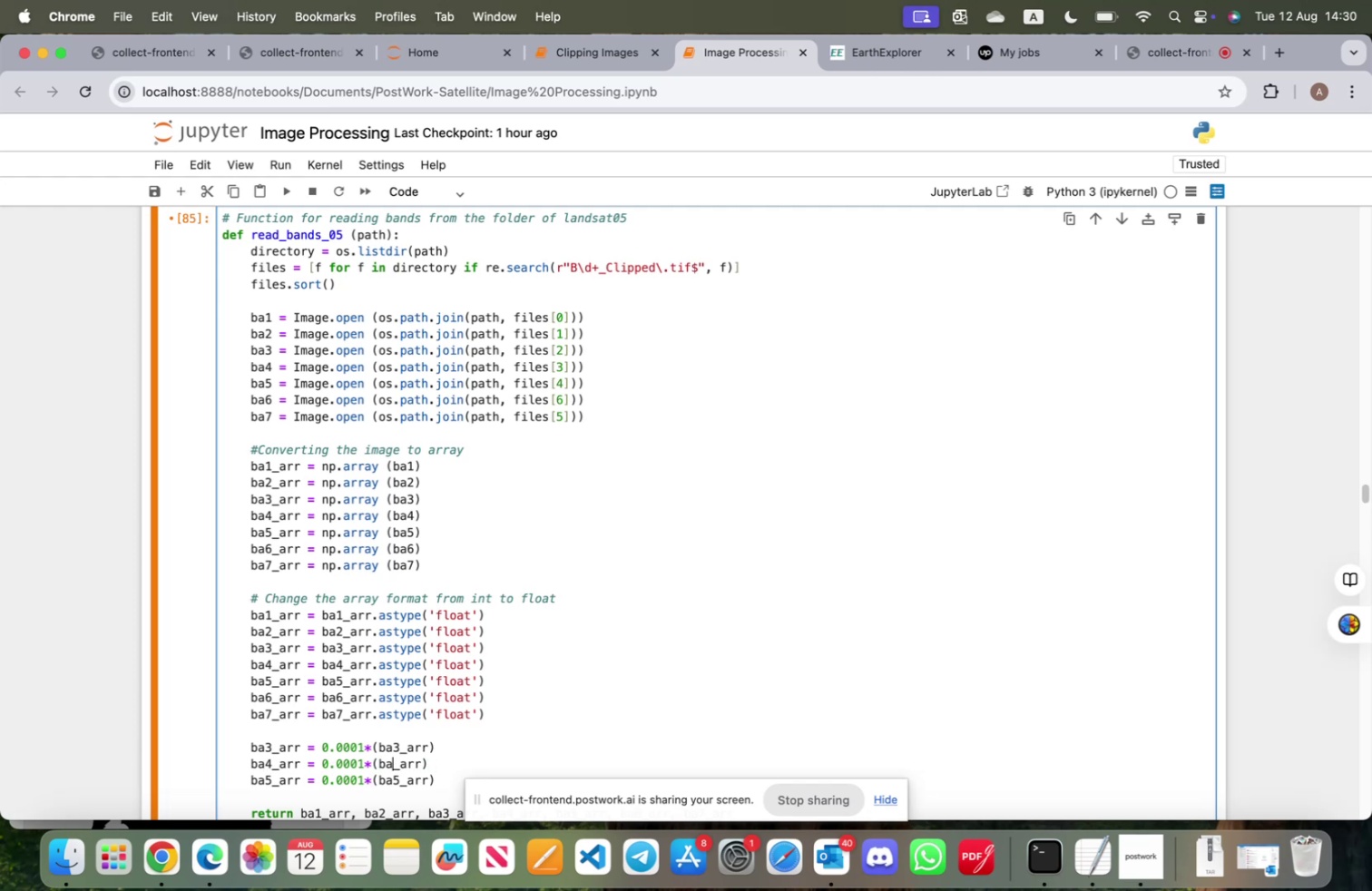 
key(4)
 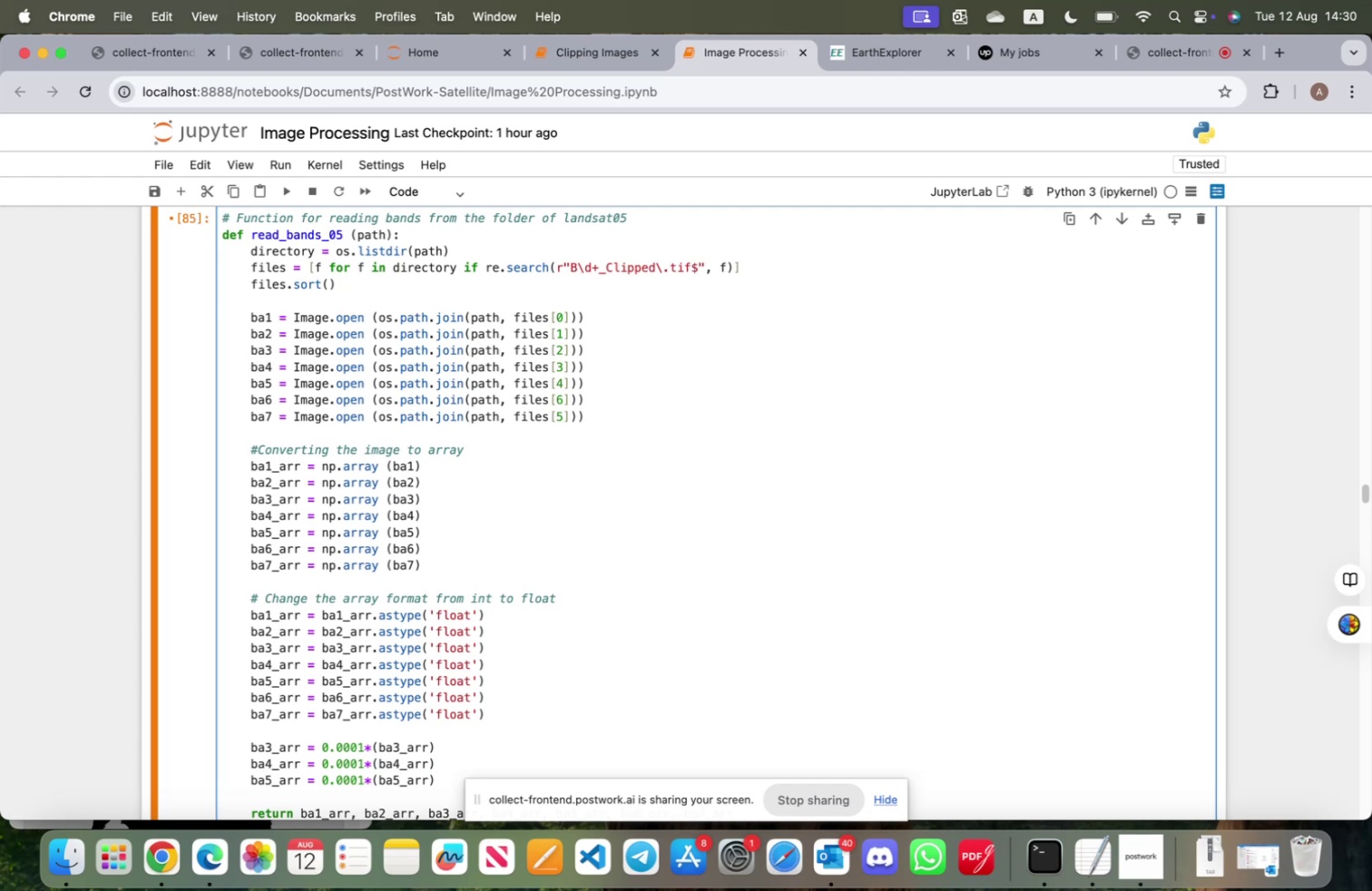 
key(Shift+ShiftRight)
 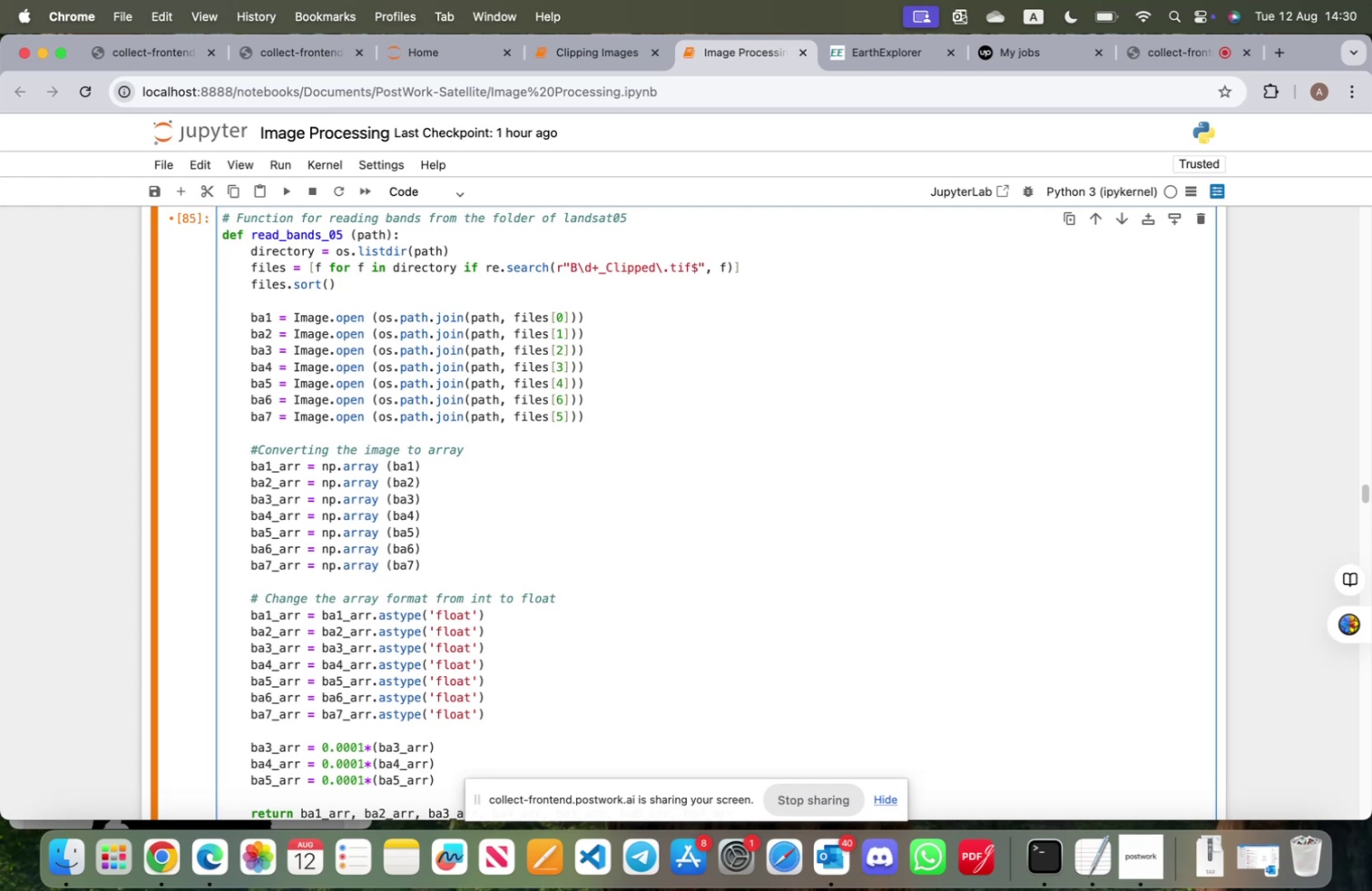 
key(Shift+Enter)
 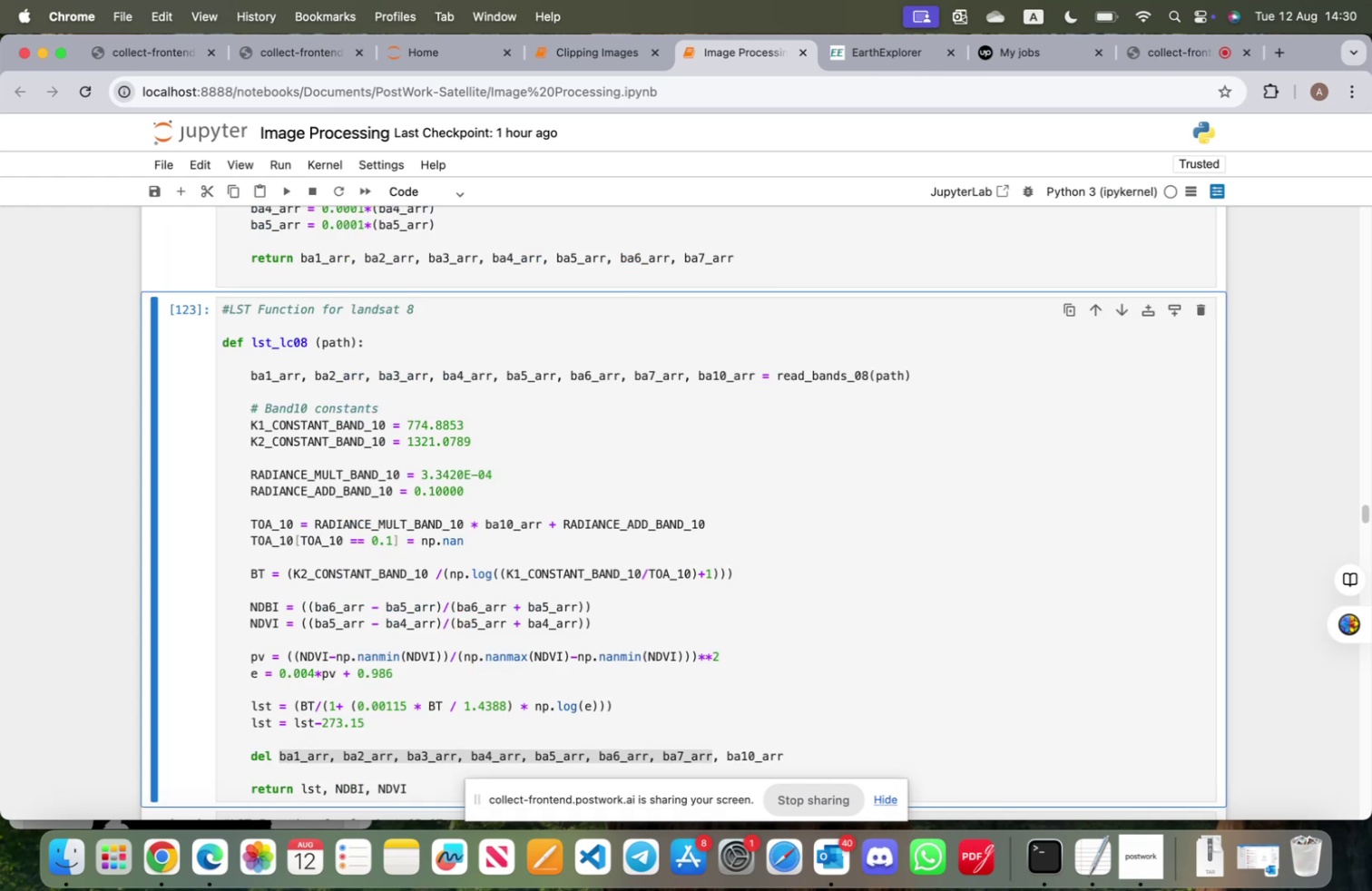 
key(Shift+ShiftRight)
 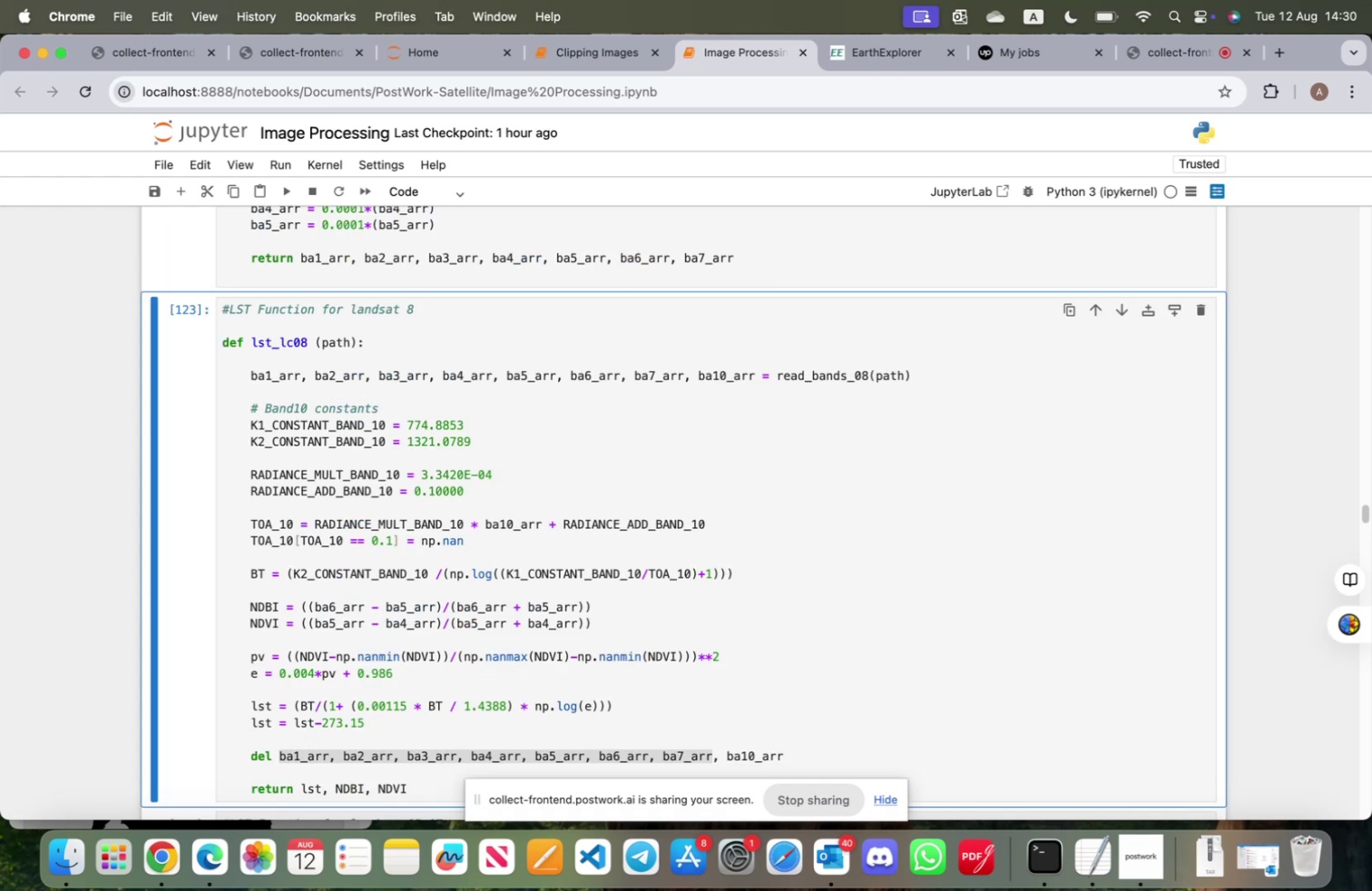 
key(Shift+Enter)
 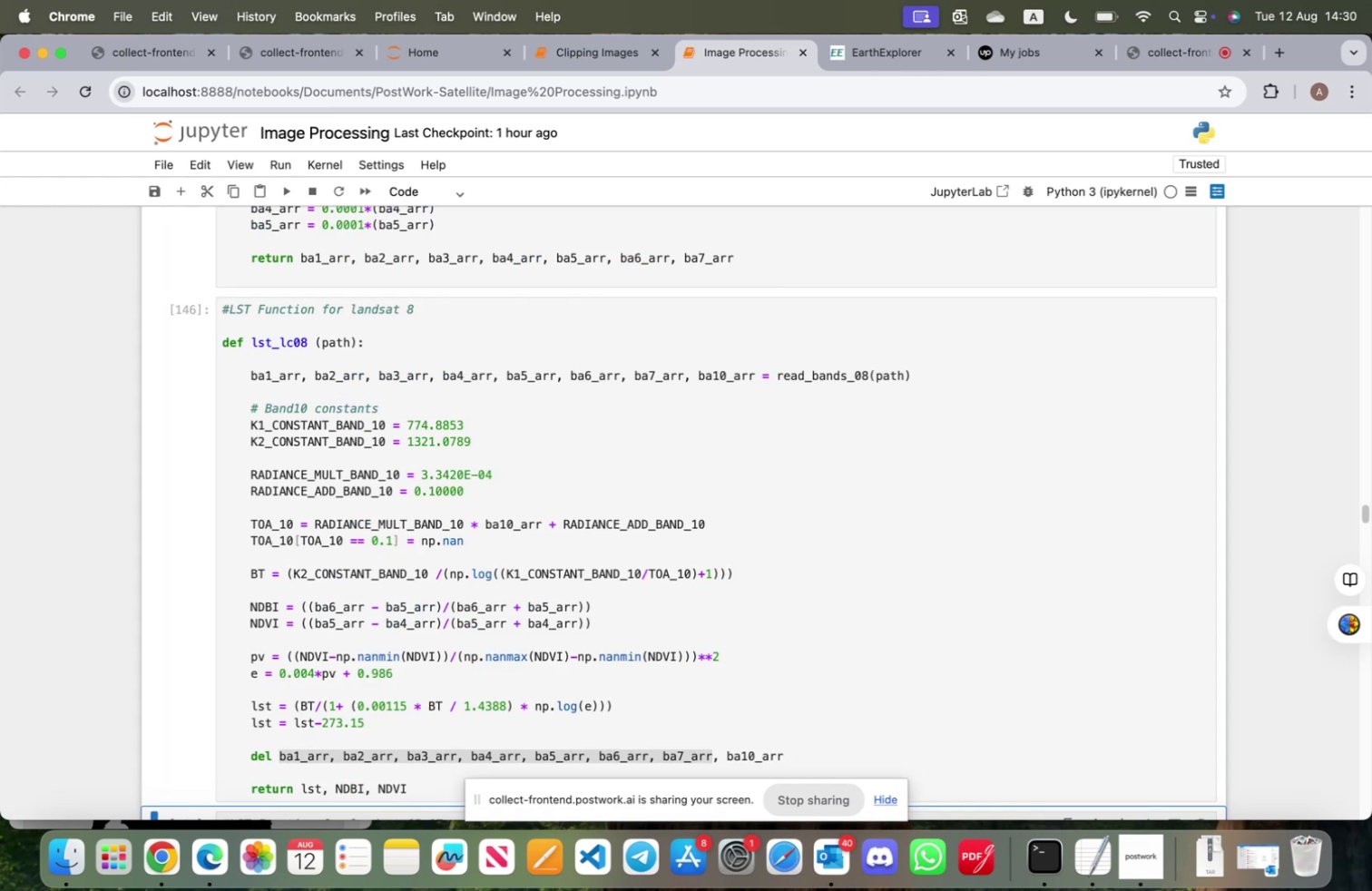 
key(Shift+ShiftRight)
 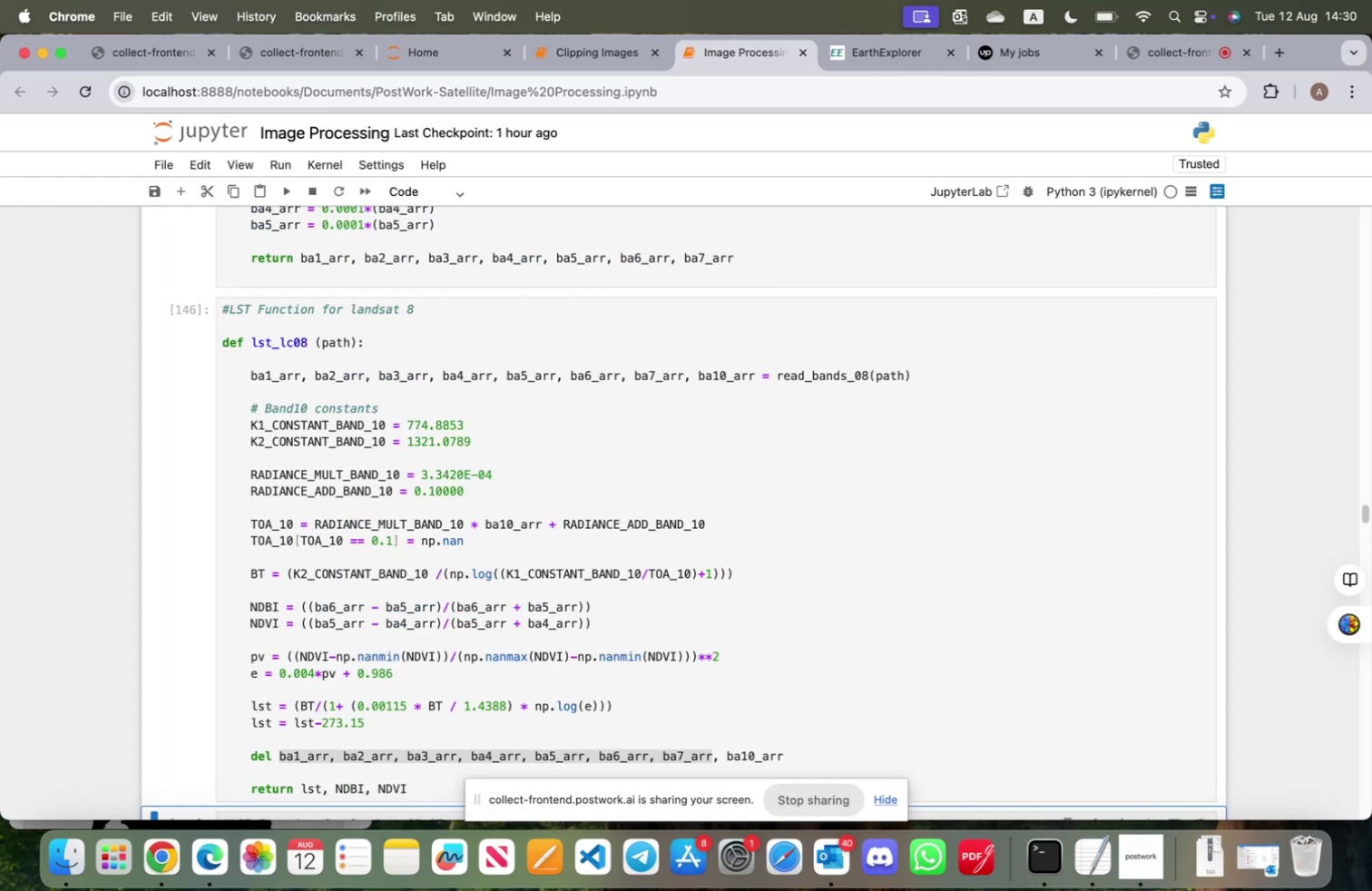 
key(Shift+Enter)
 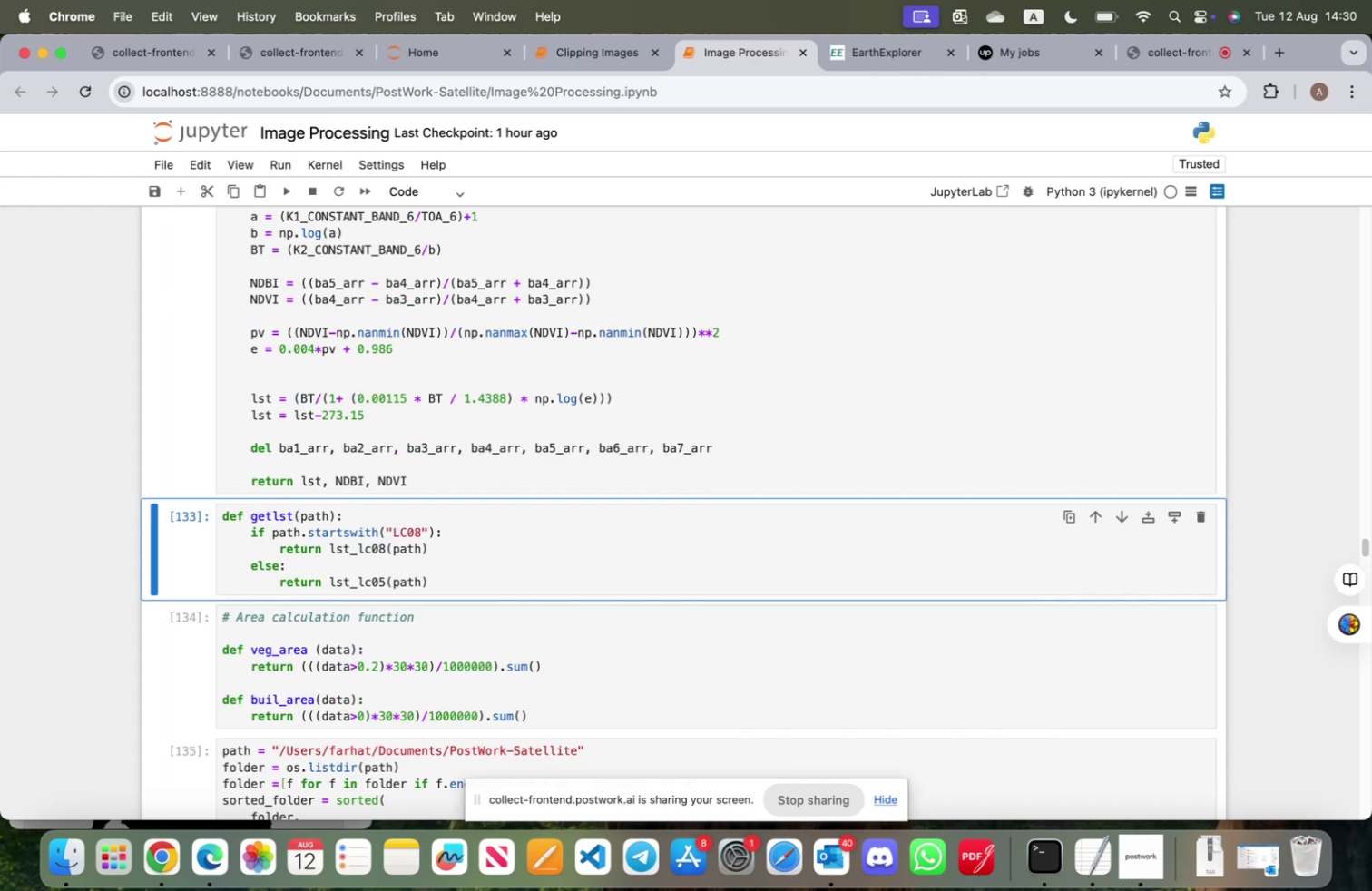 
key(Shift+ShiftRight)
 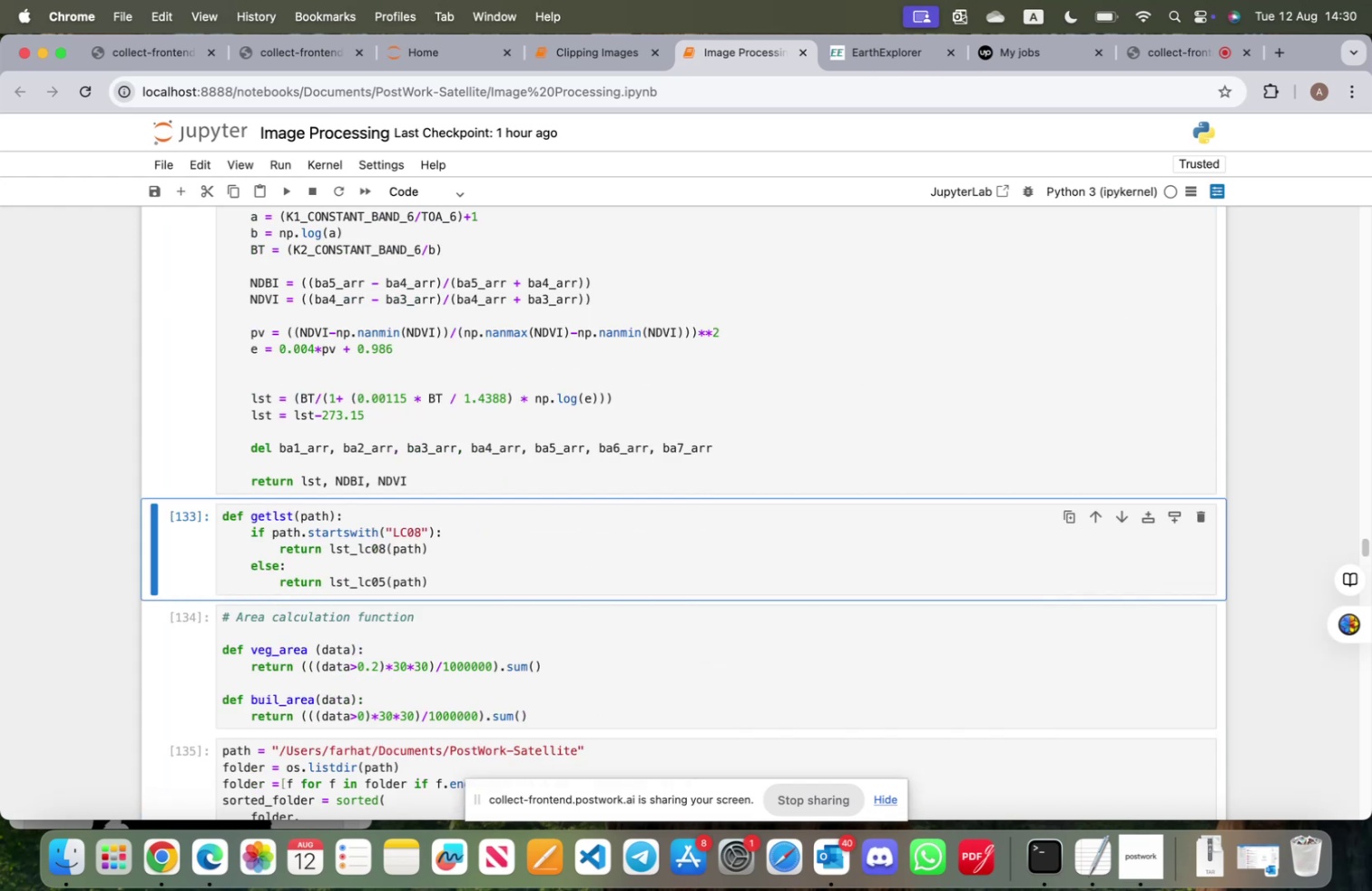 
key(Shift+Enter)
 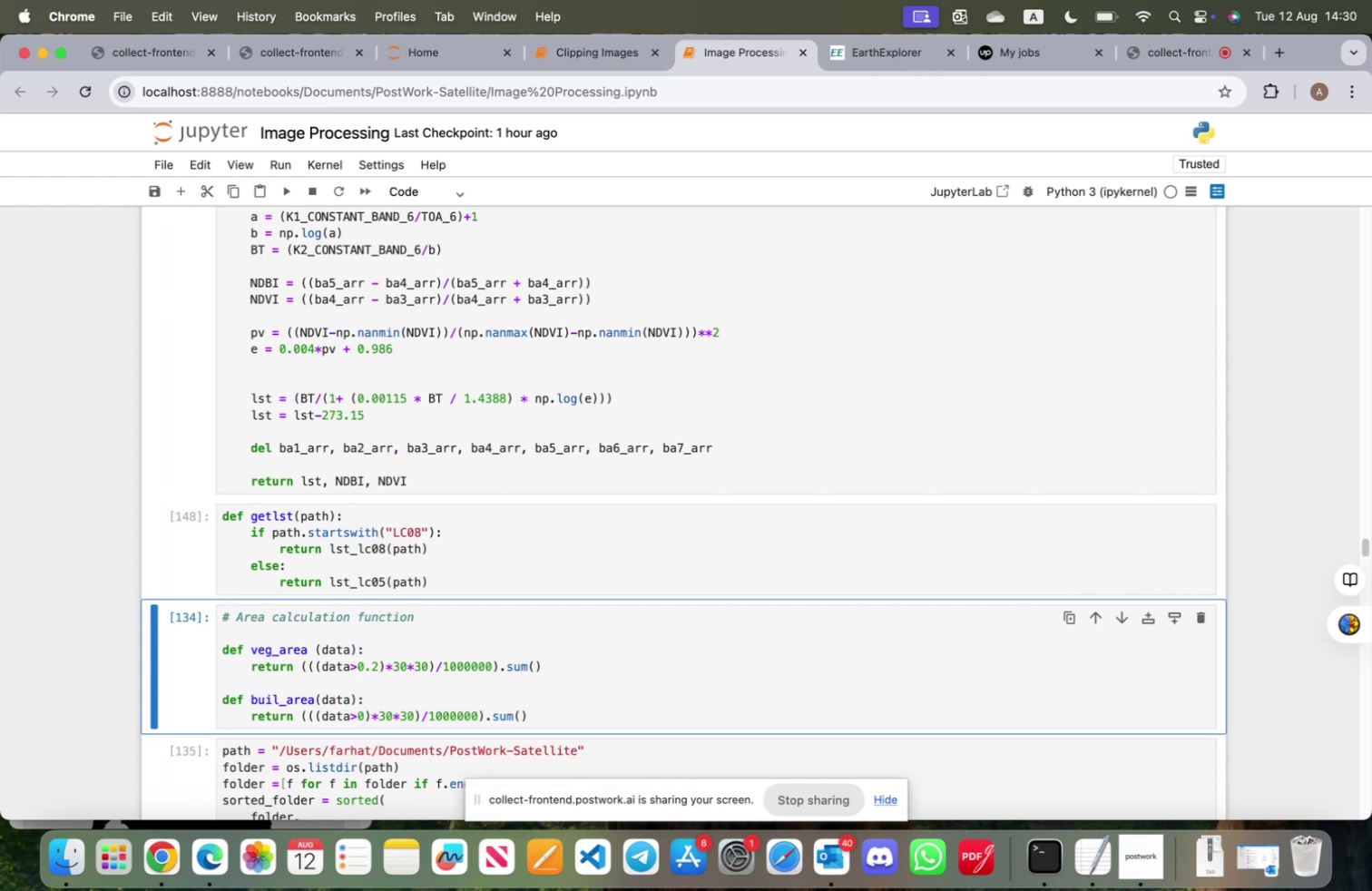 
key(Shift+ShiftRight)
 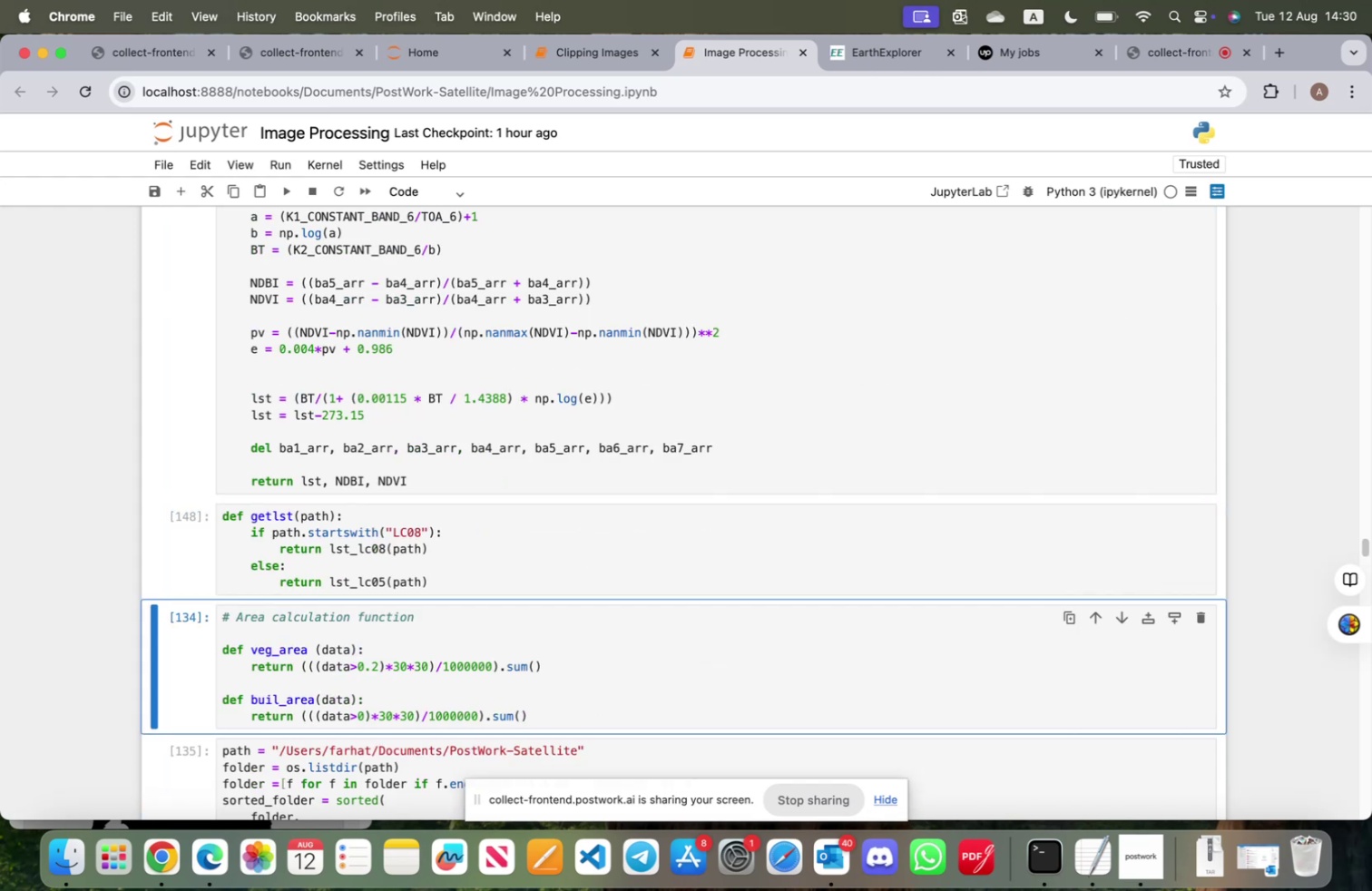 
key(Shift+Enter)
 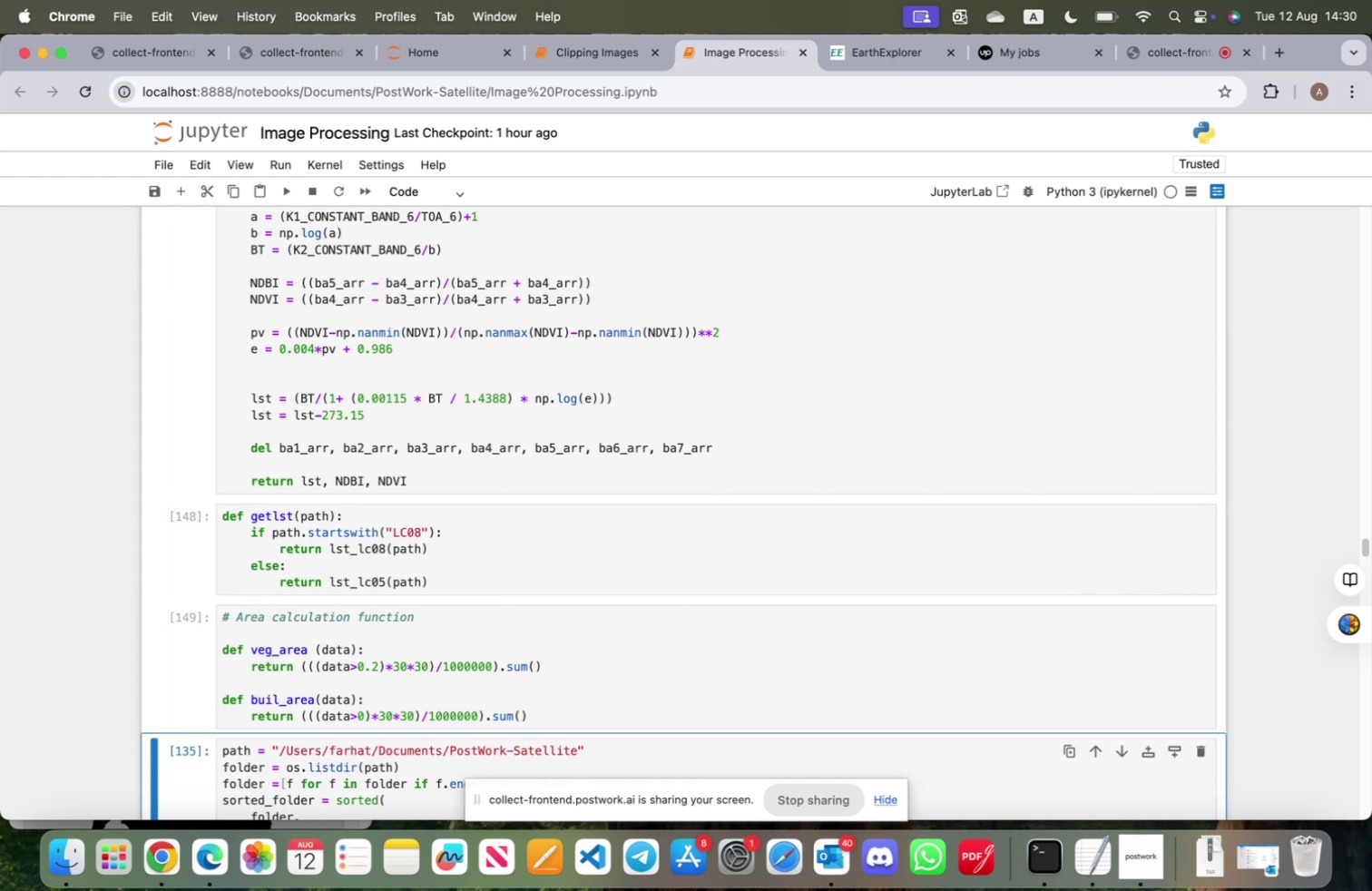 
key(Shift+ShiftRight)
 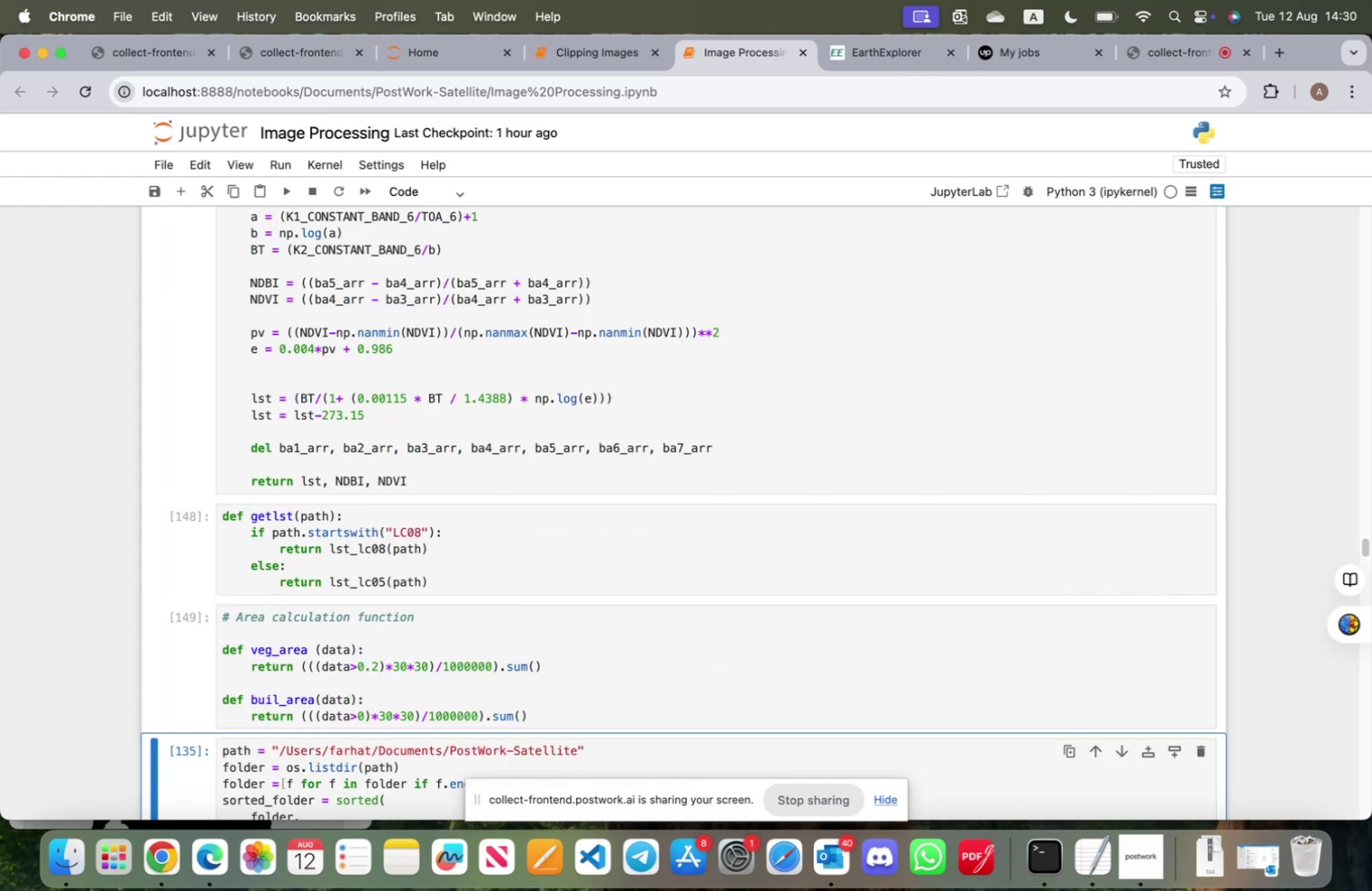 
key(Shift+Enter)
 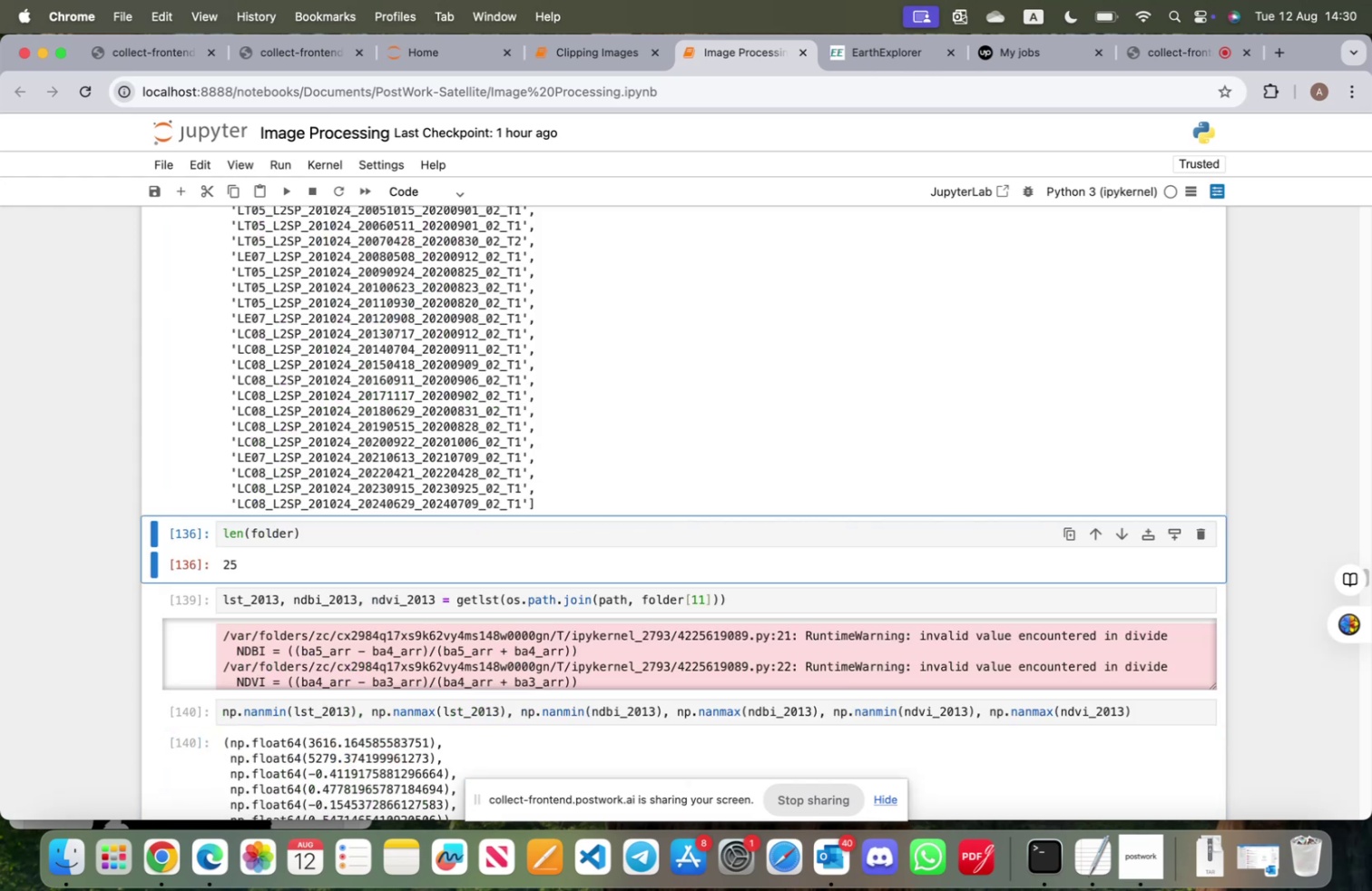 
key(Shift+ShiftRight)
 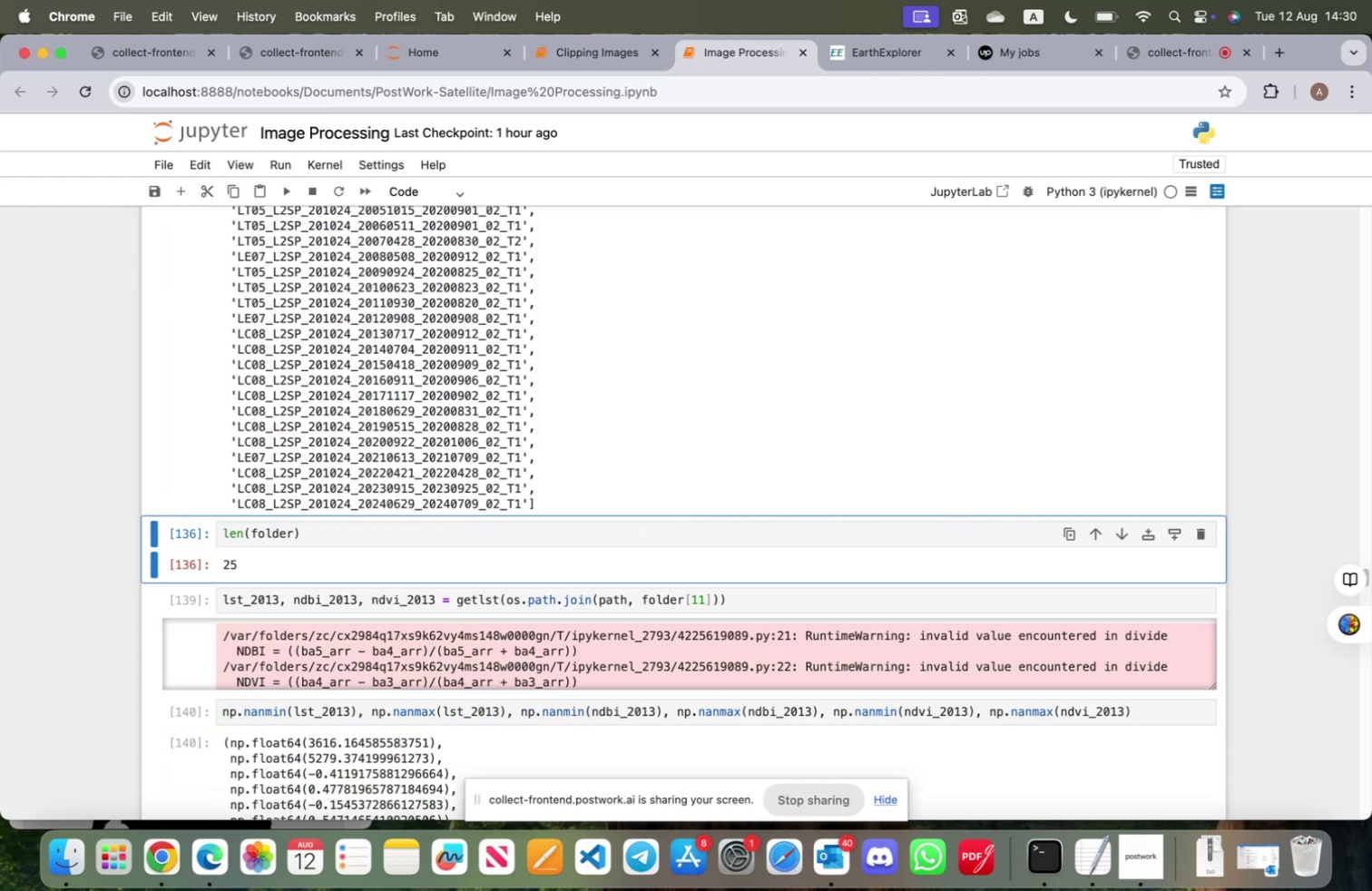 
key(Shift+Enter)
 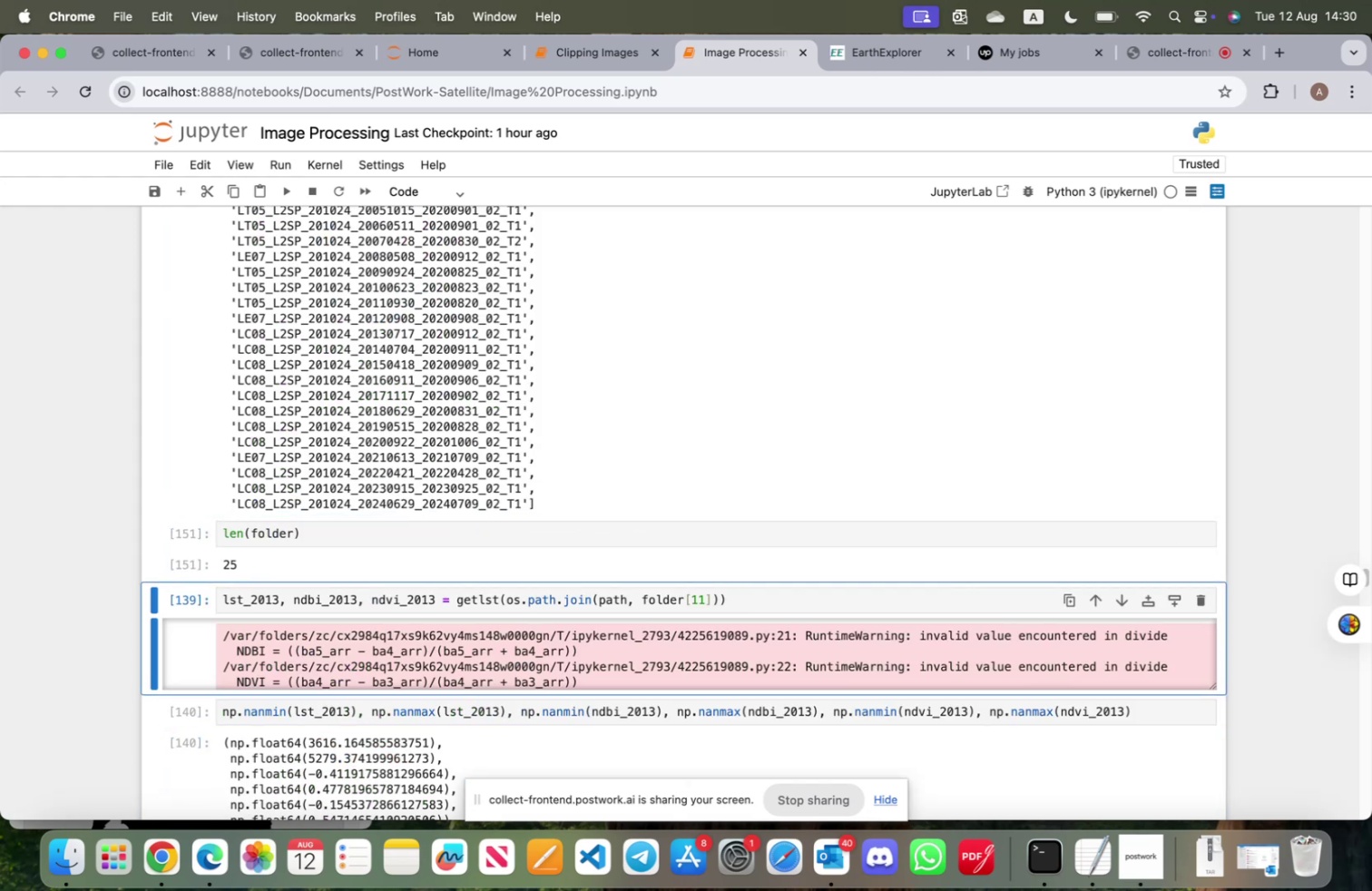 
key(Shift+ShiftRight)
 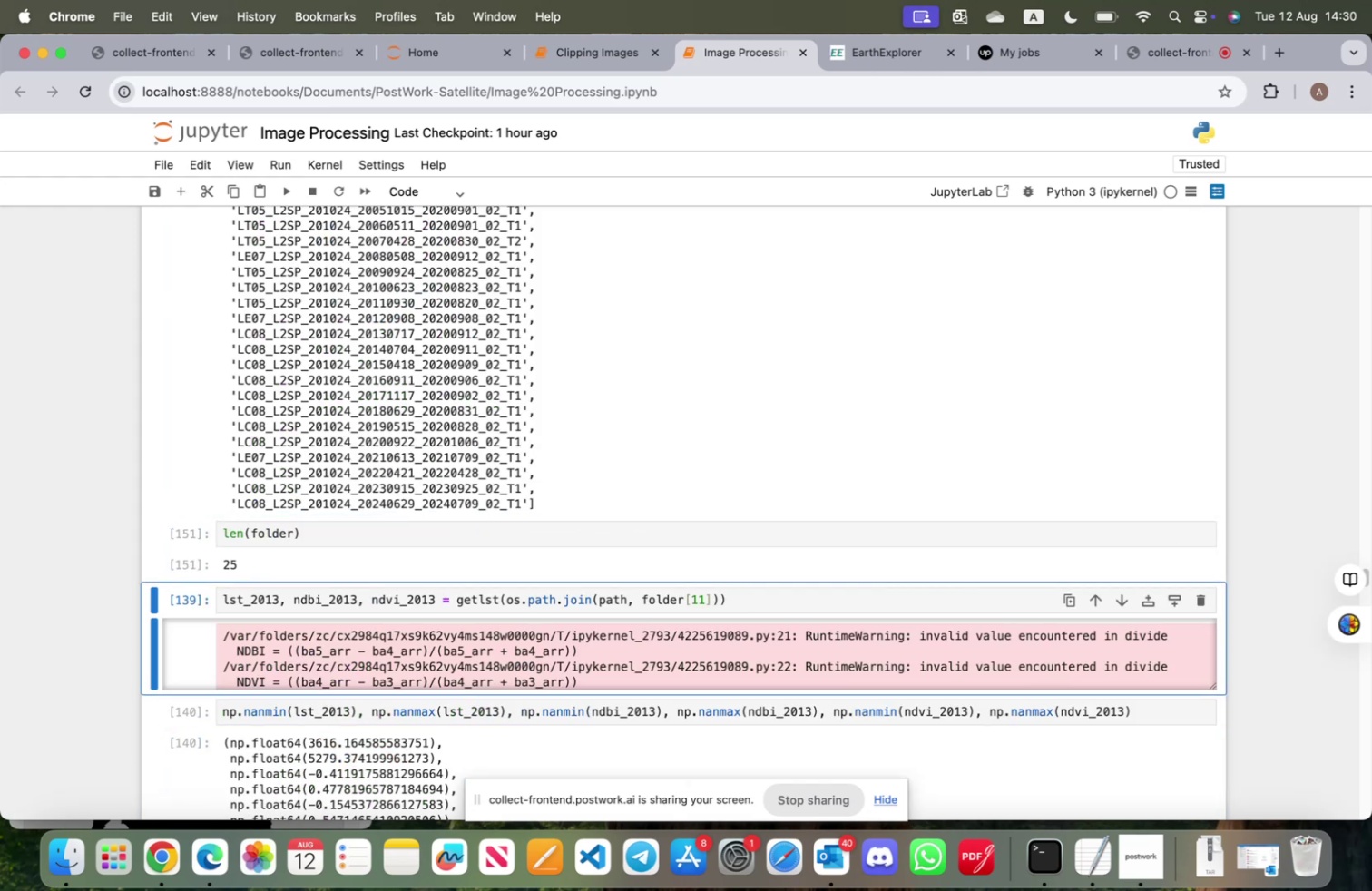 
key(Shift+Enter)
 